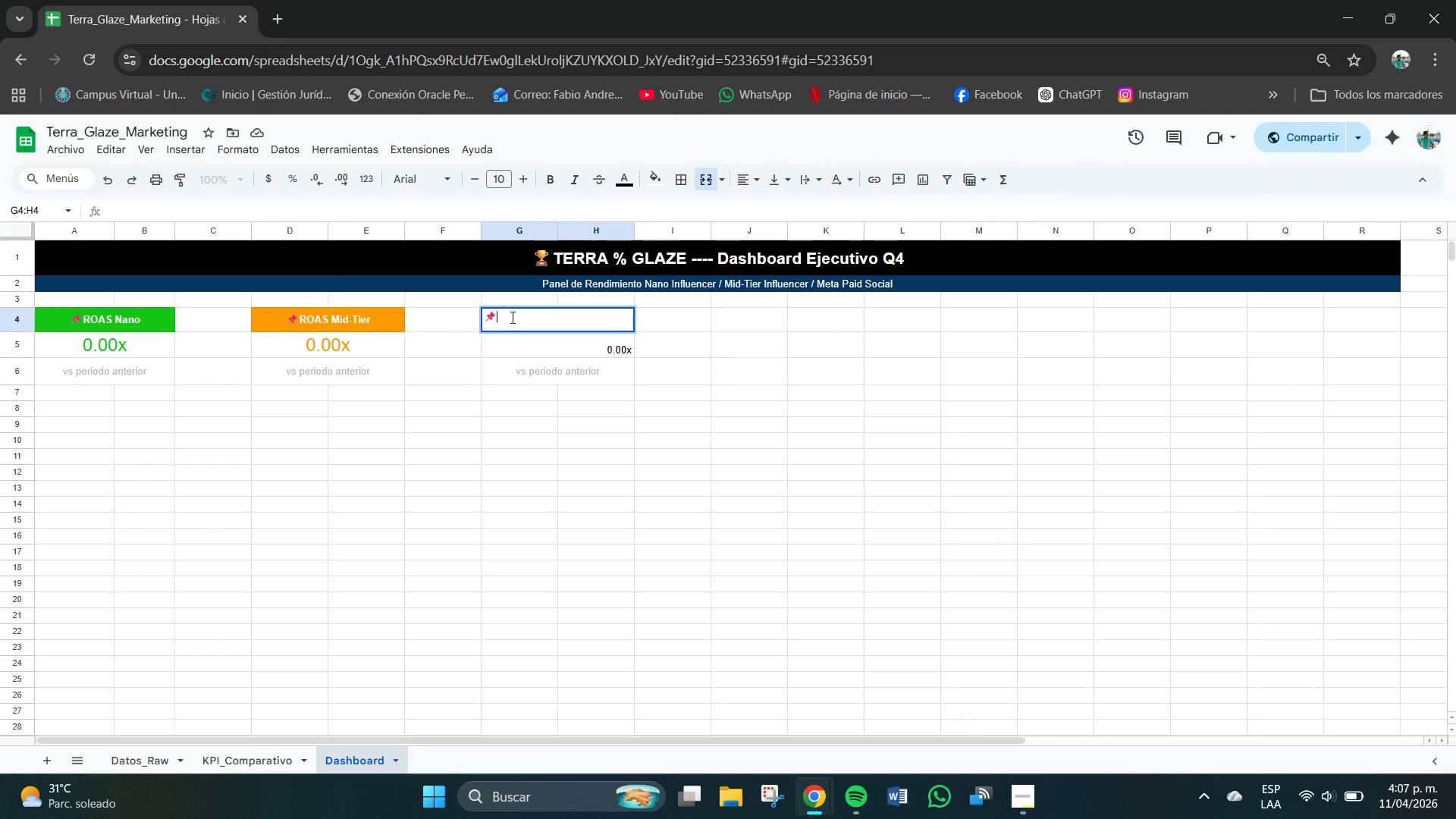 
type(ROAS m)
key(Backspace)
type(Meta)
 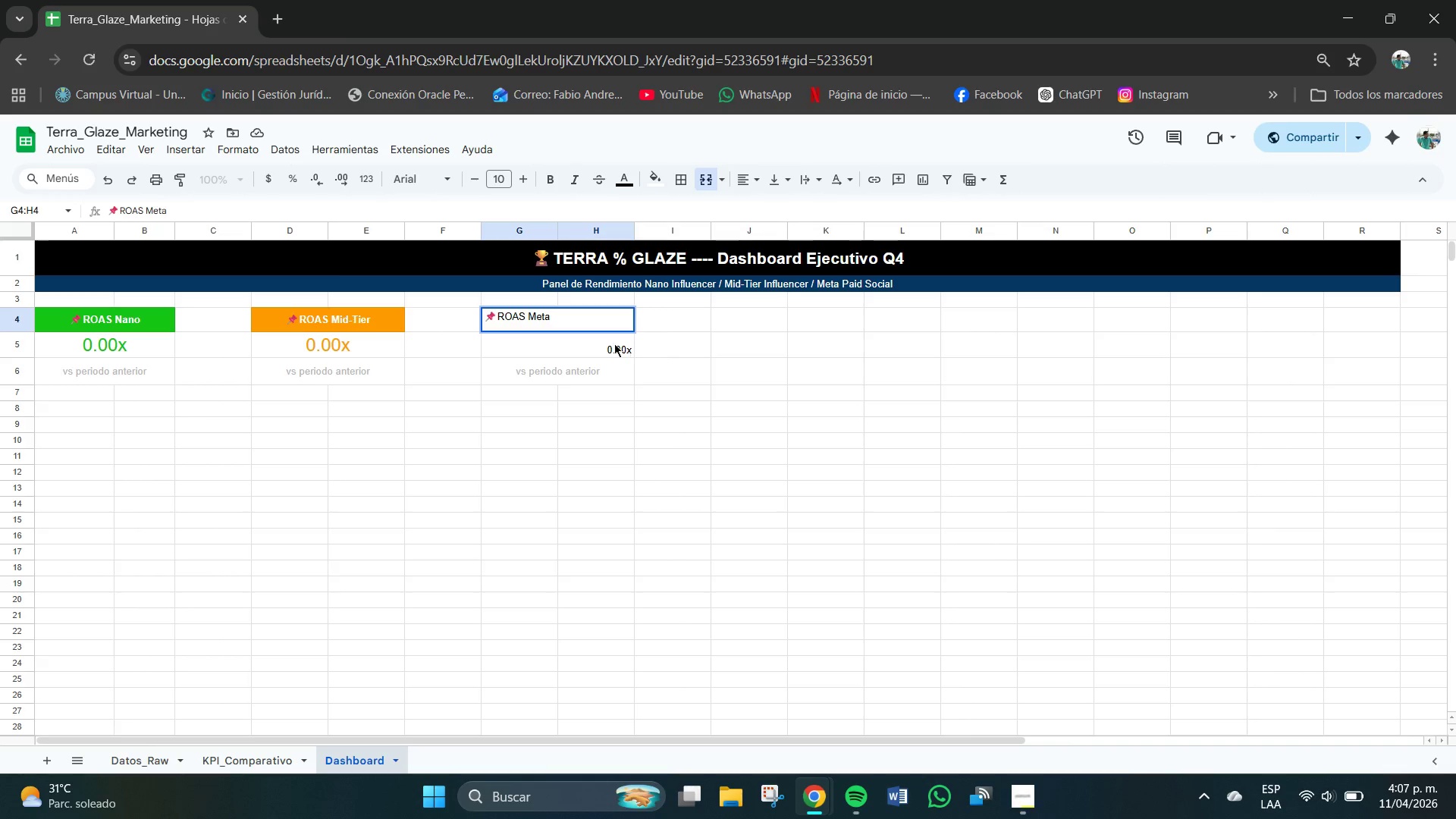 
left_click_drag(start_coordinate=[587, 321], to_coordinate=[603, 356])
 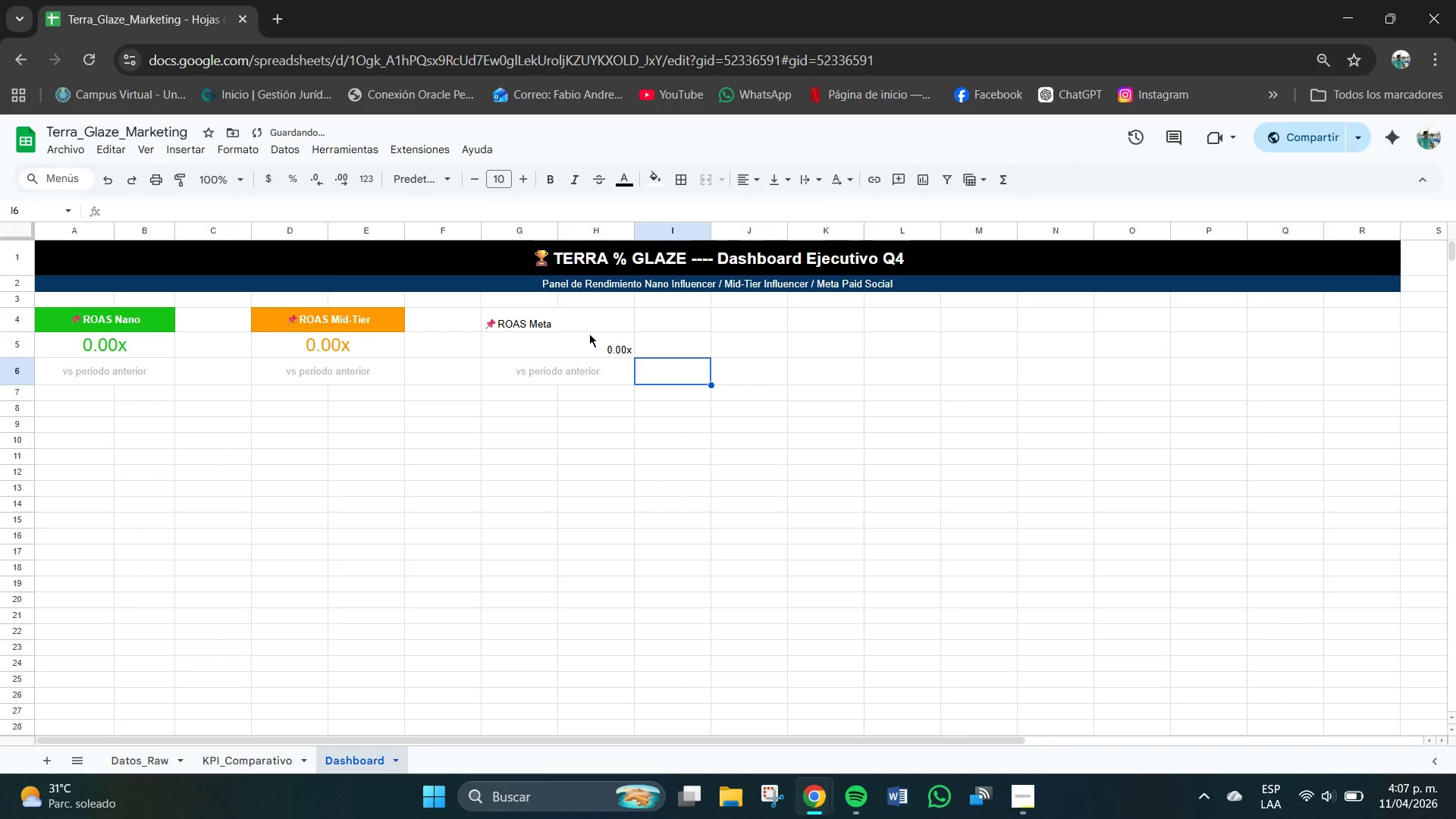 
left_click([563, 319])
 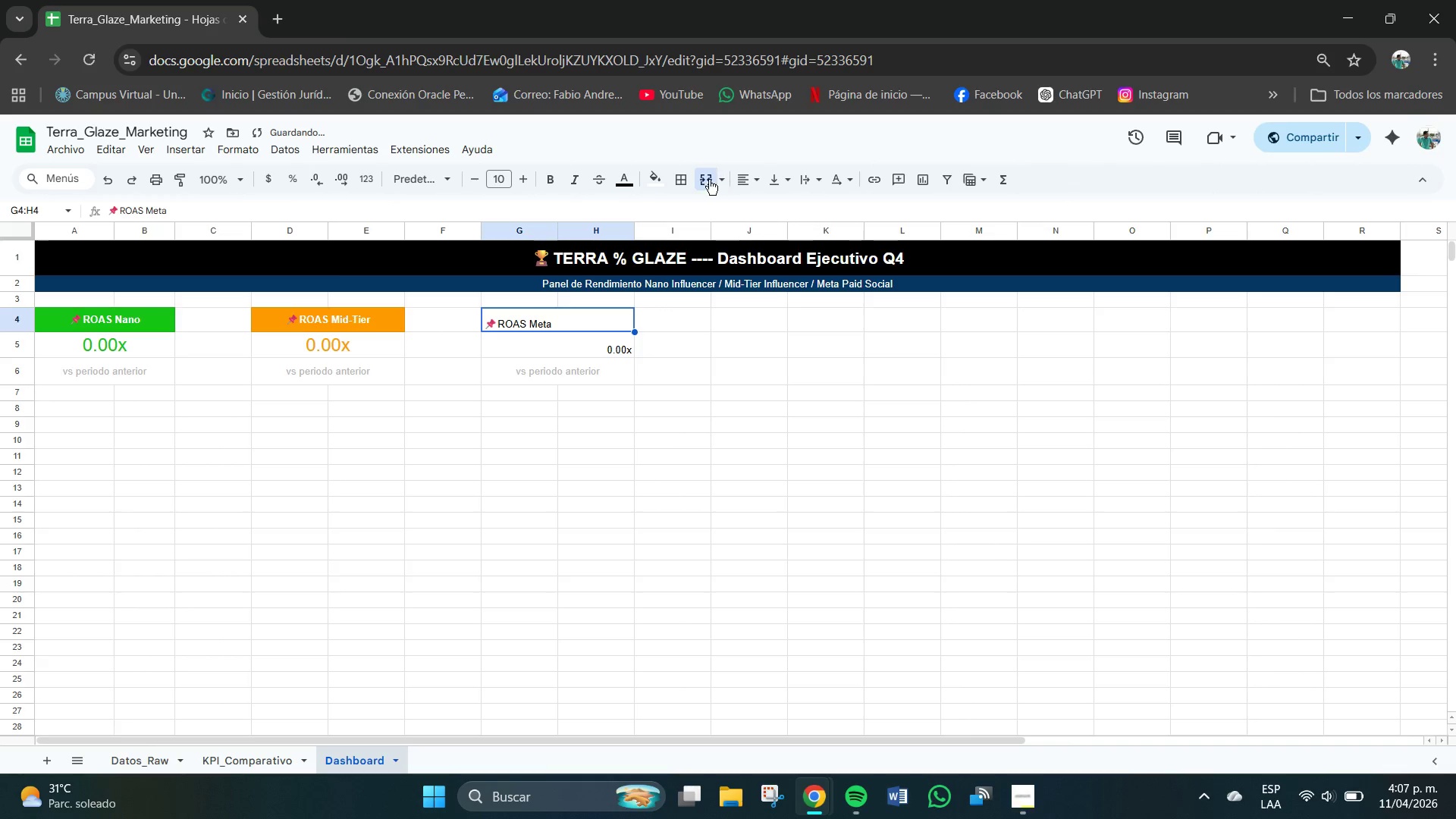 
left_click([734, 176])
 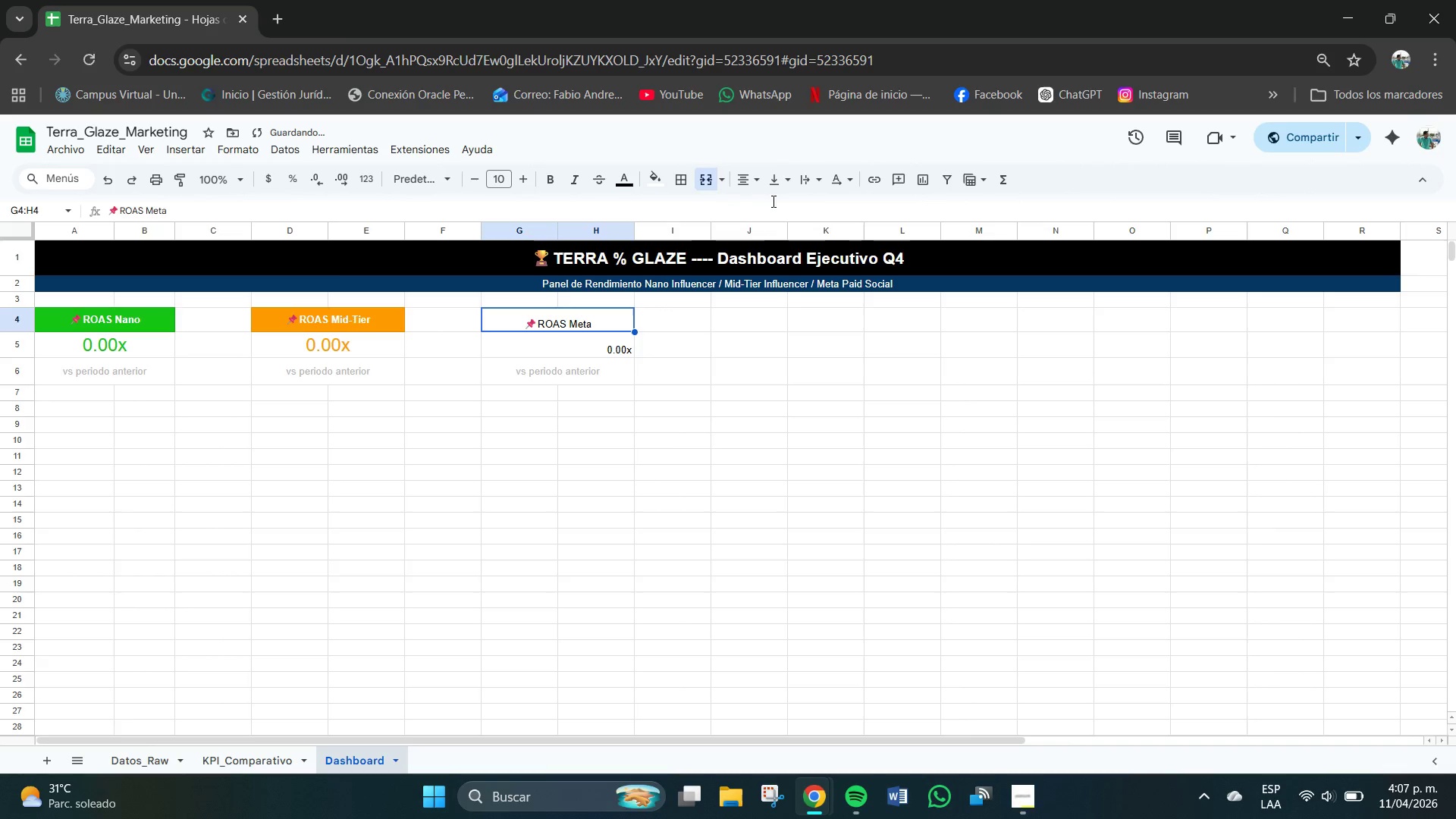 
double_click([776, 180])
 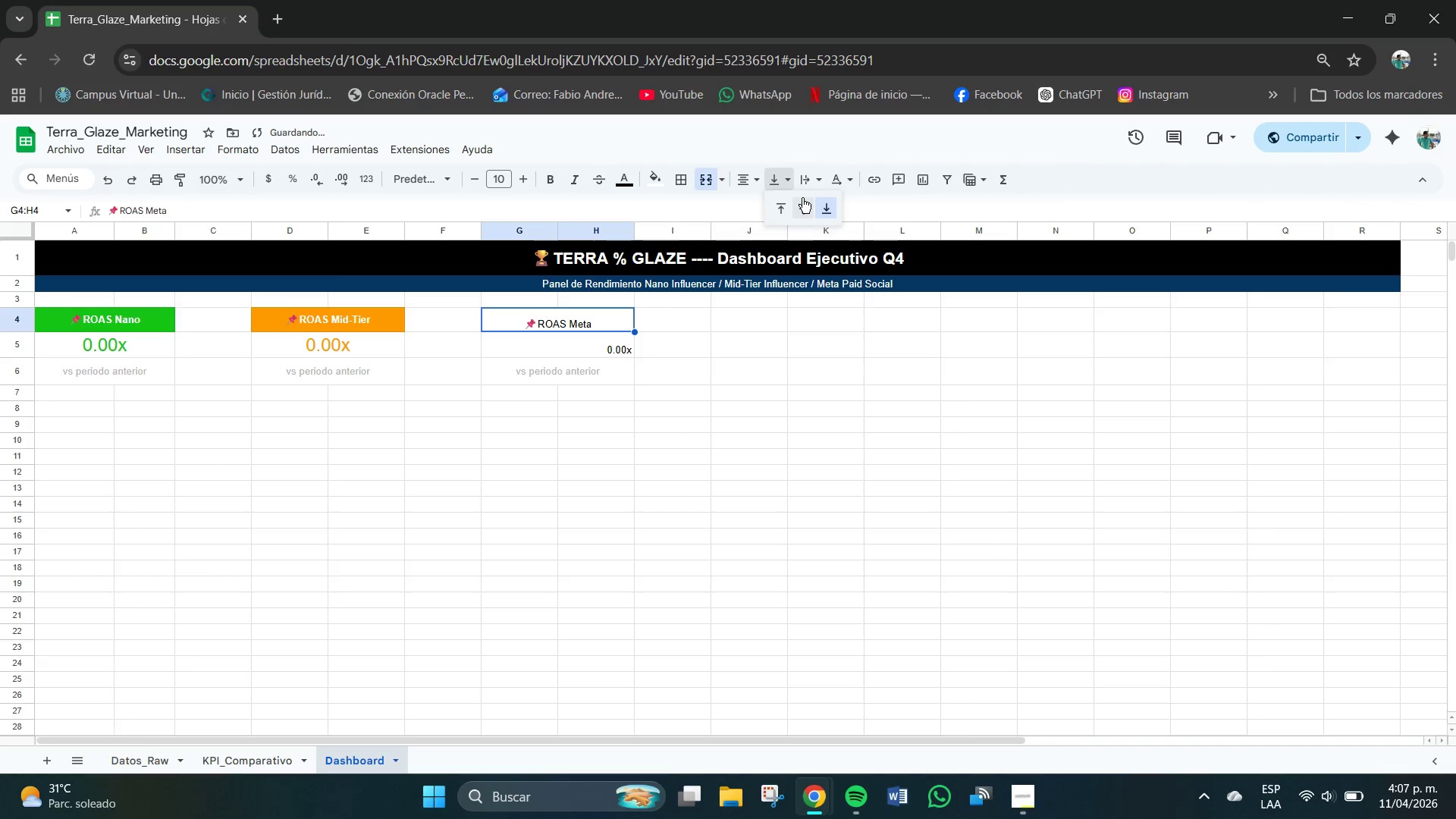 
left_click([802, 201])
 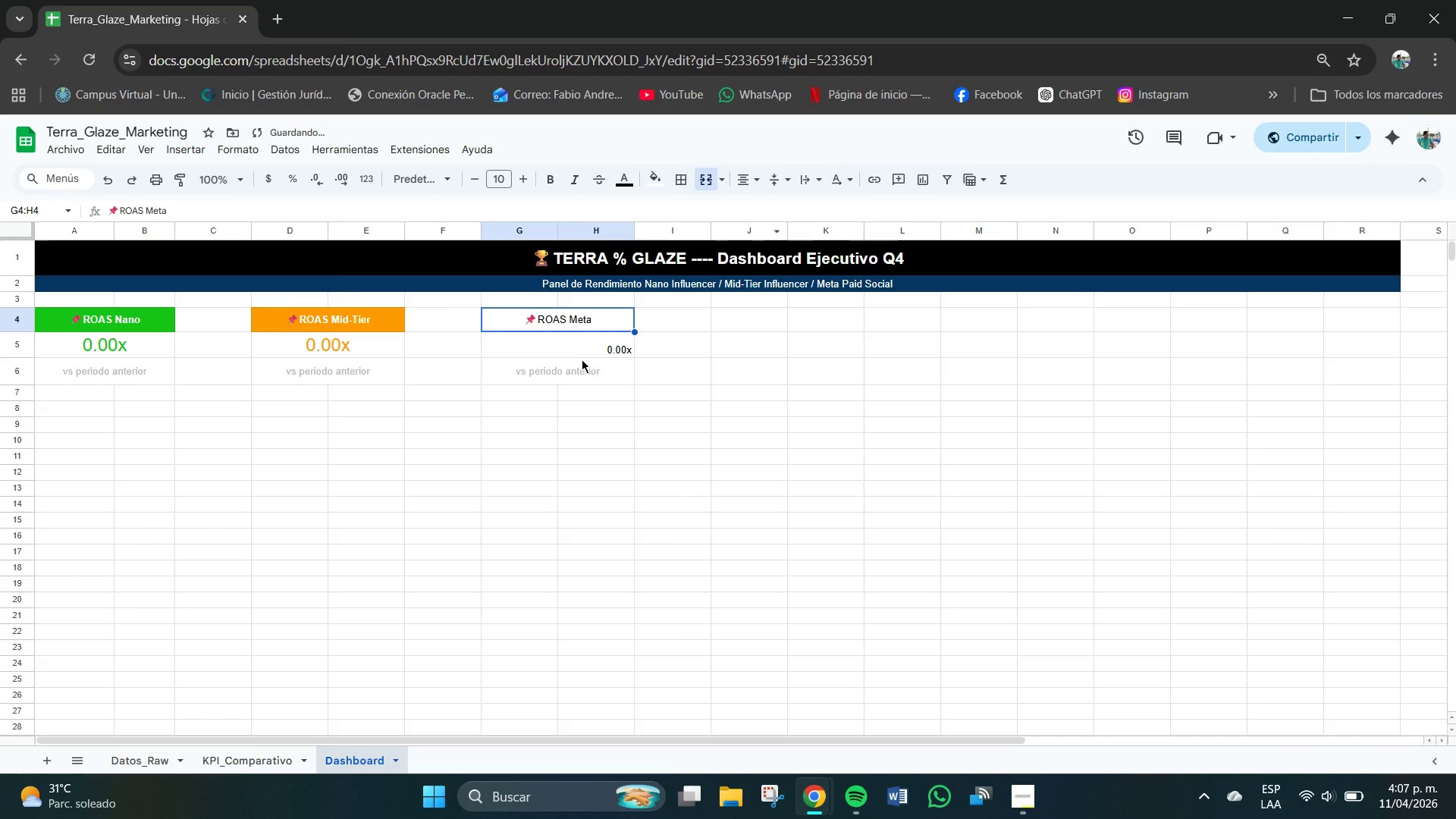 
left_click([590, 346])
 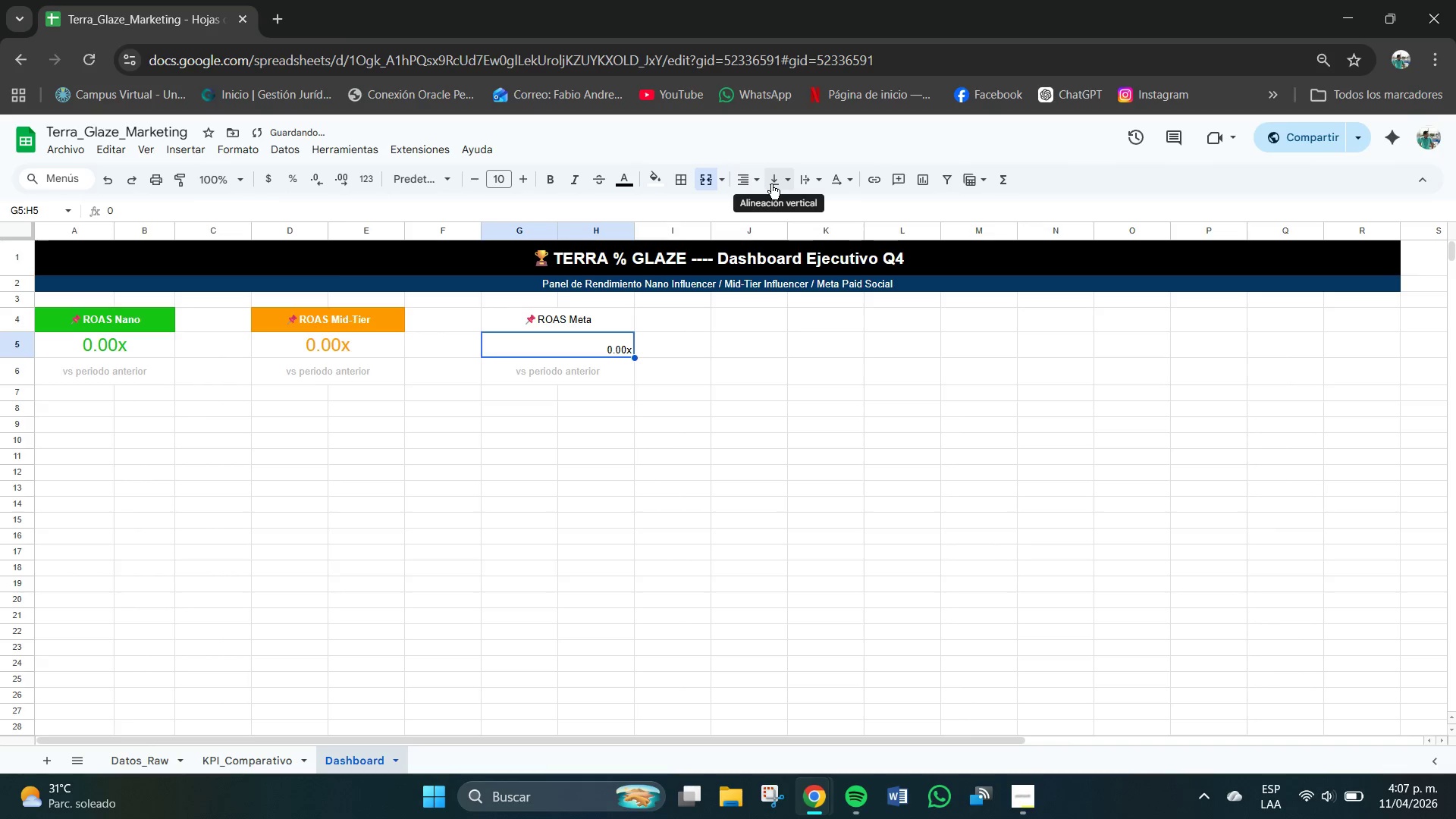 
left_click([748, 178])
 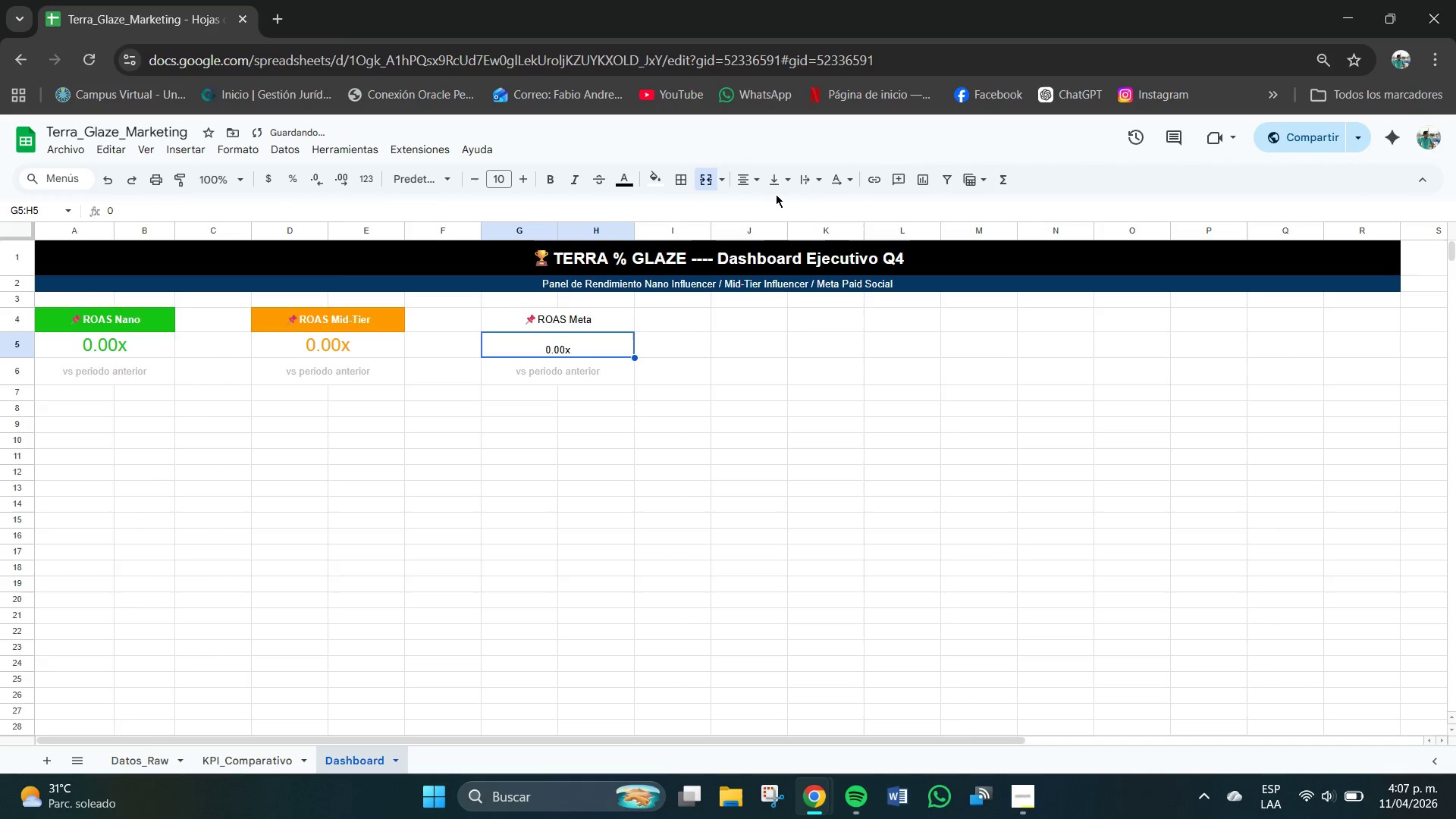 
double_click([779, 183])
 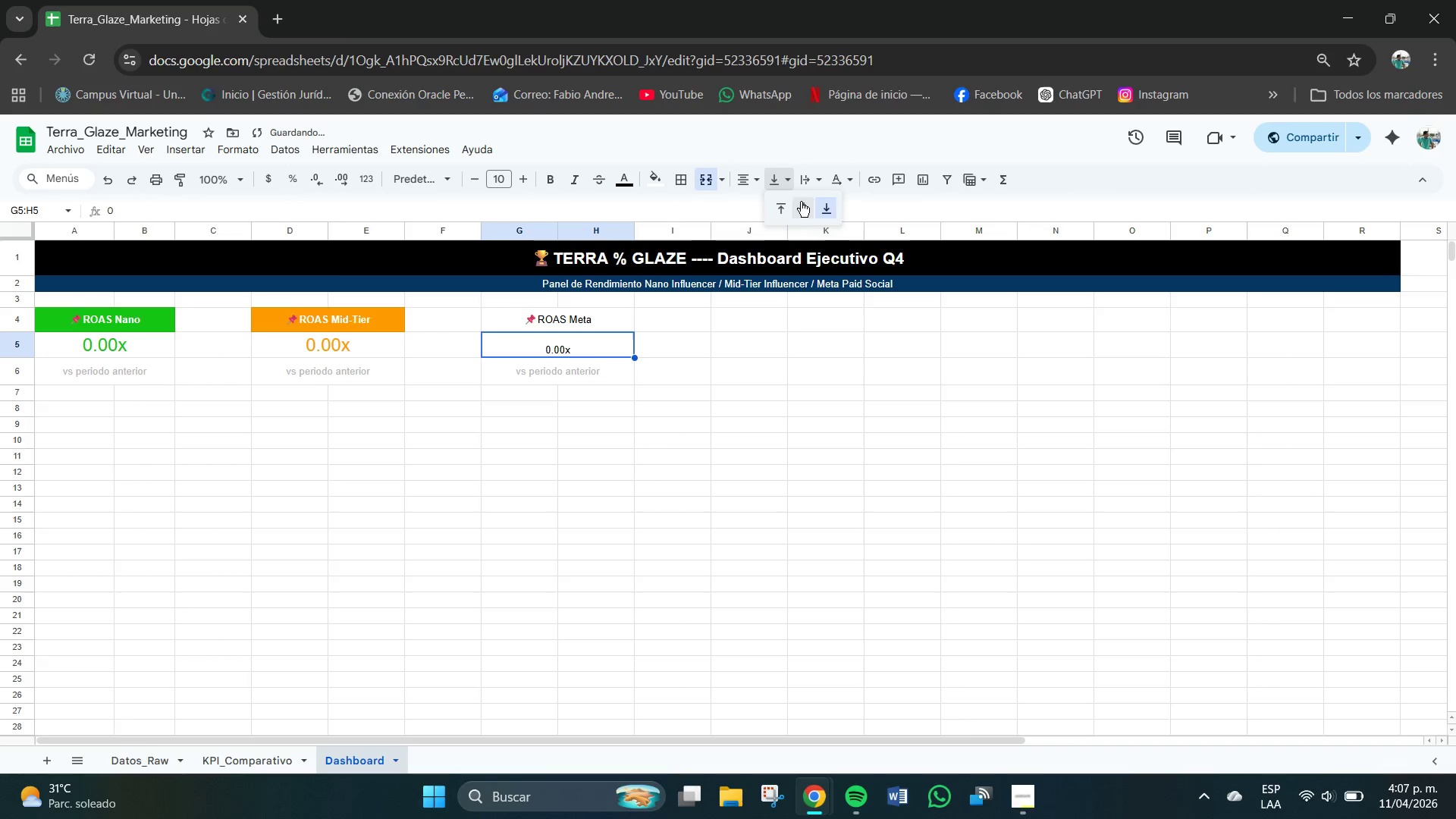 
triple_click([802, 202])
 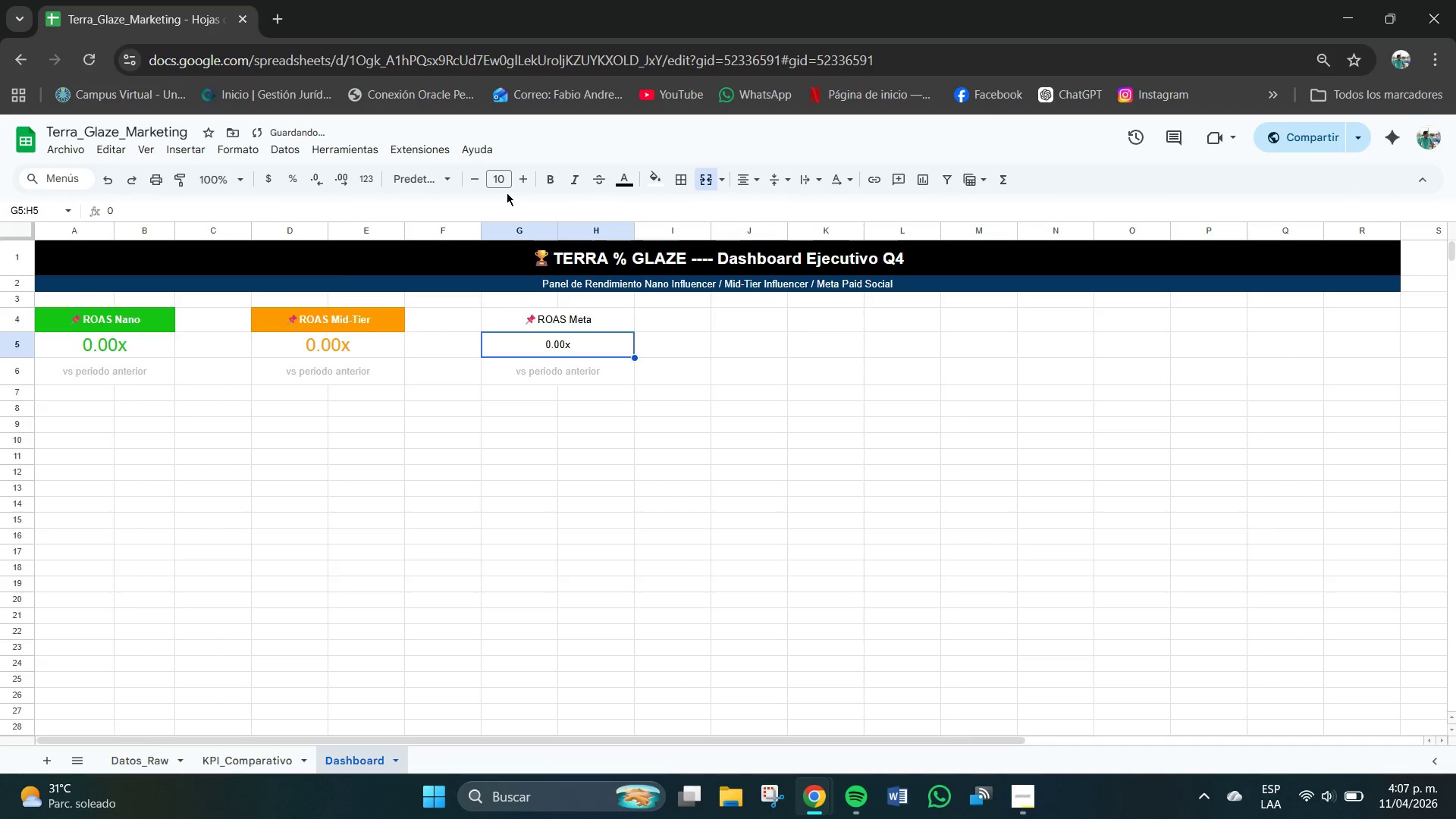 
left_click([507, 178])
 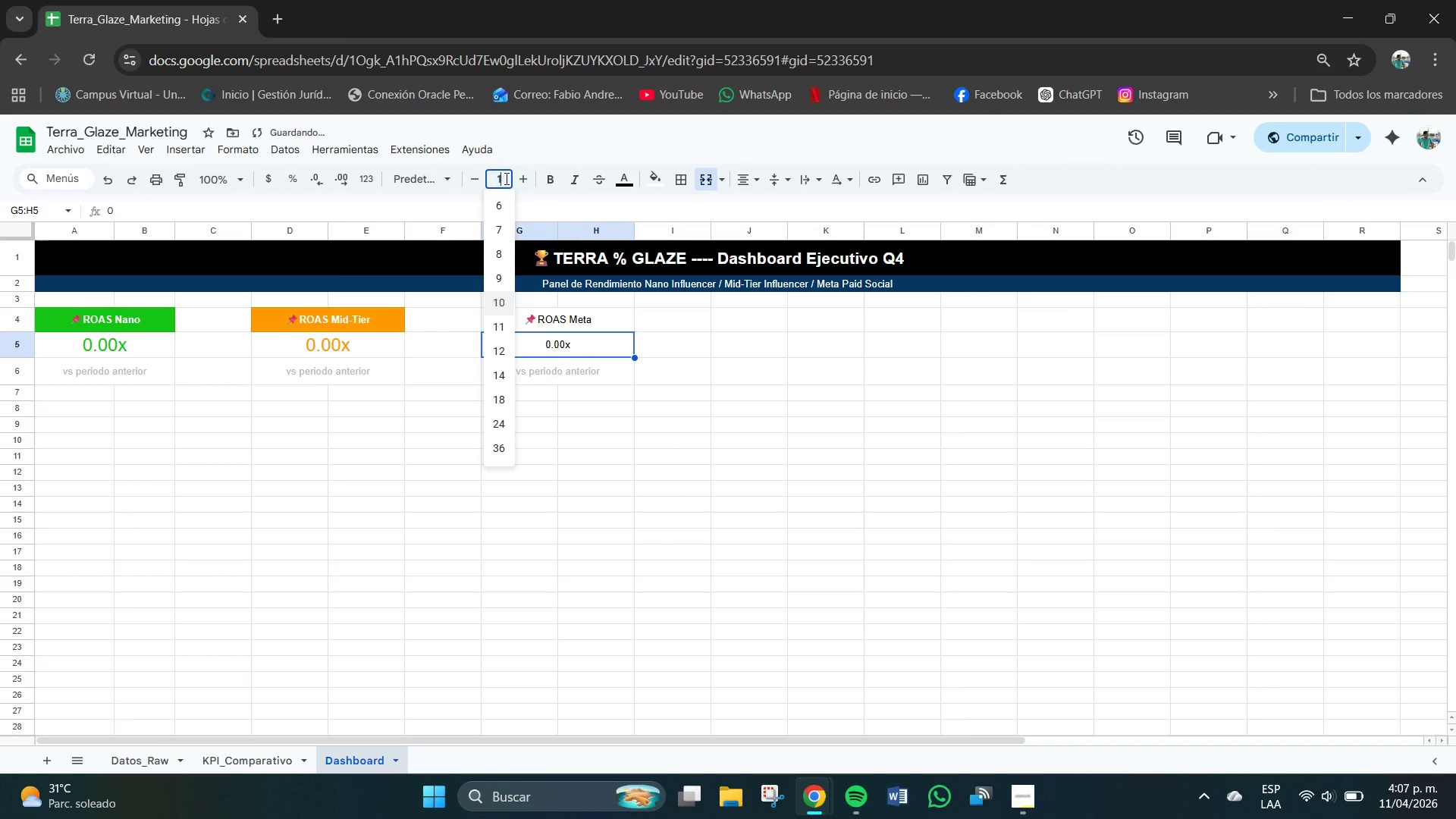 
key(Numpad1)
 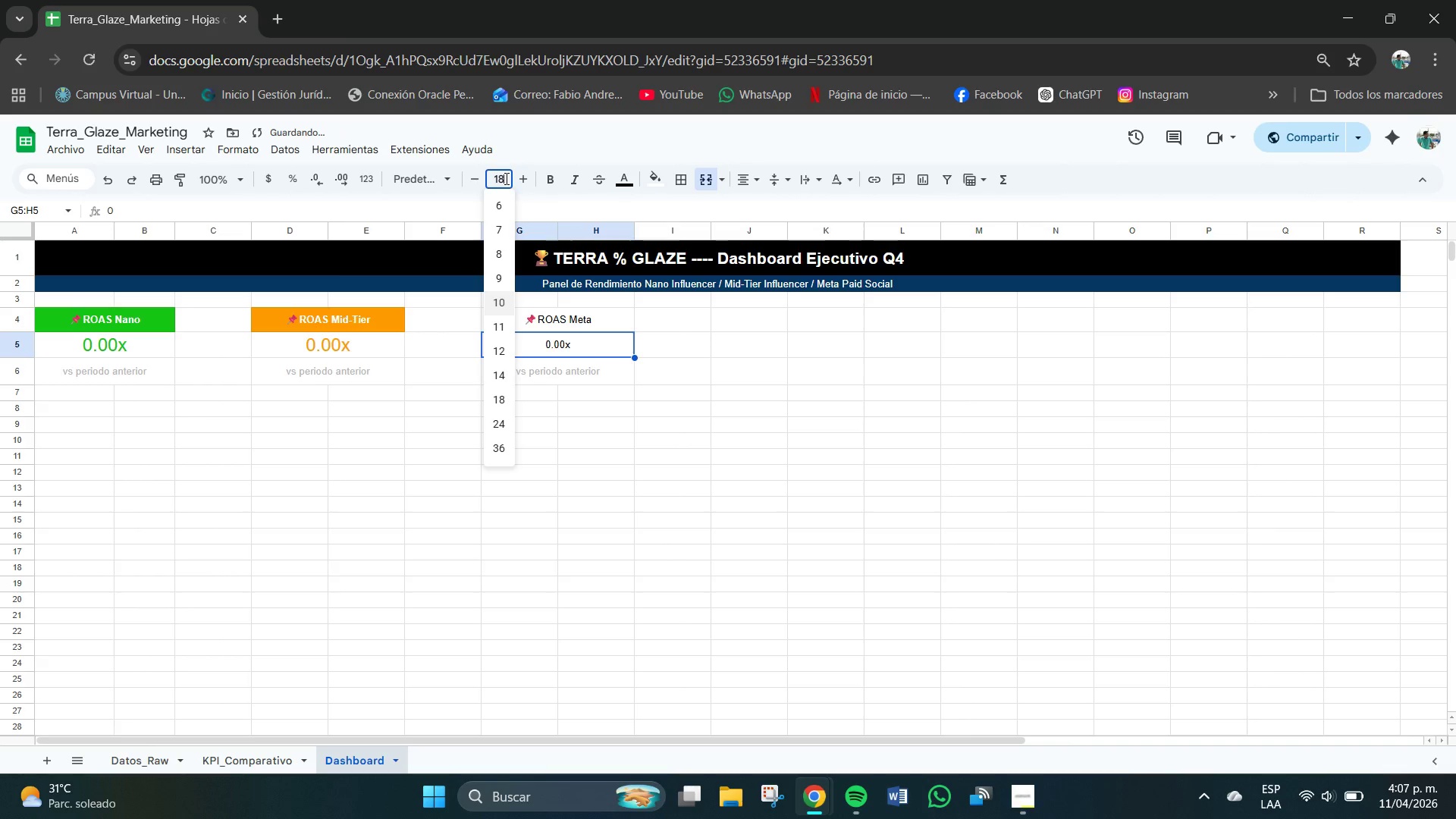 
key(Numpad8)
 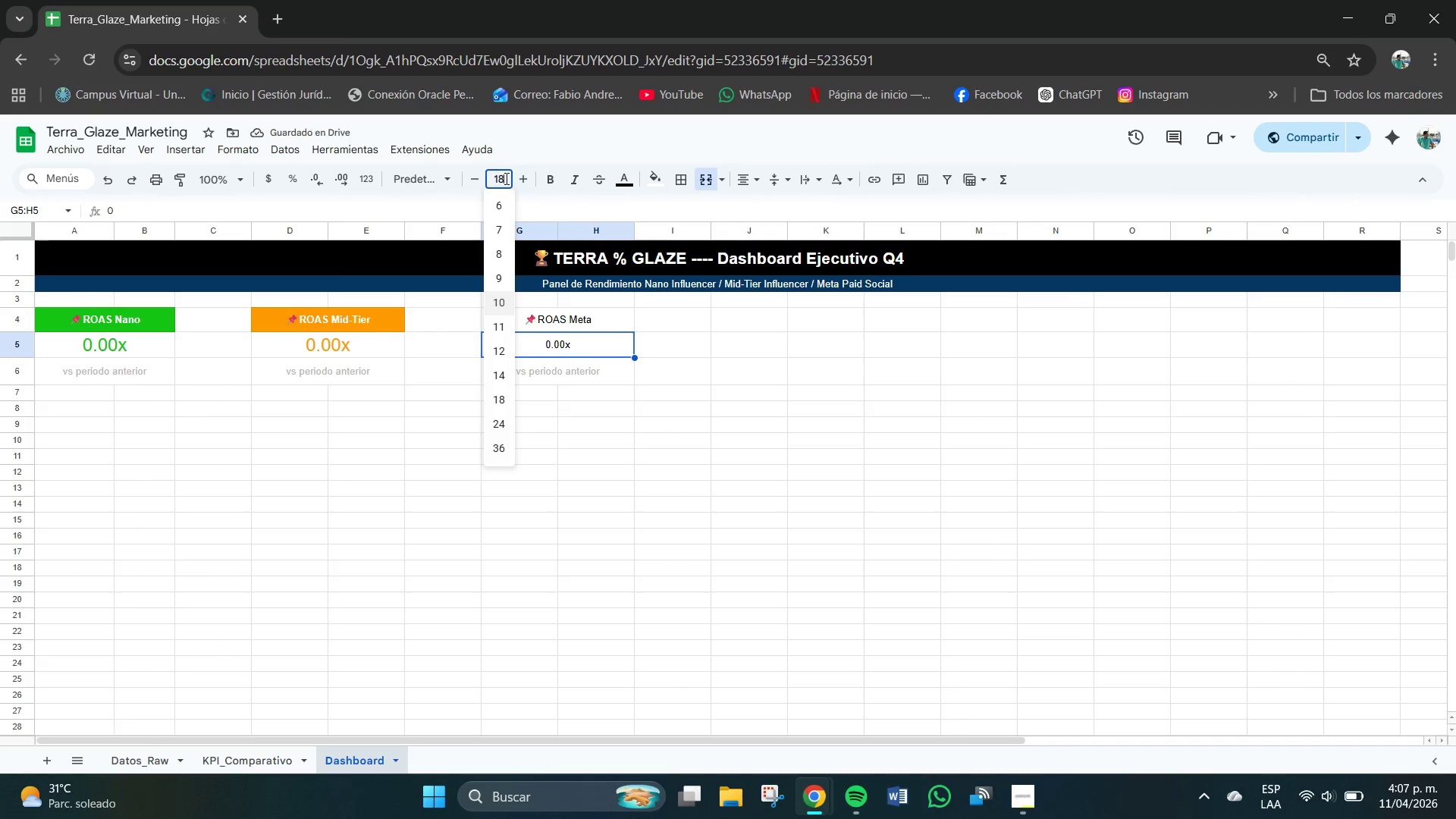 
key(NumpadEnter)
 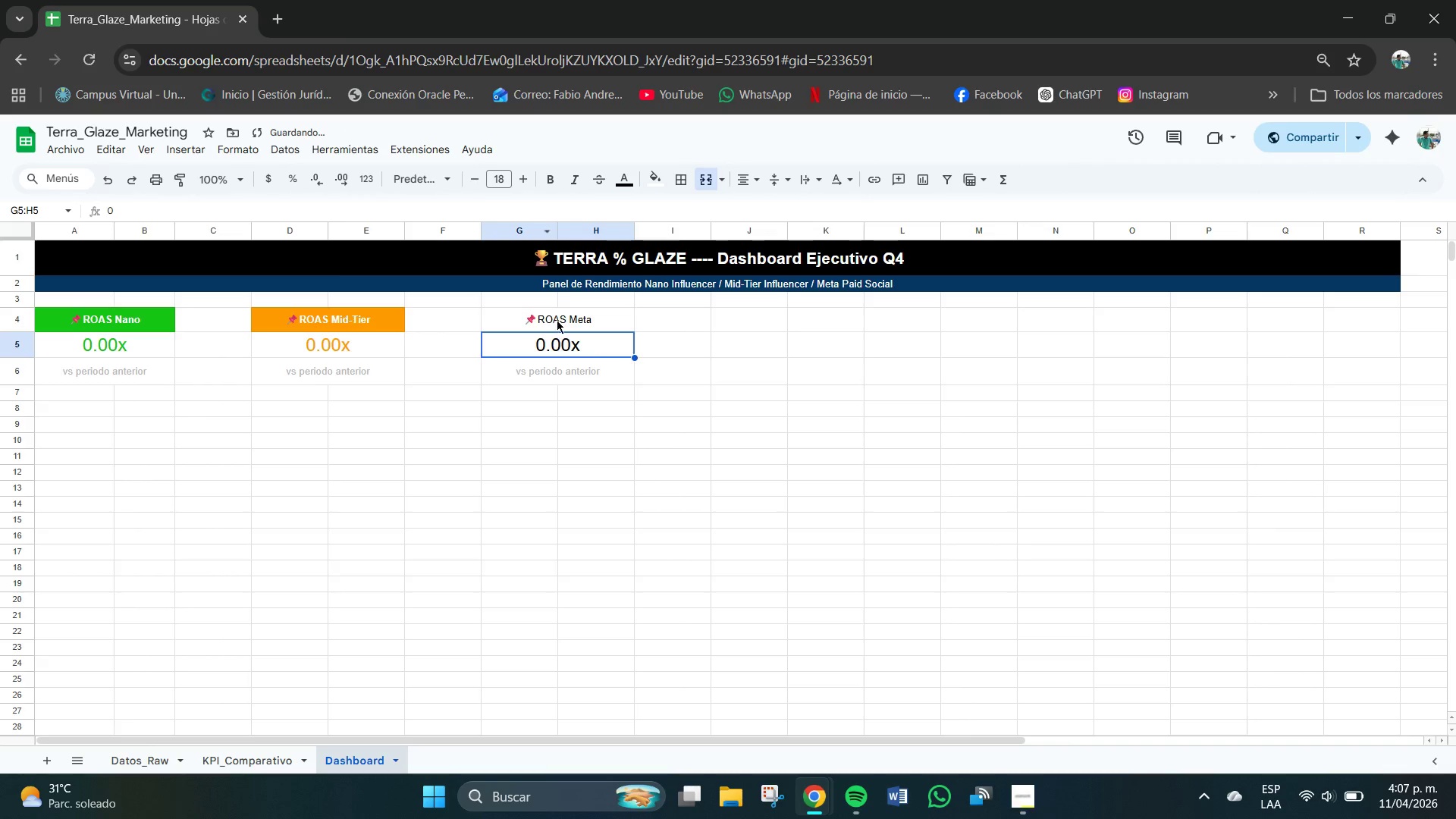 
left_click([570, 315])
 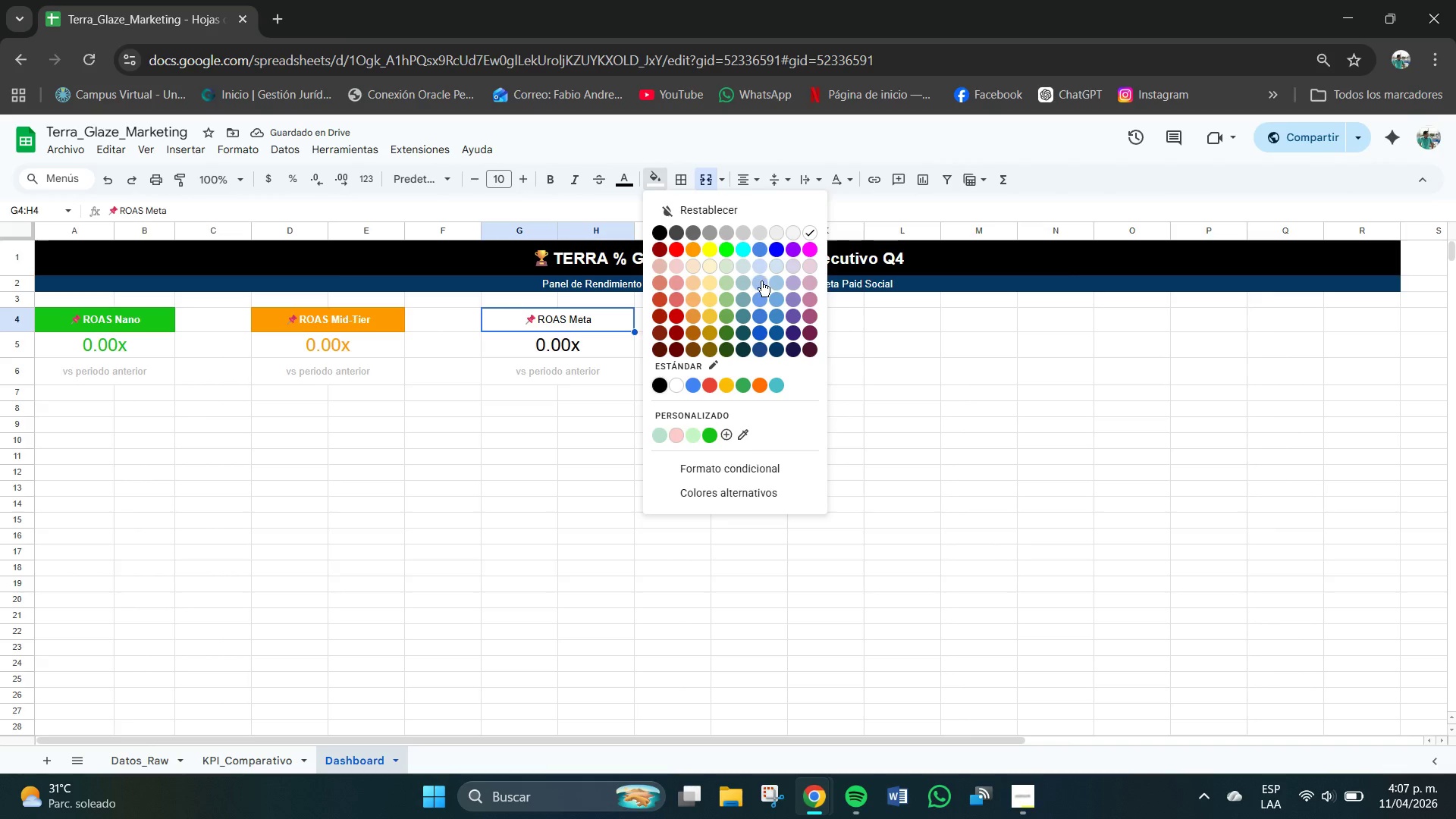 
wait(5.23)
 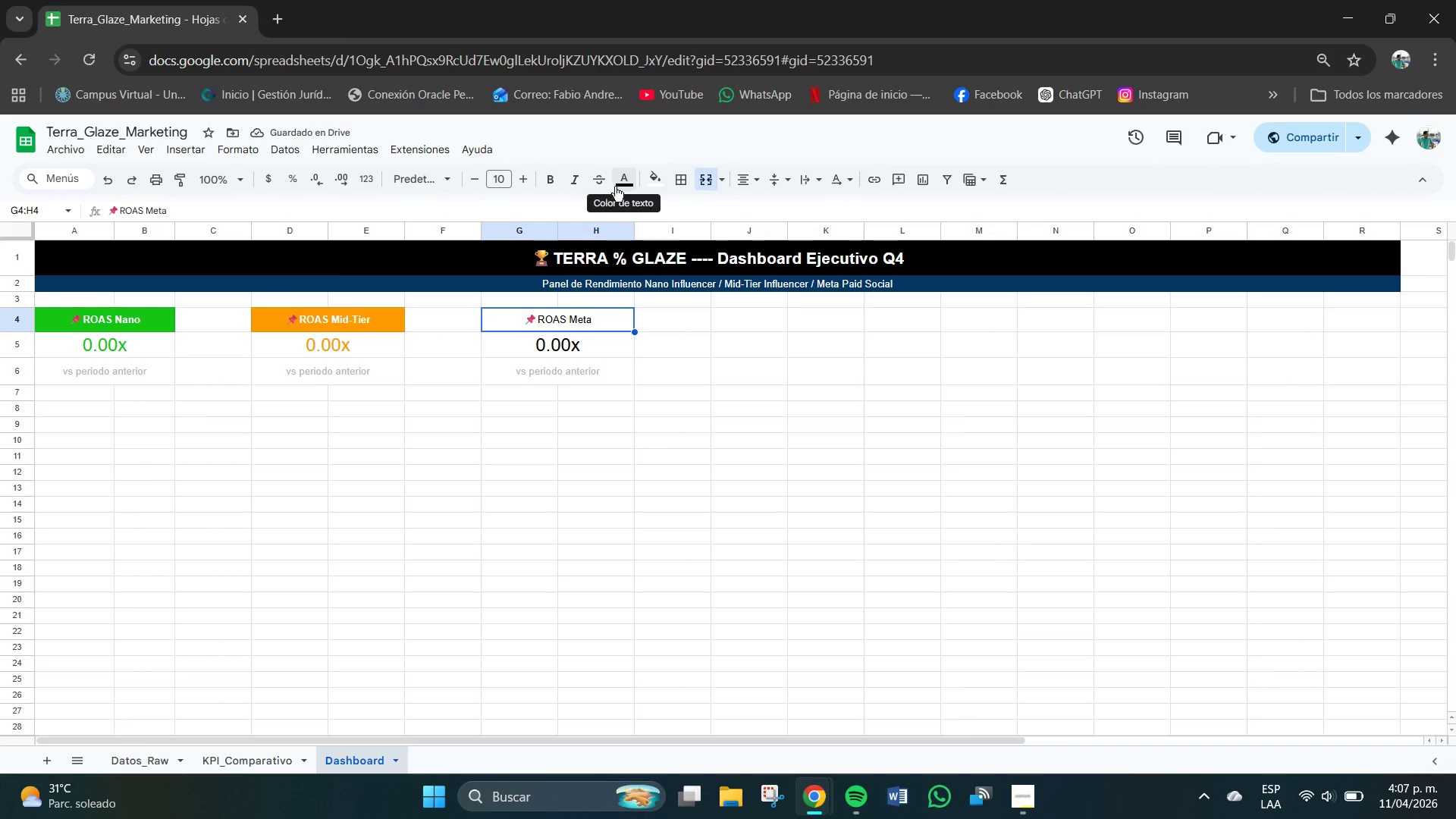 
left_click([562, 340])
 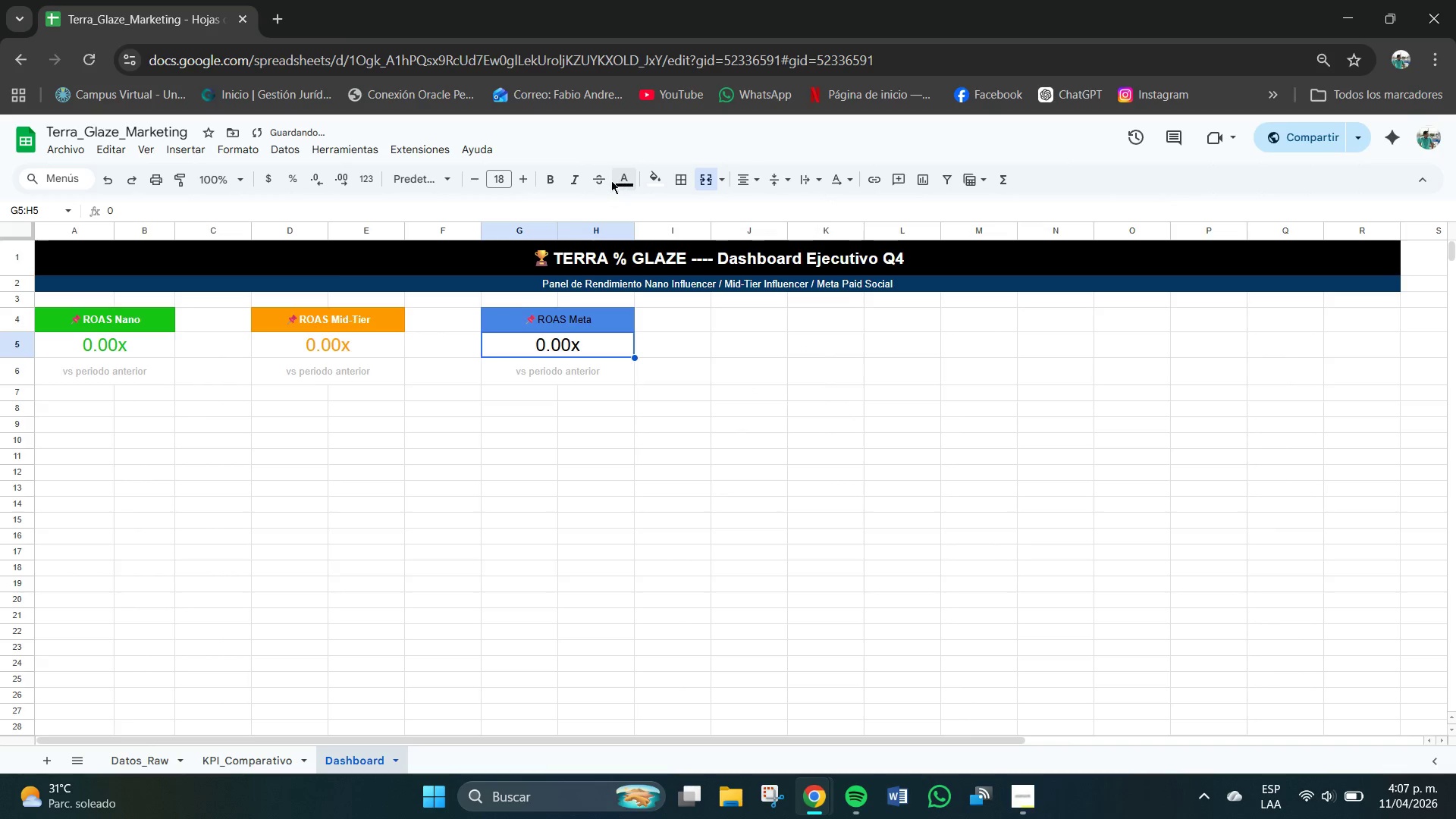 
left_click([624, 184])
 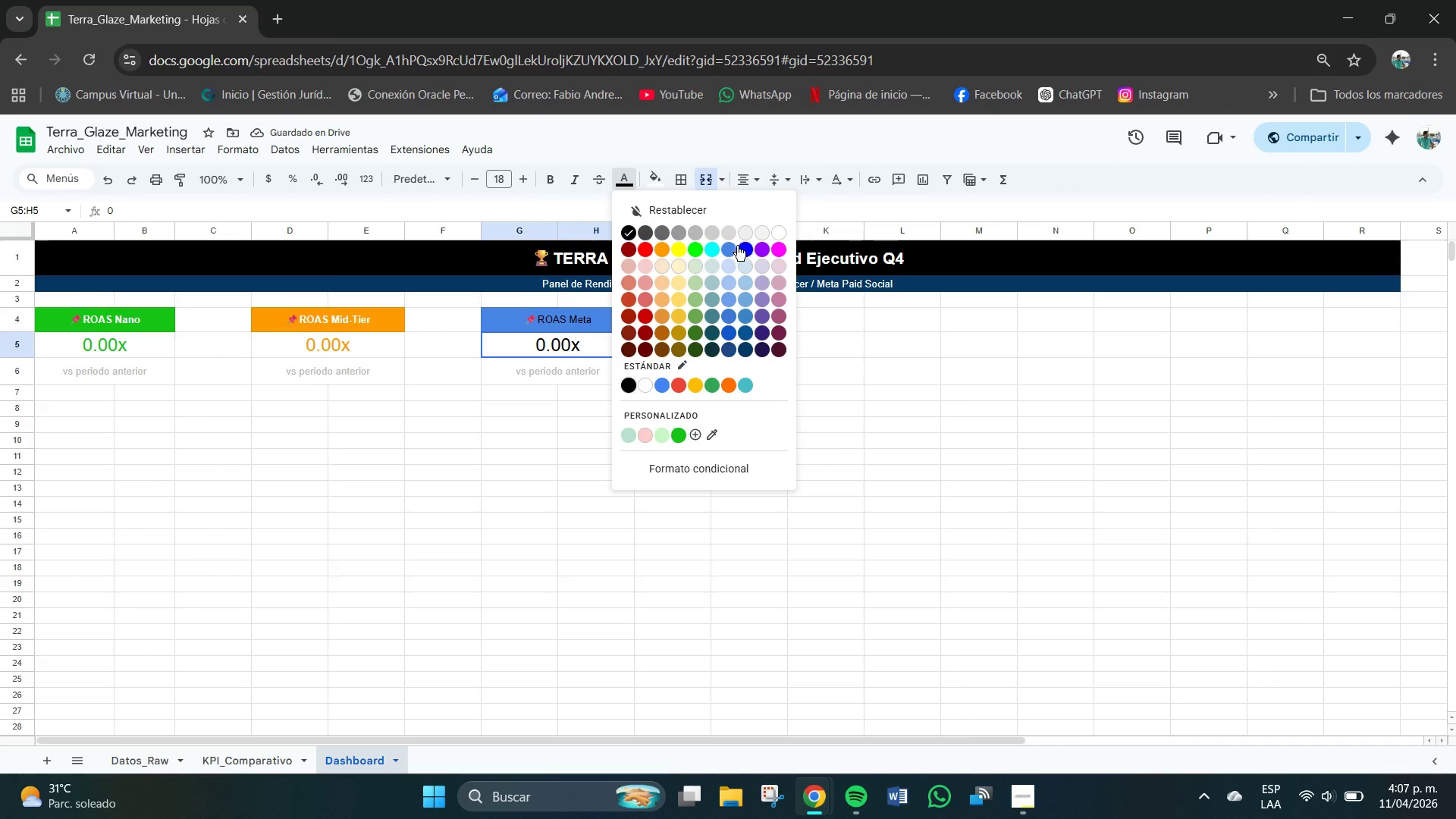 
left_click([729, 247])
 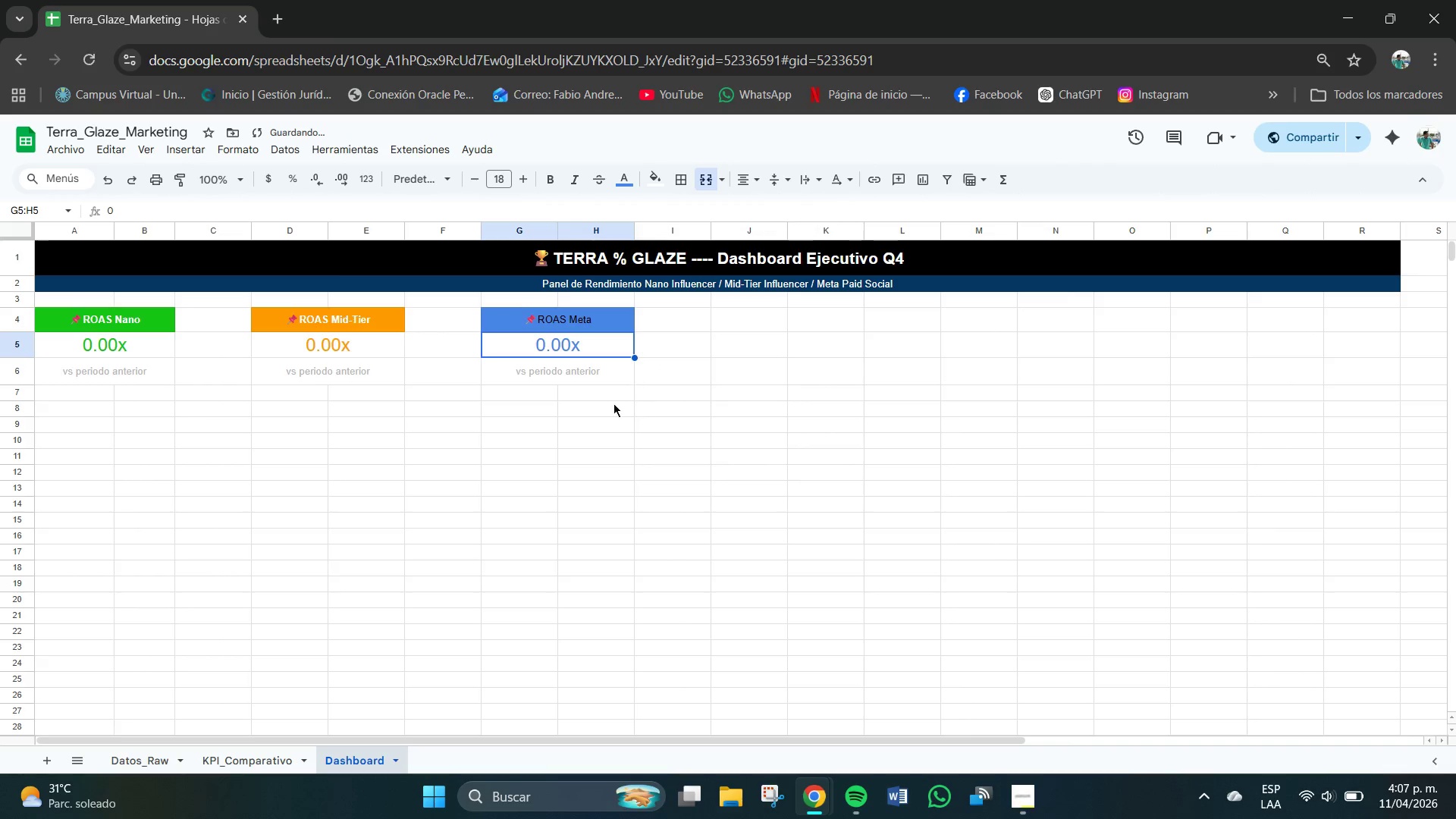 
left_click([598, 406])
 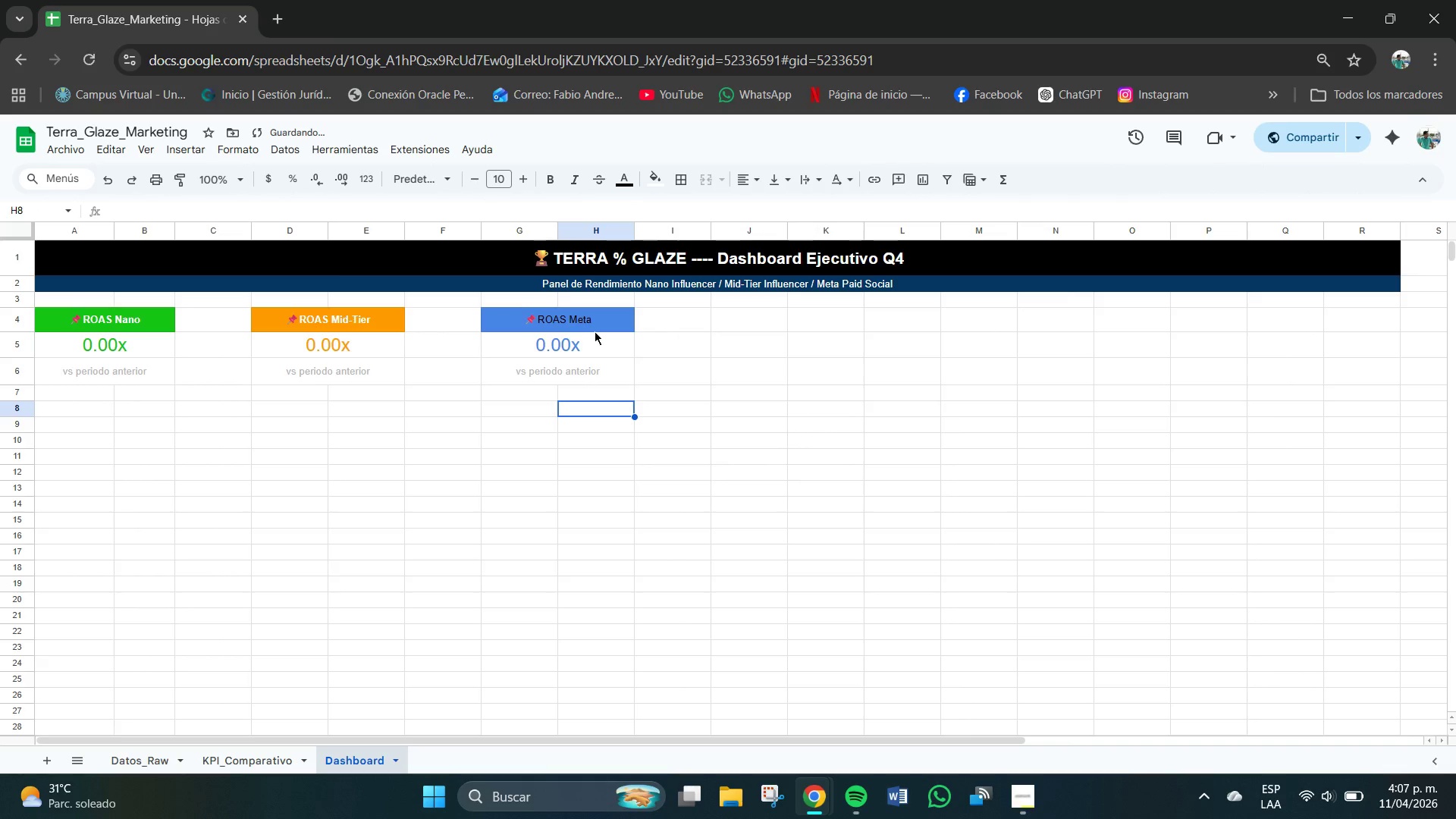 
left_click([572, 325])
 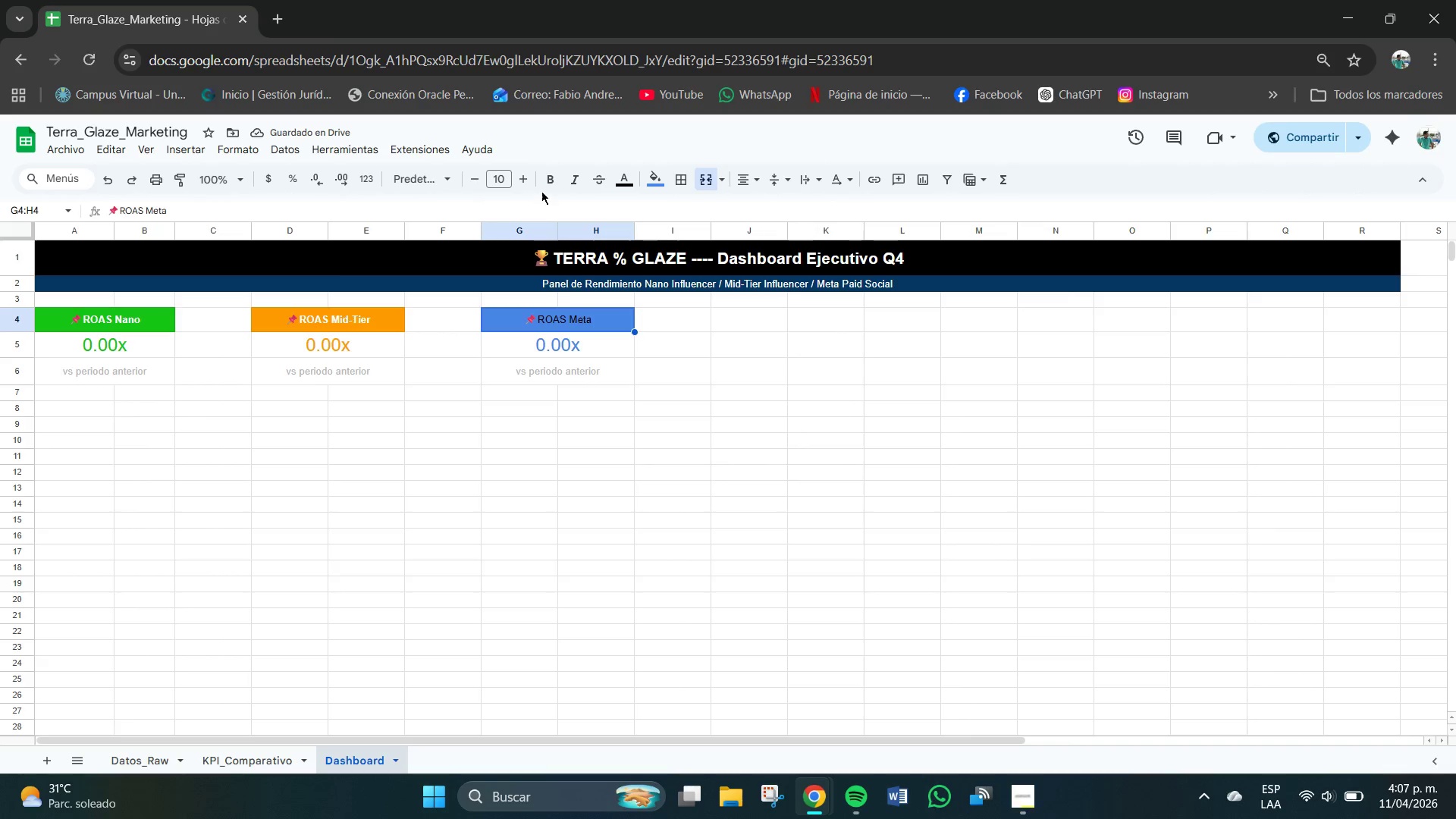 
left_click([559, 174])
 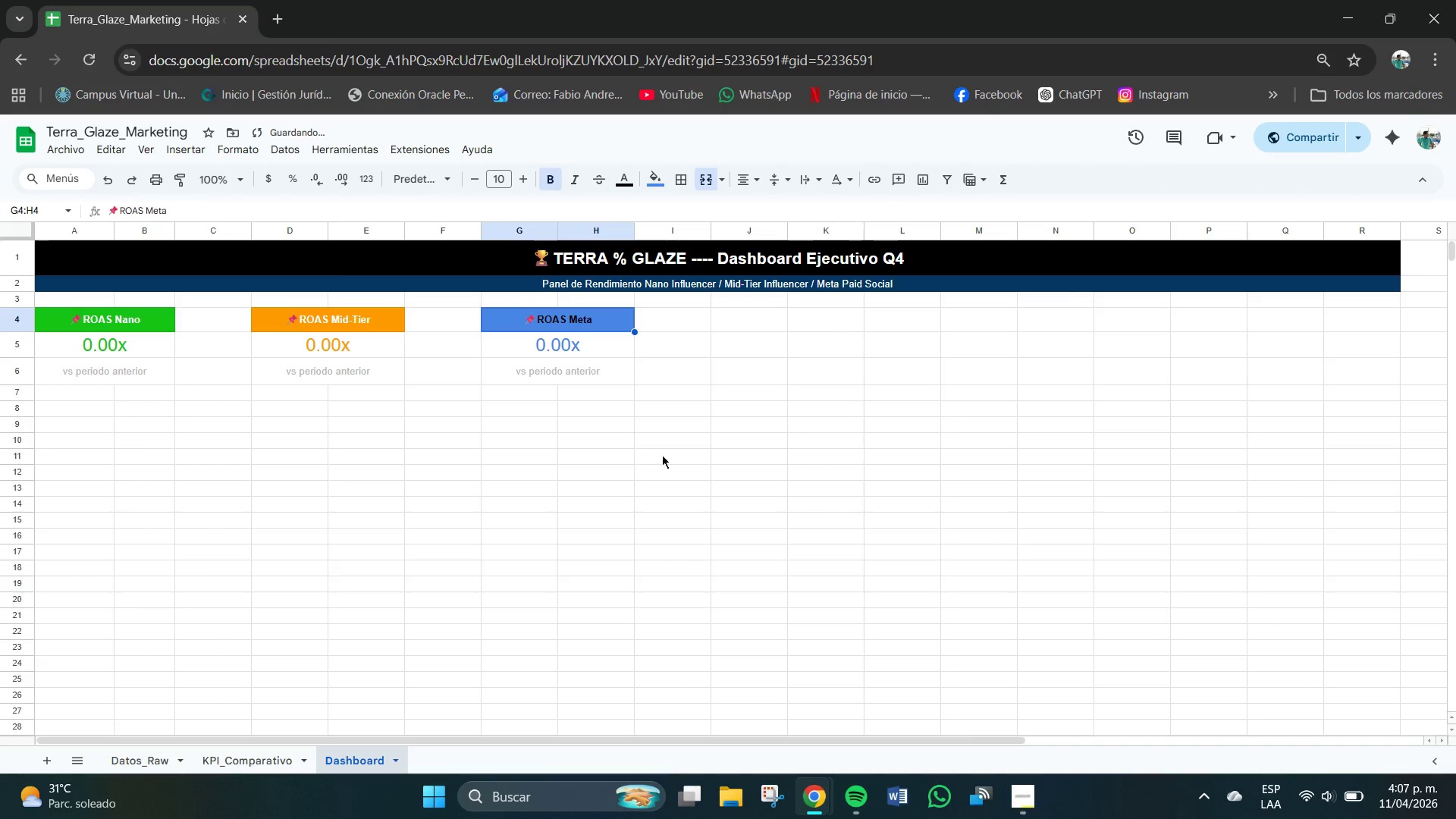 
left_click([674, 449])
 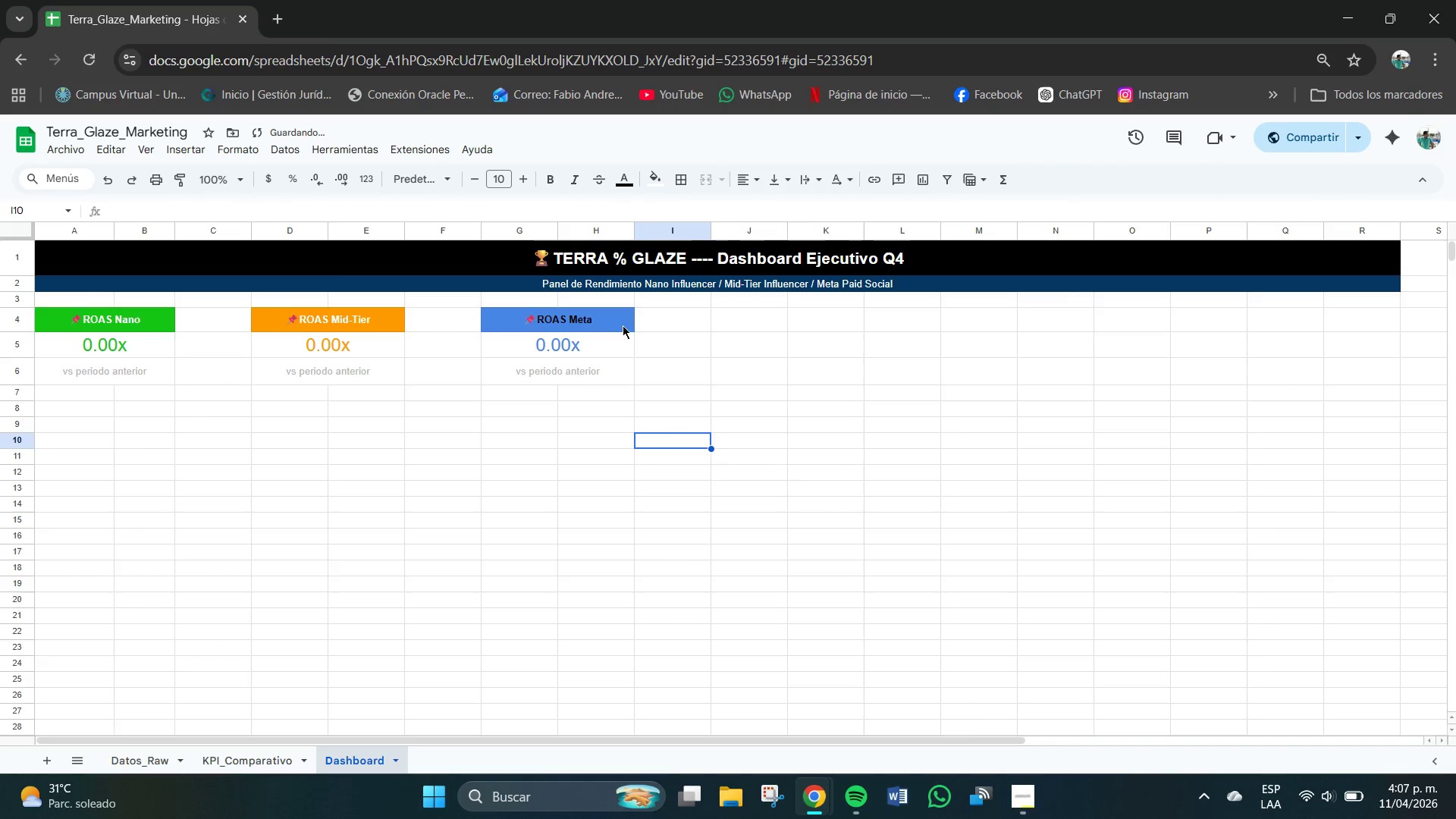 
left_click([576, 318])
 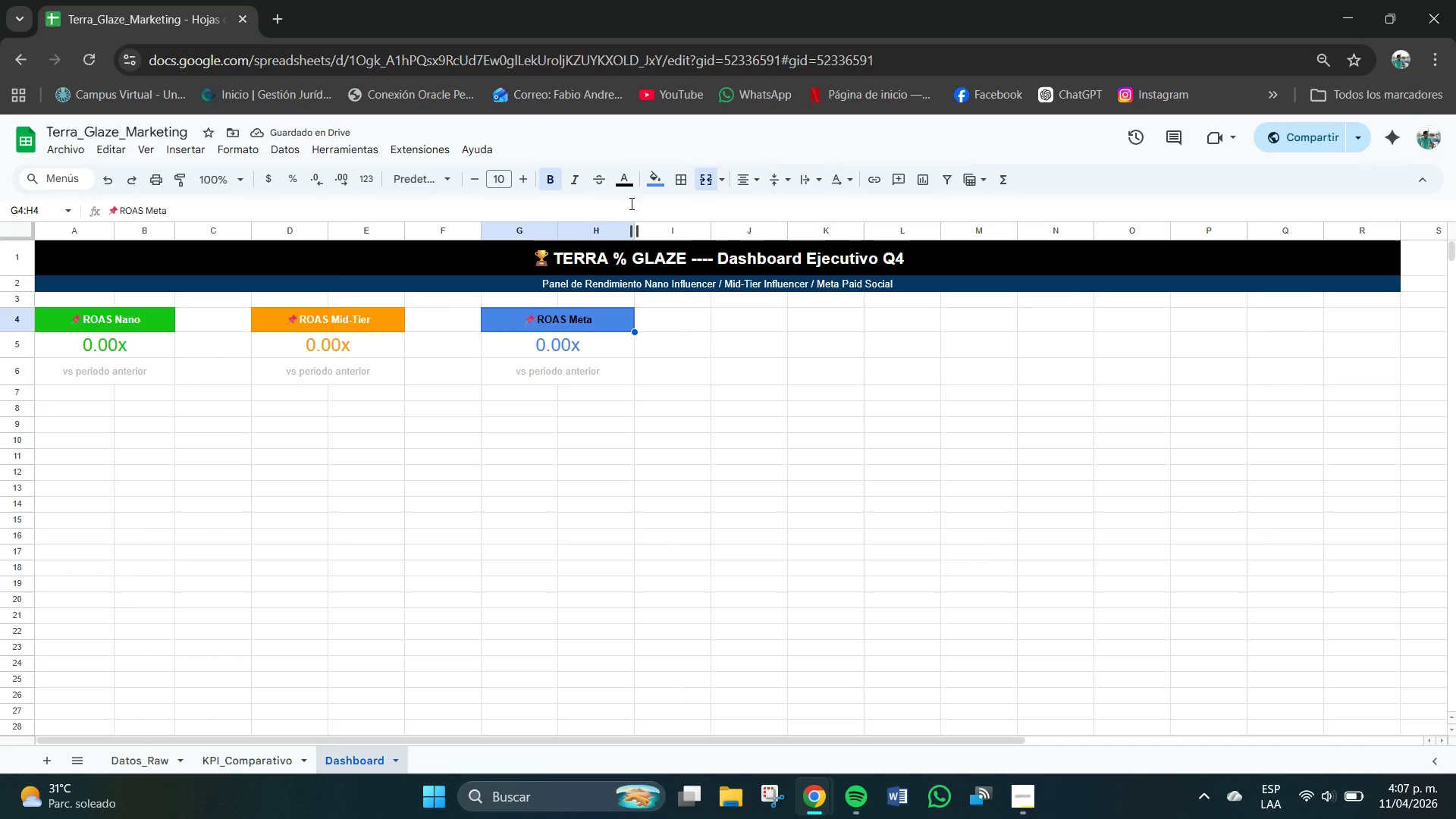 
left_click([628, 181])
 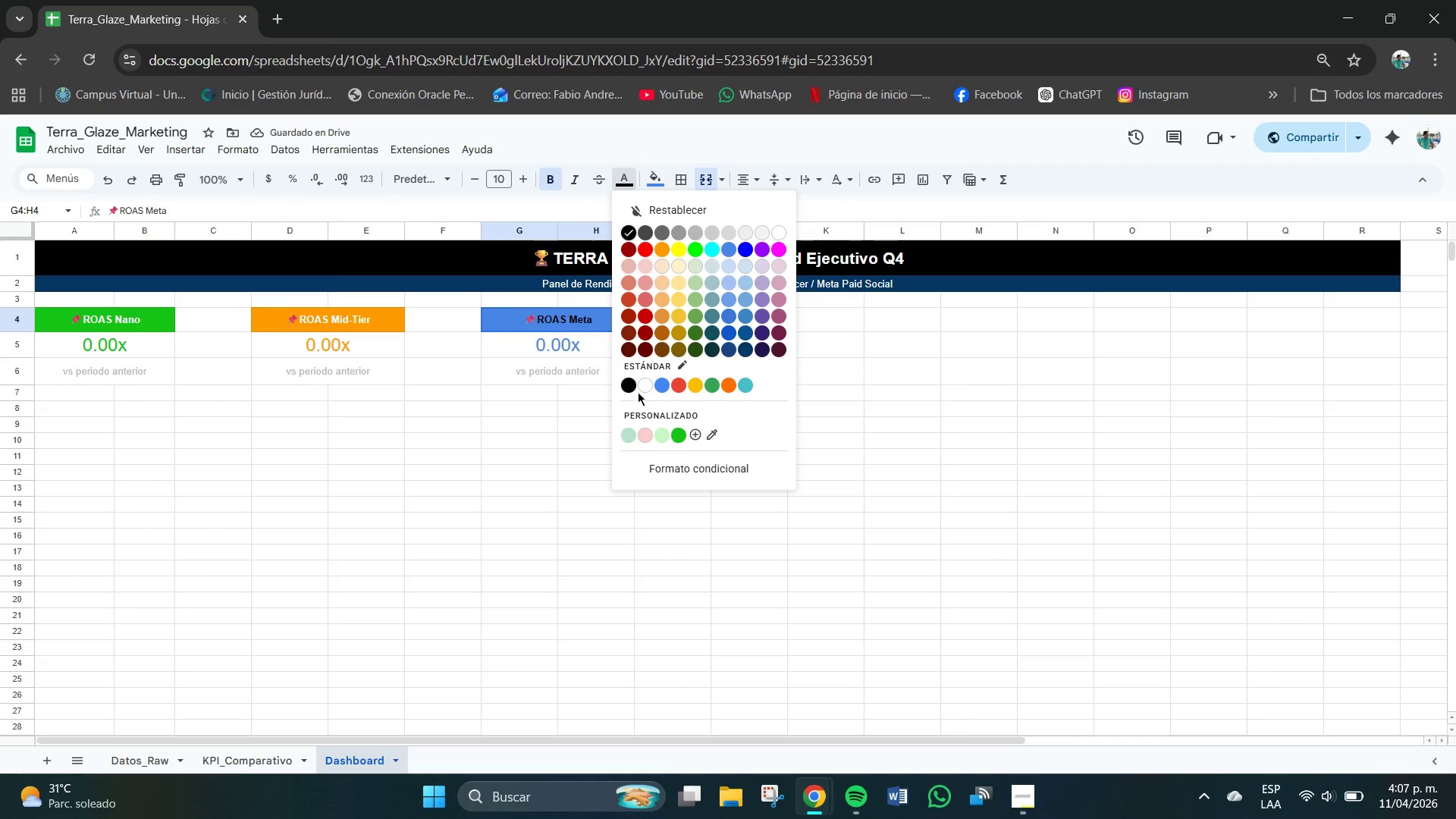 
left_click([647, 384])
 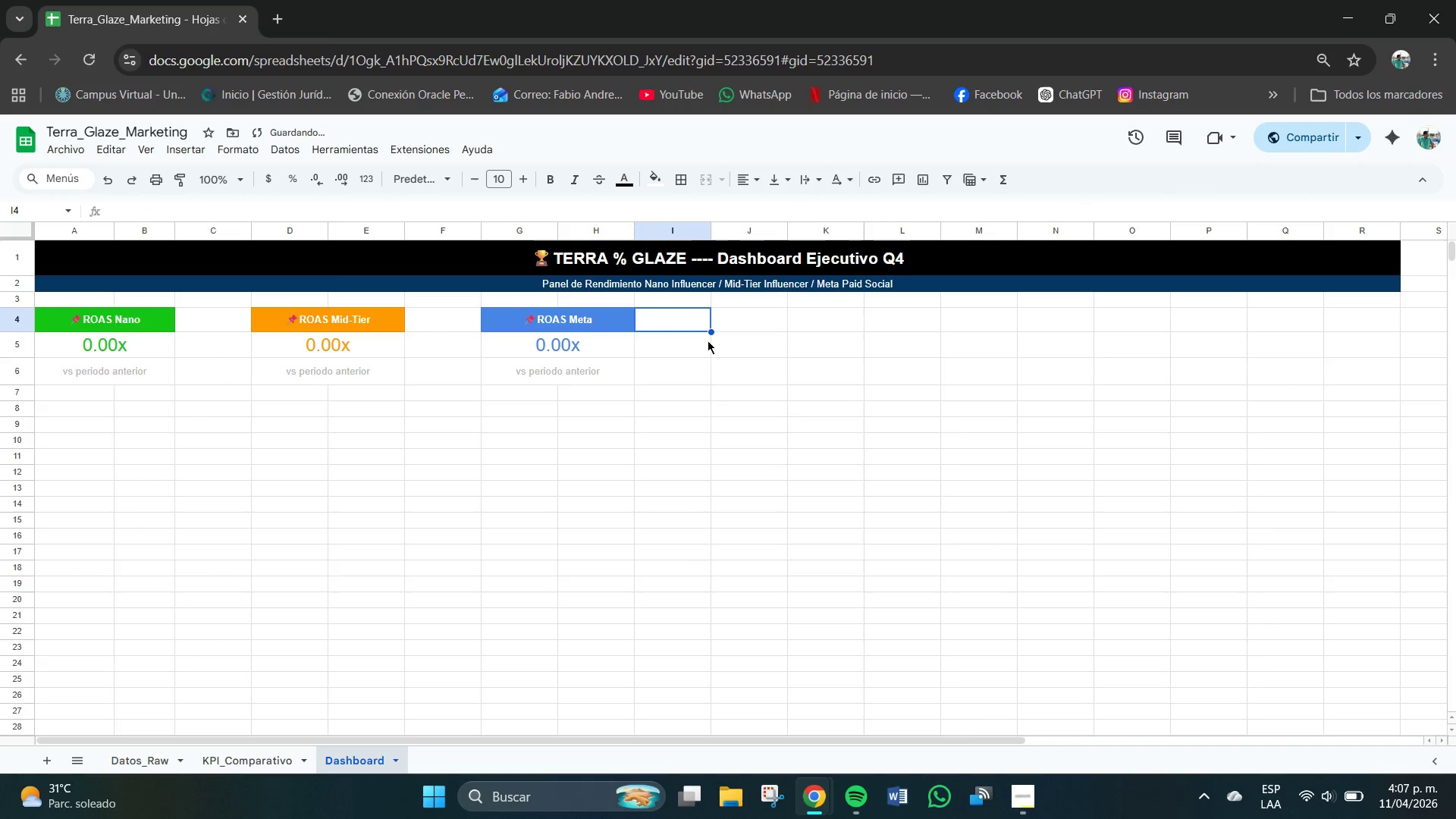 
left_click([673, 378])
 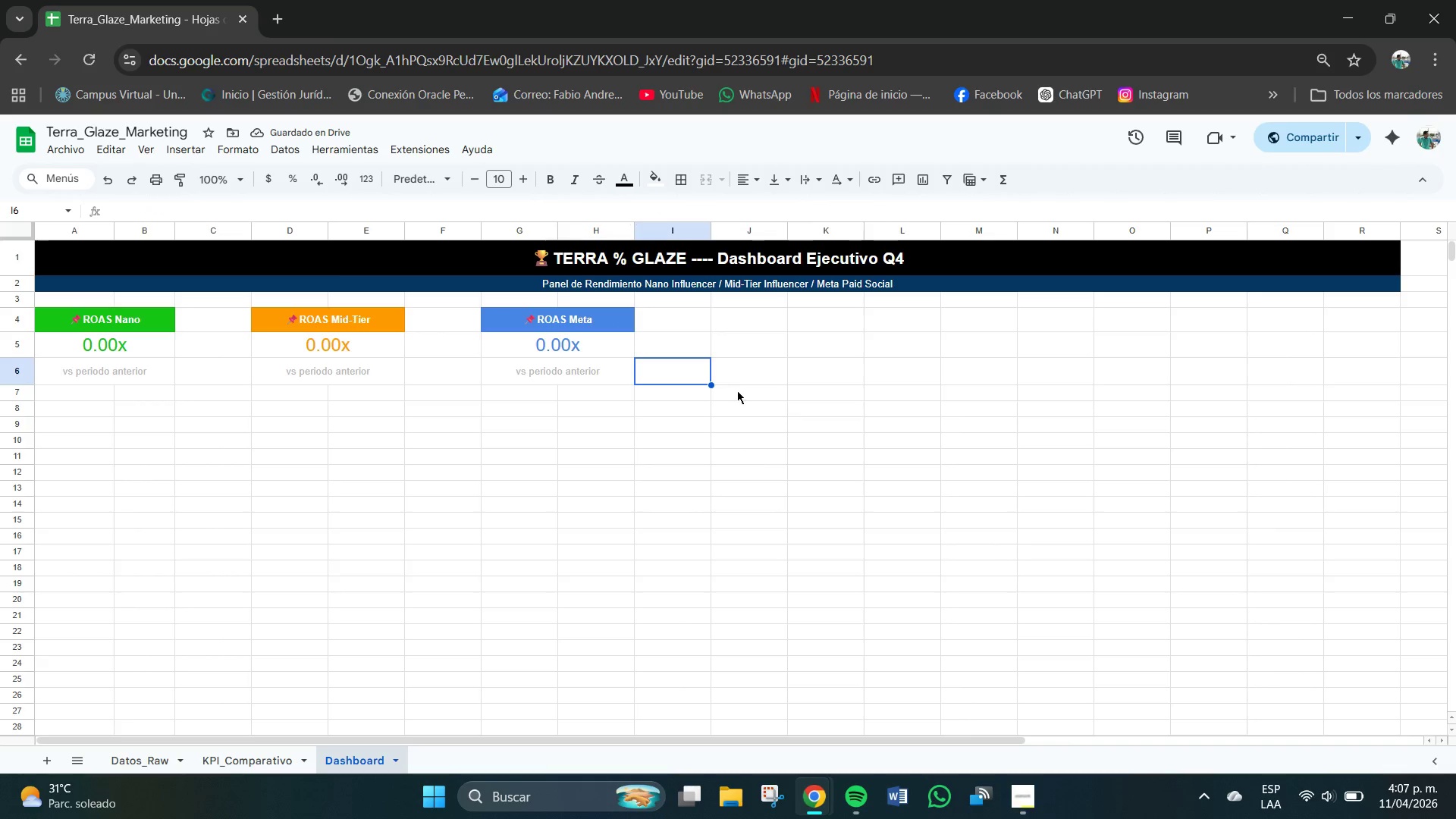 
left_click_drag(start_coordinate=[730, 321], to_coordinate=[829, 327])
 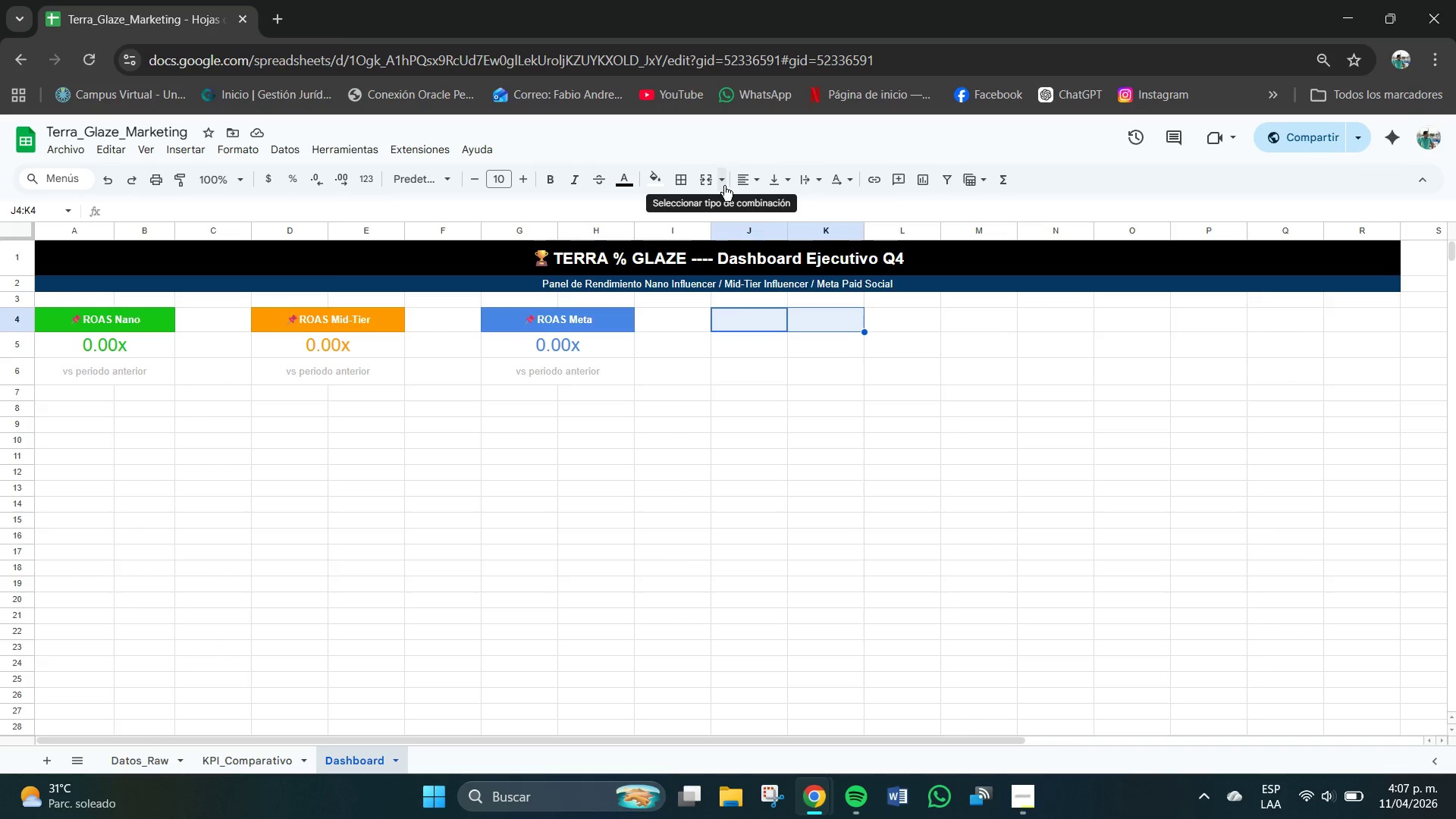 
left_click([747, 211])
 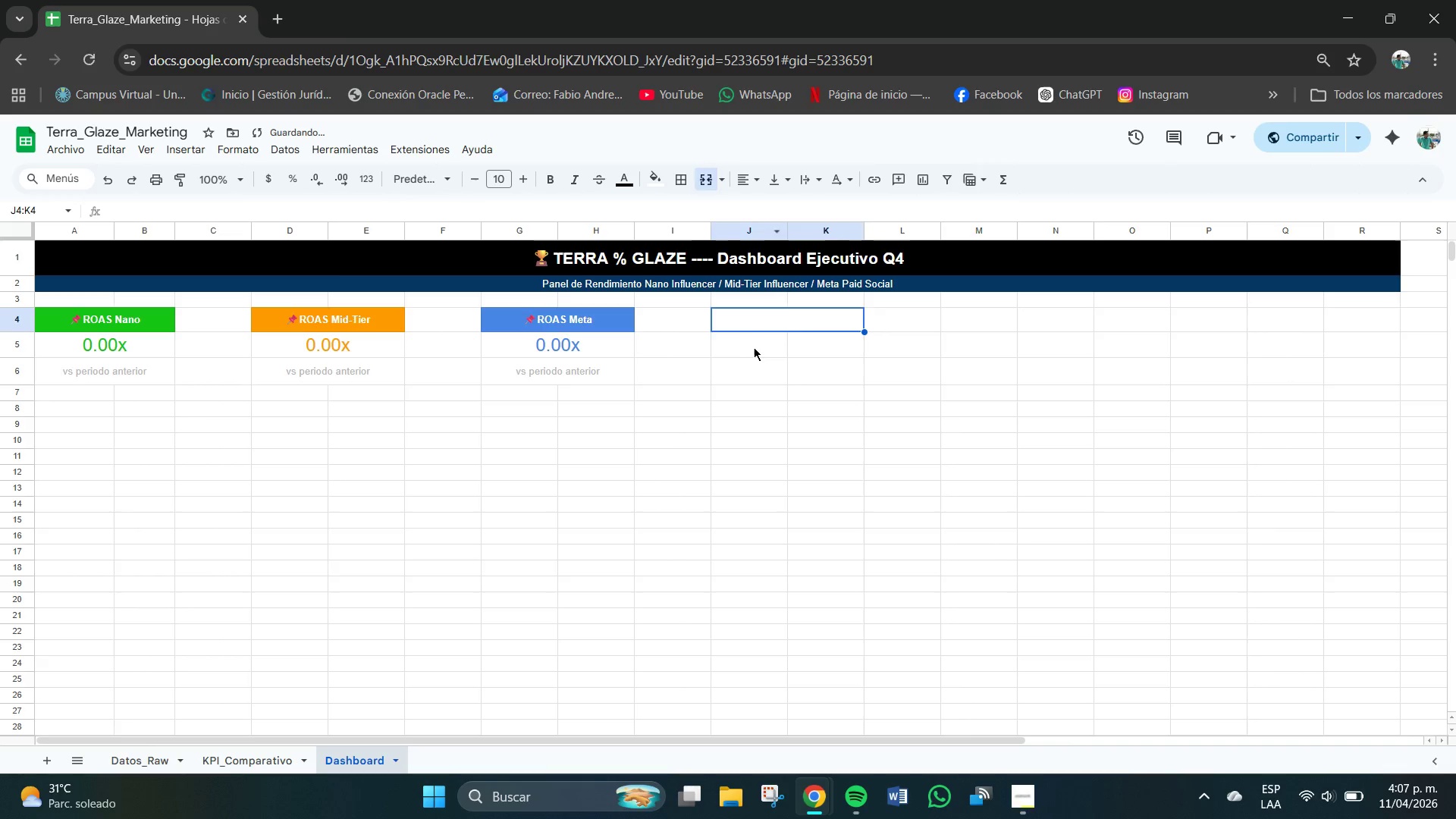 
left_click_drag(start_coordinate=[755, 350], to_coordinate=[805, 356])
 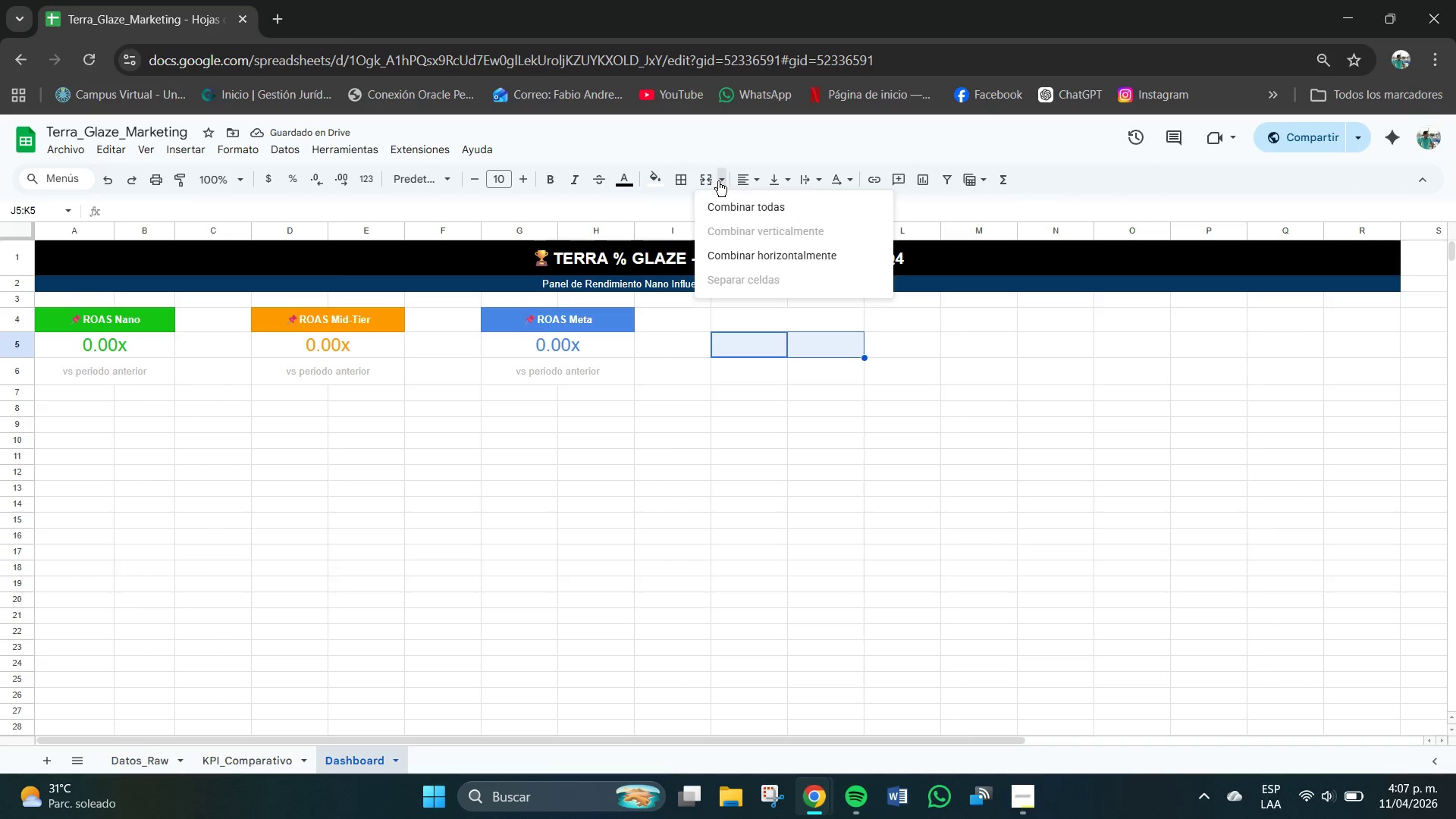 
double_click([733, 211])
 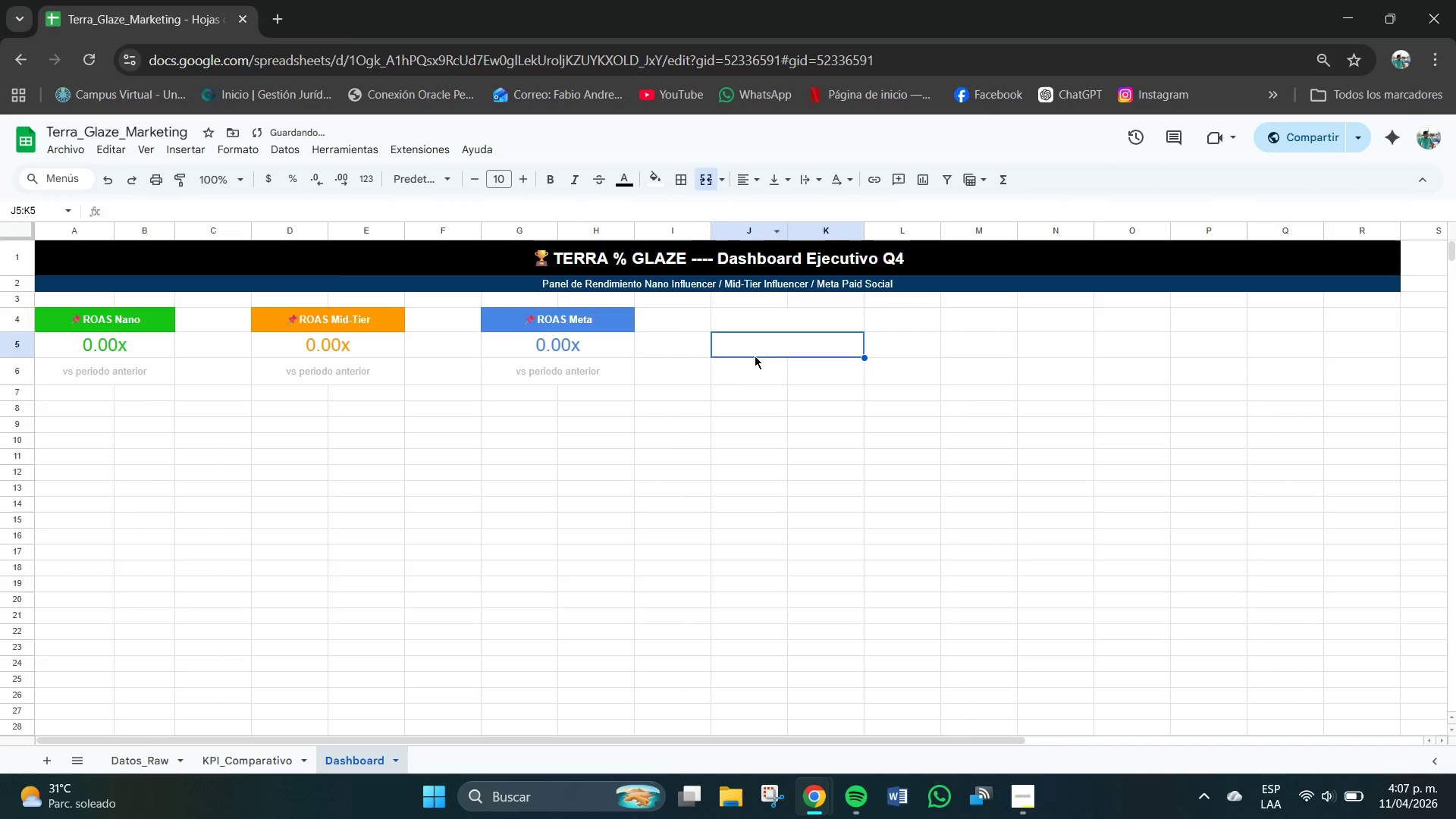 
left_click_drag(start_coordinate=[755, 372], to_coordinate=[827, 369])
 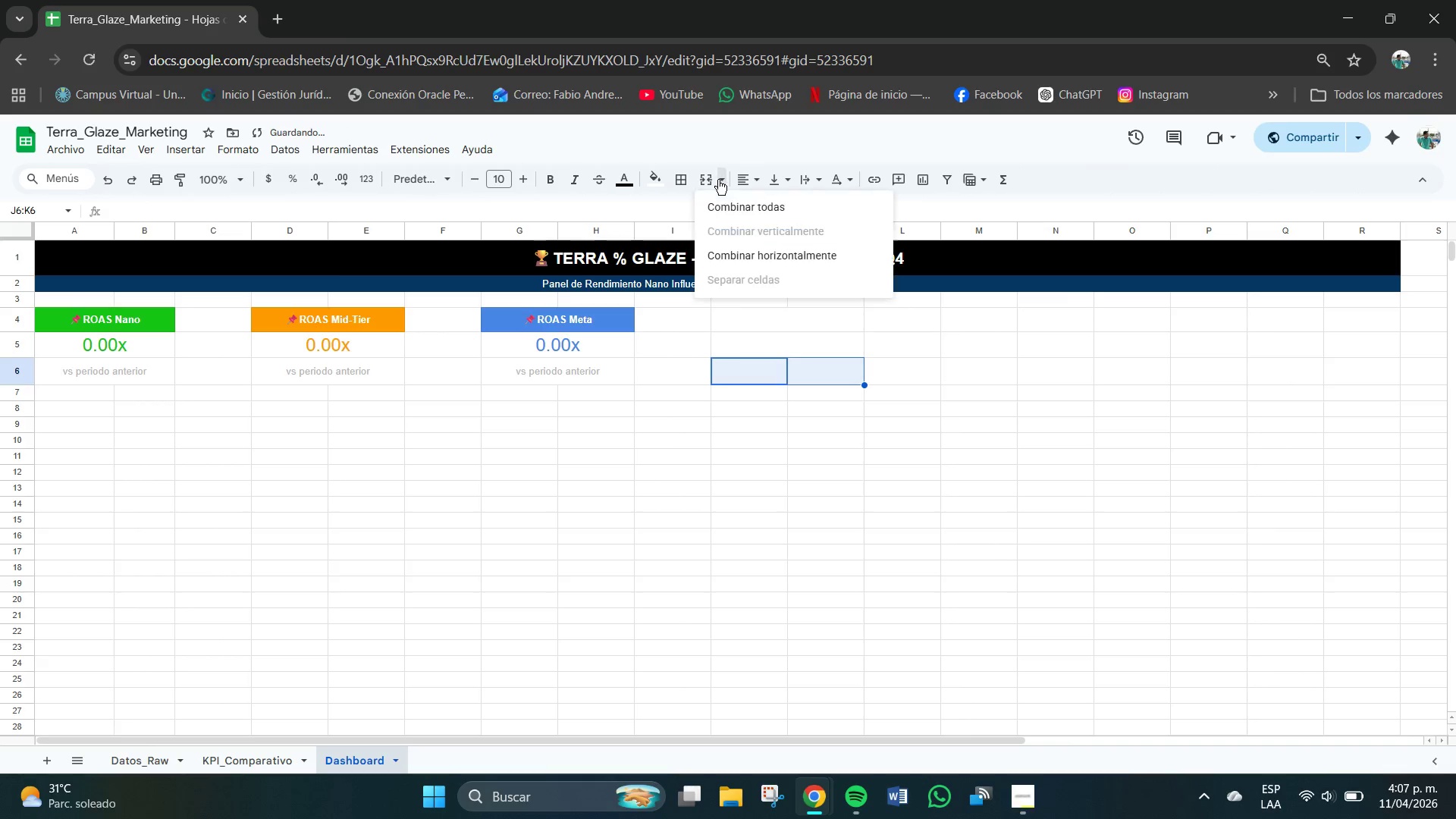 
double_click([737, 204])
 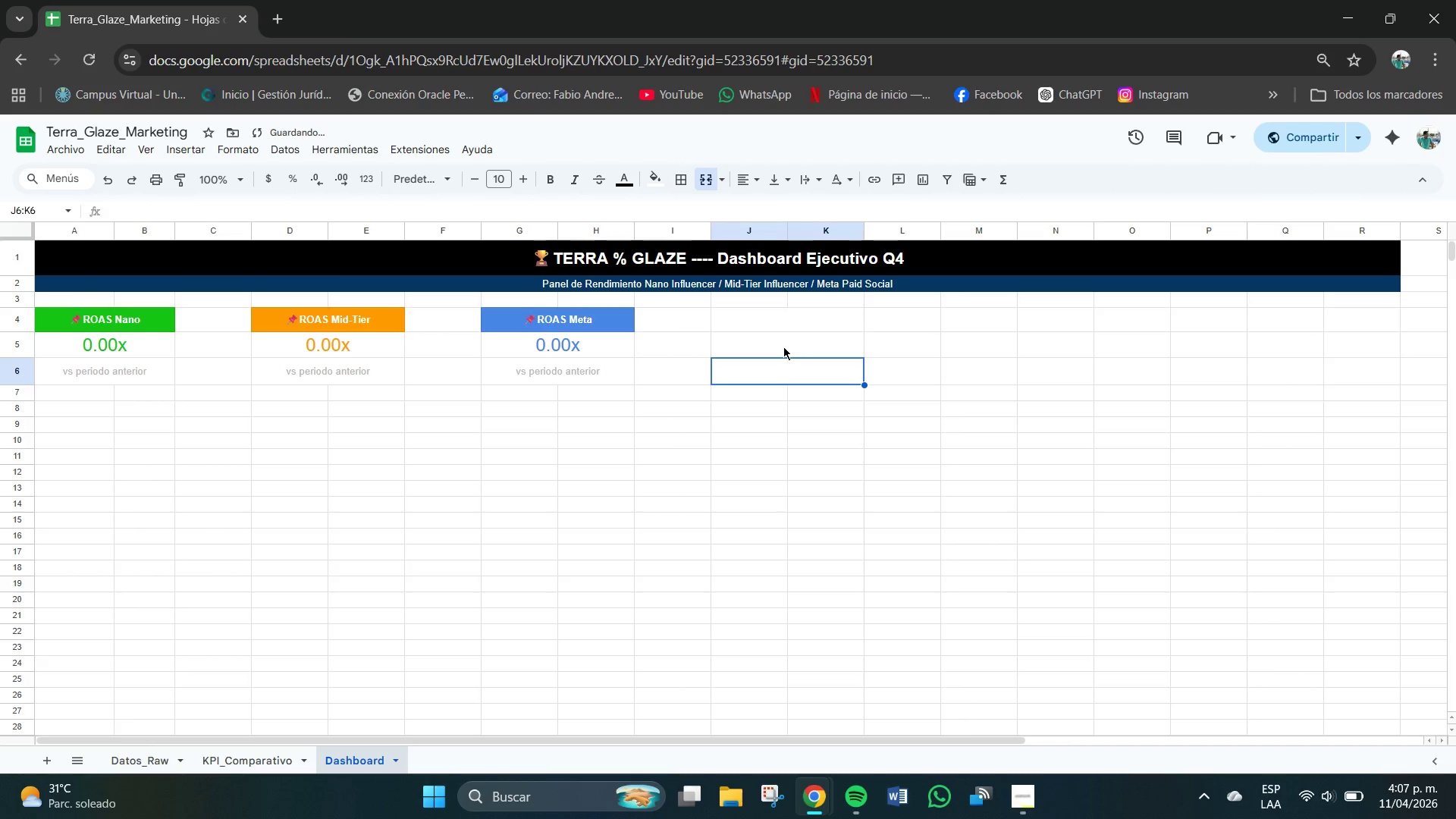 
key(Meta+V)
 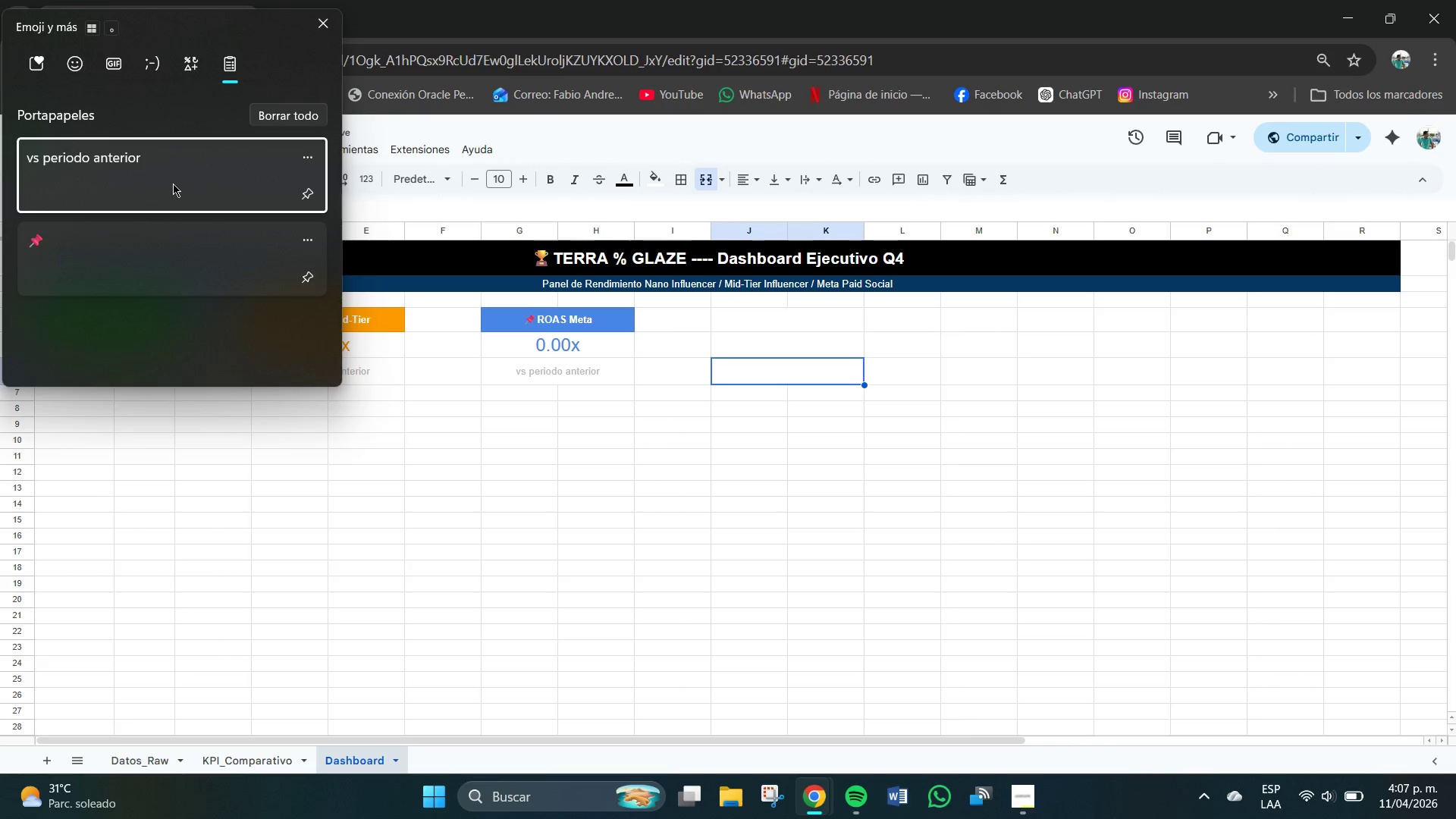 
left_click([168, 184])
 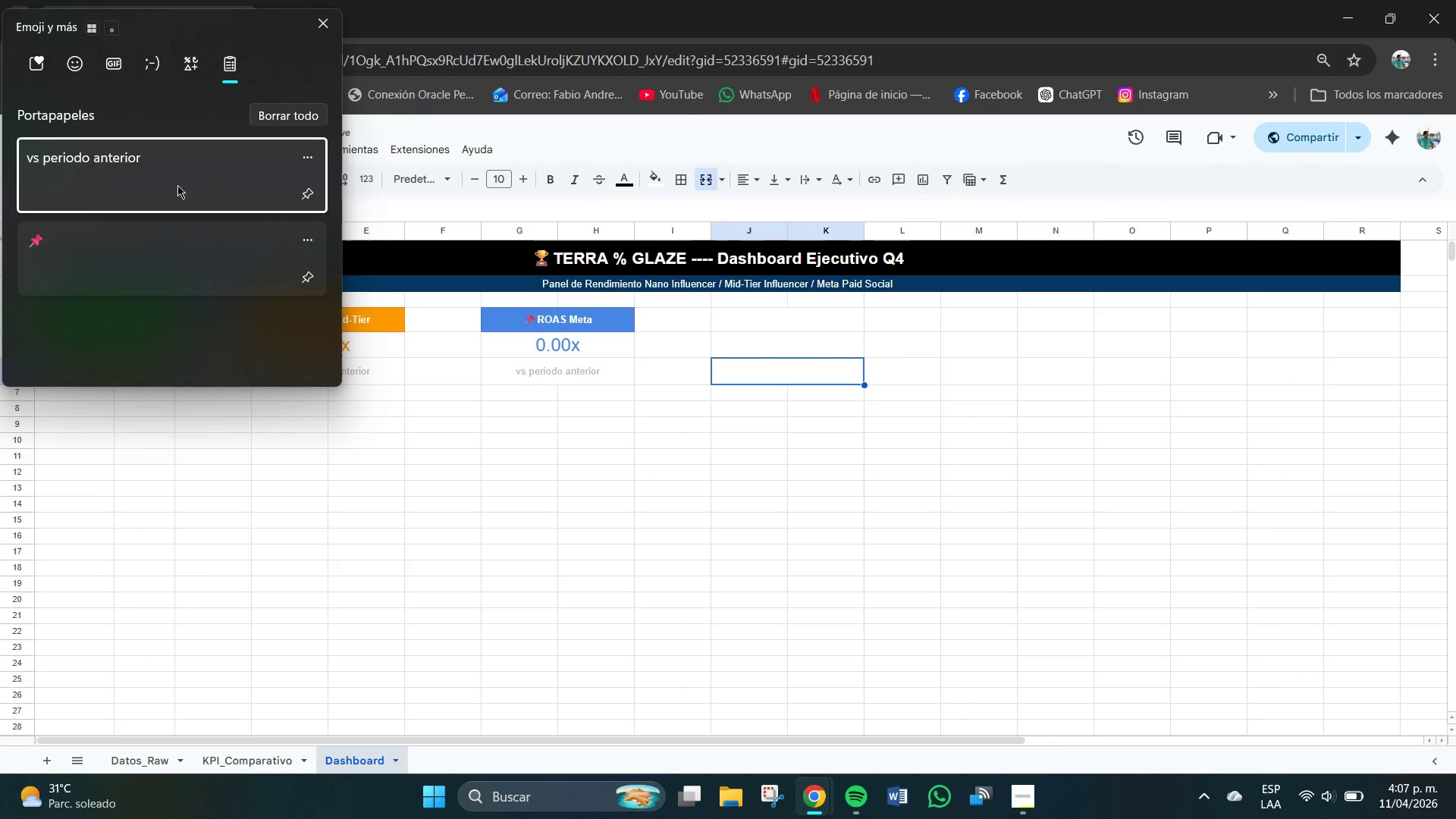 
key(Control+ControlLeft)
 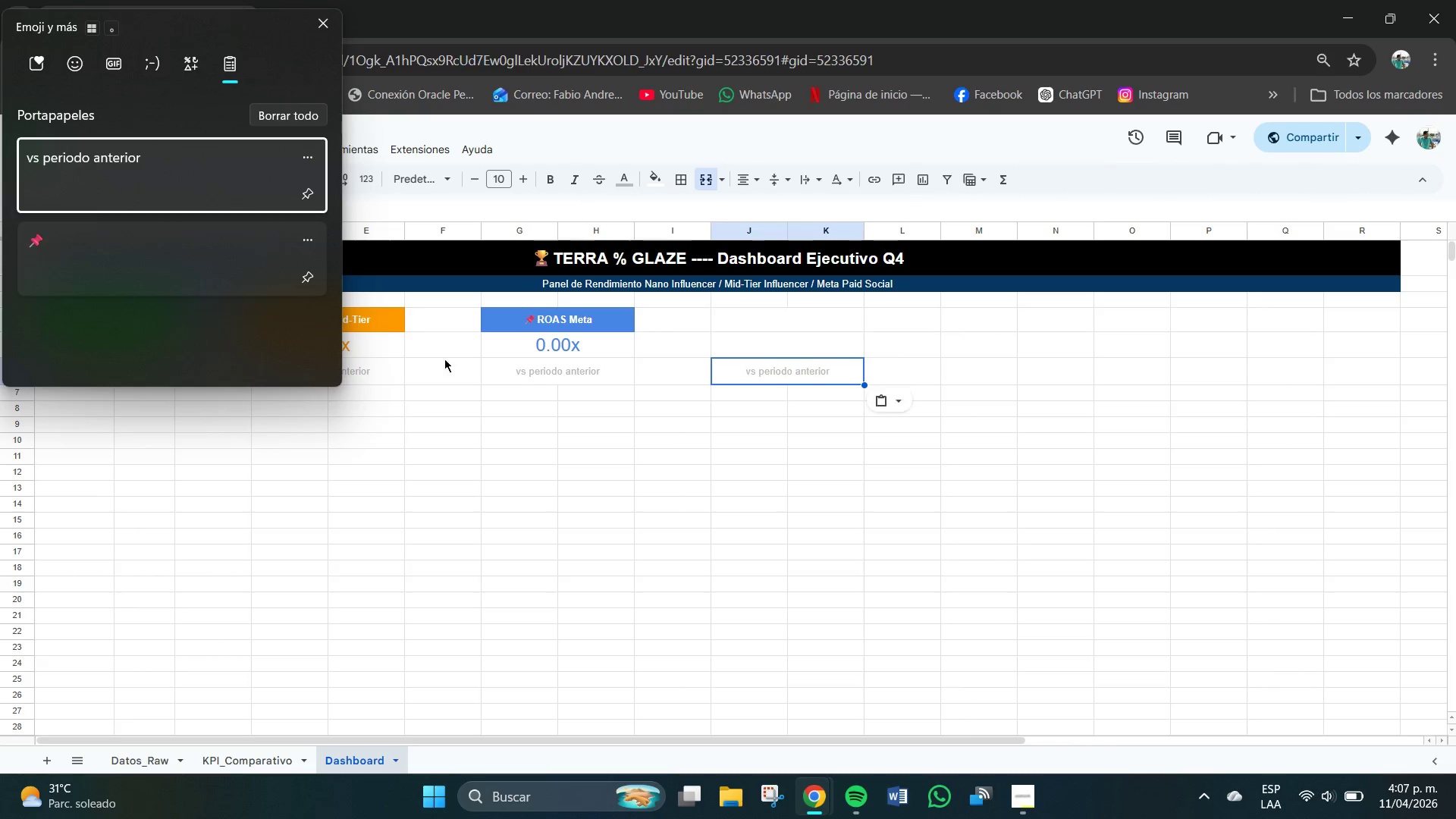 
key(Control+V)
 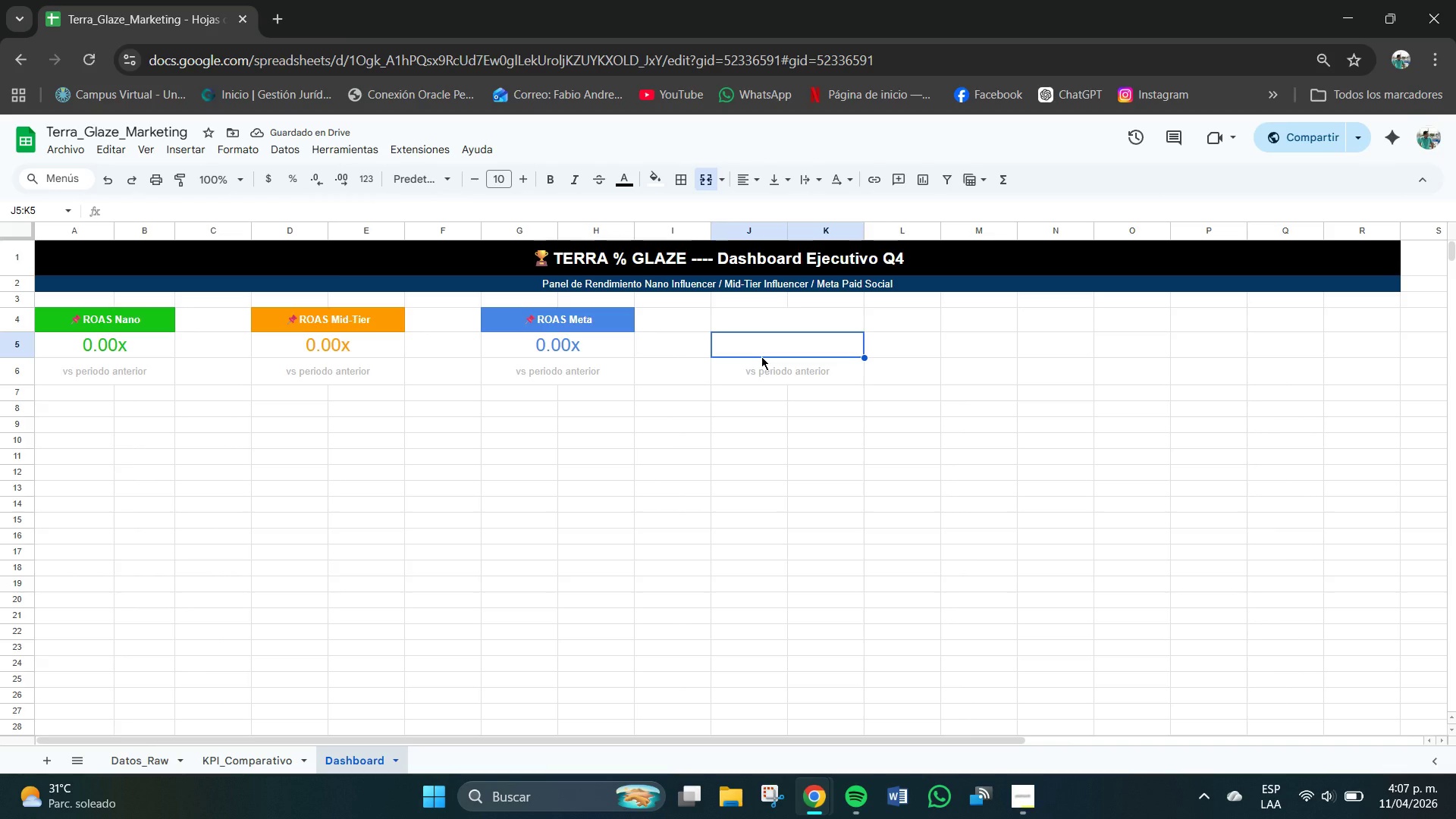 
wait(8.62)
 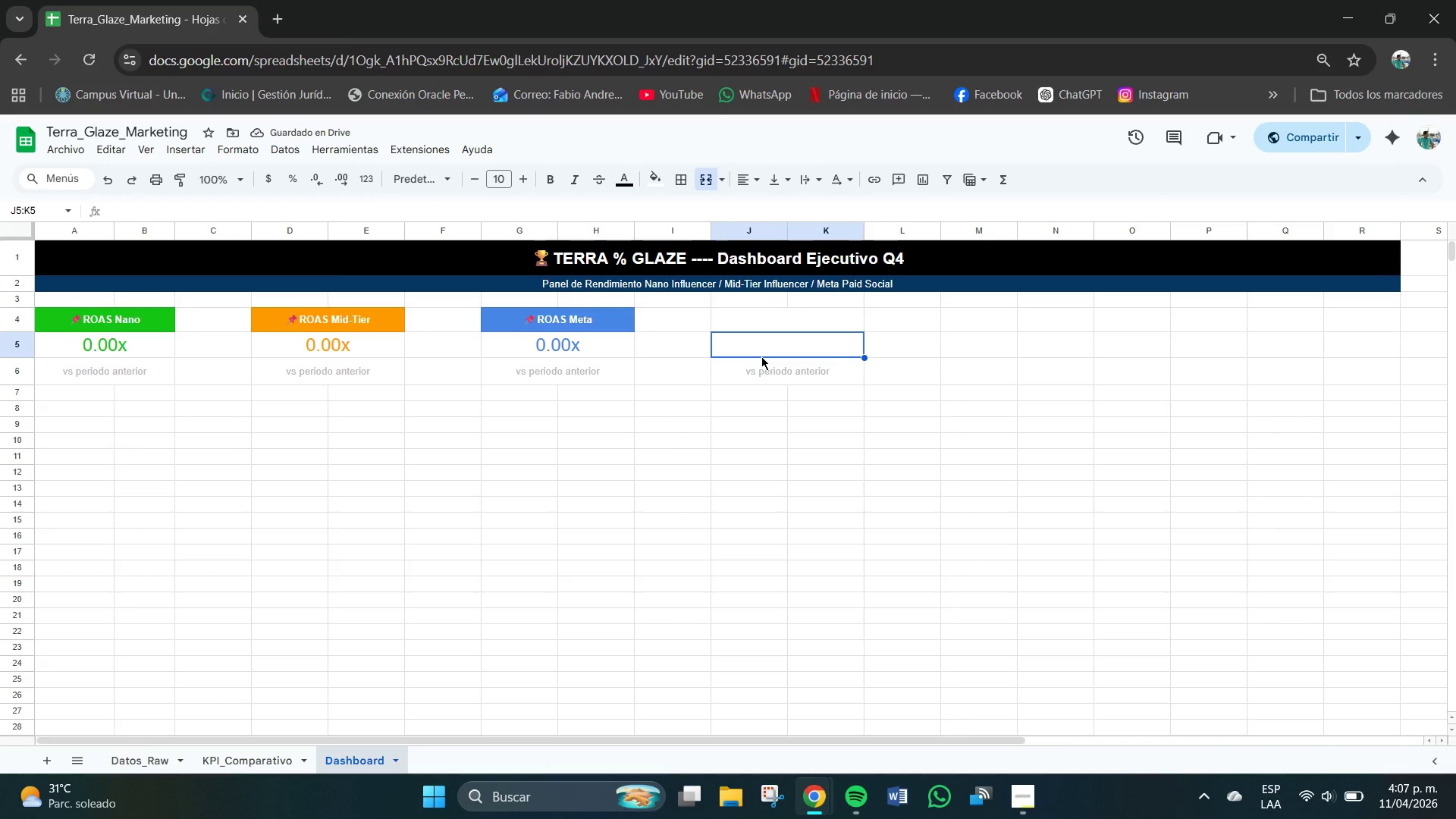 
left_click([765, 323])
 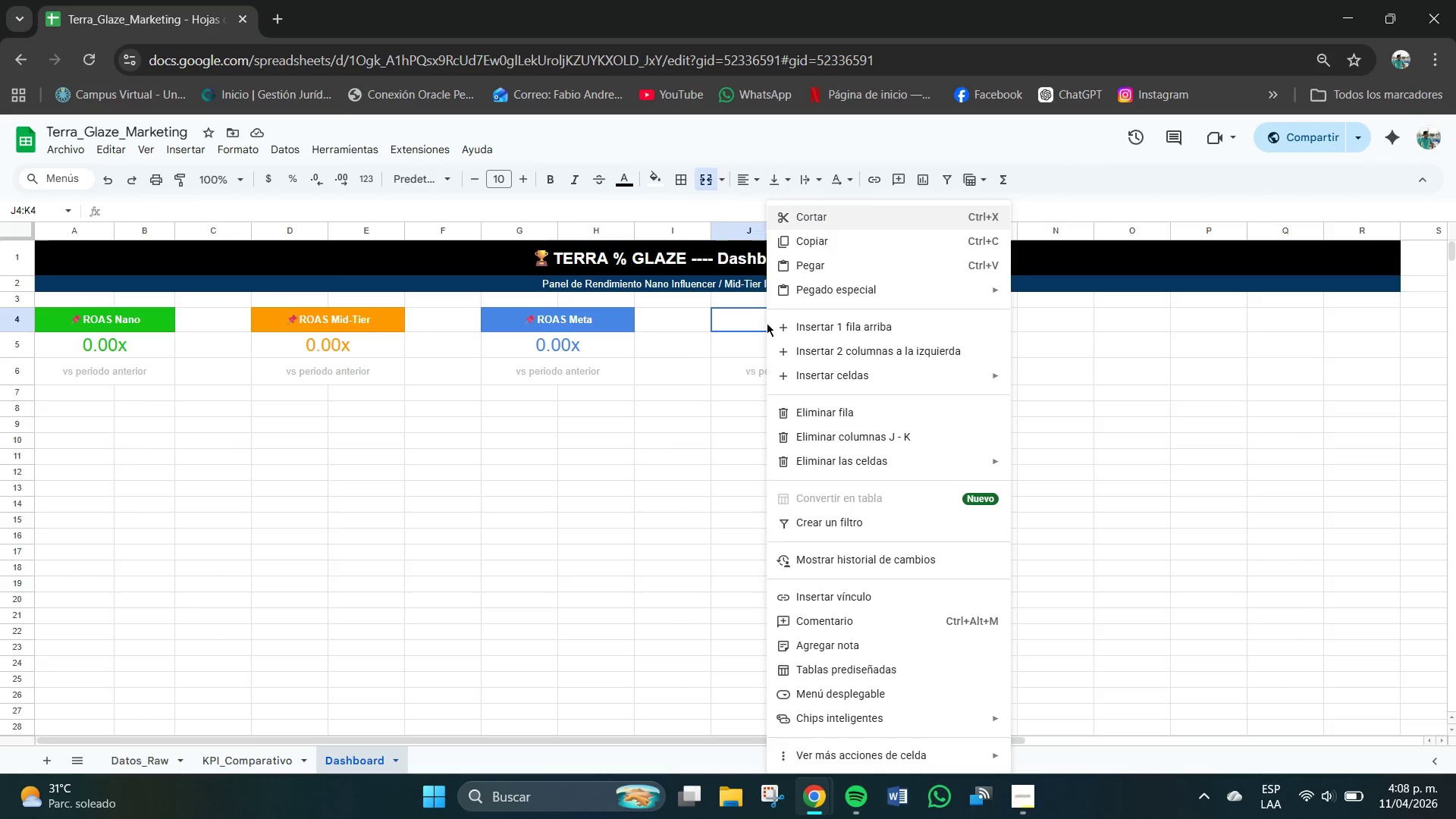 
left_click([745, 328])
 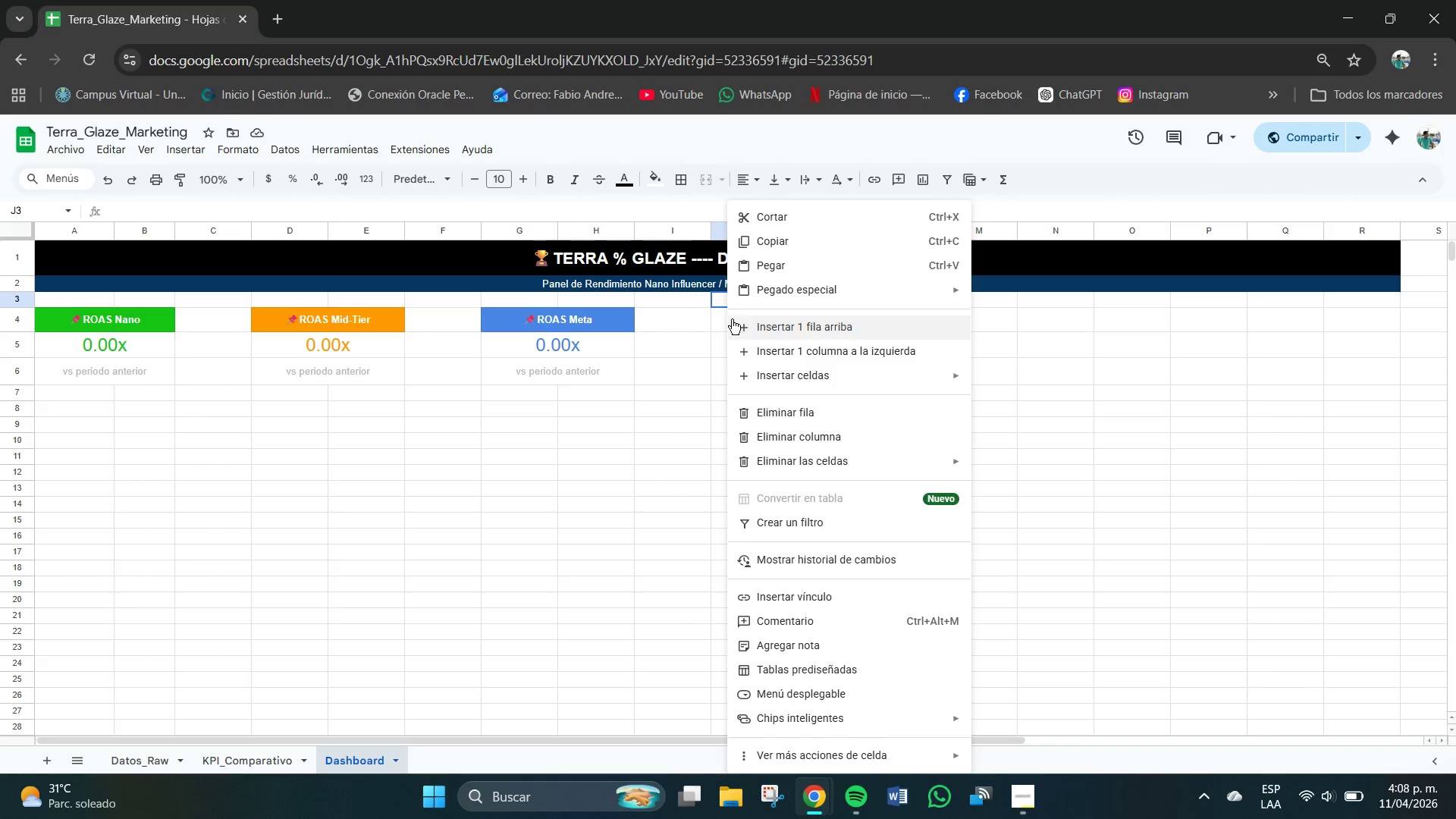 
left_click([717, 325])
 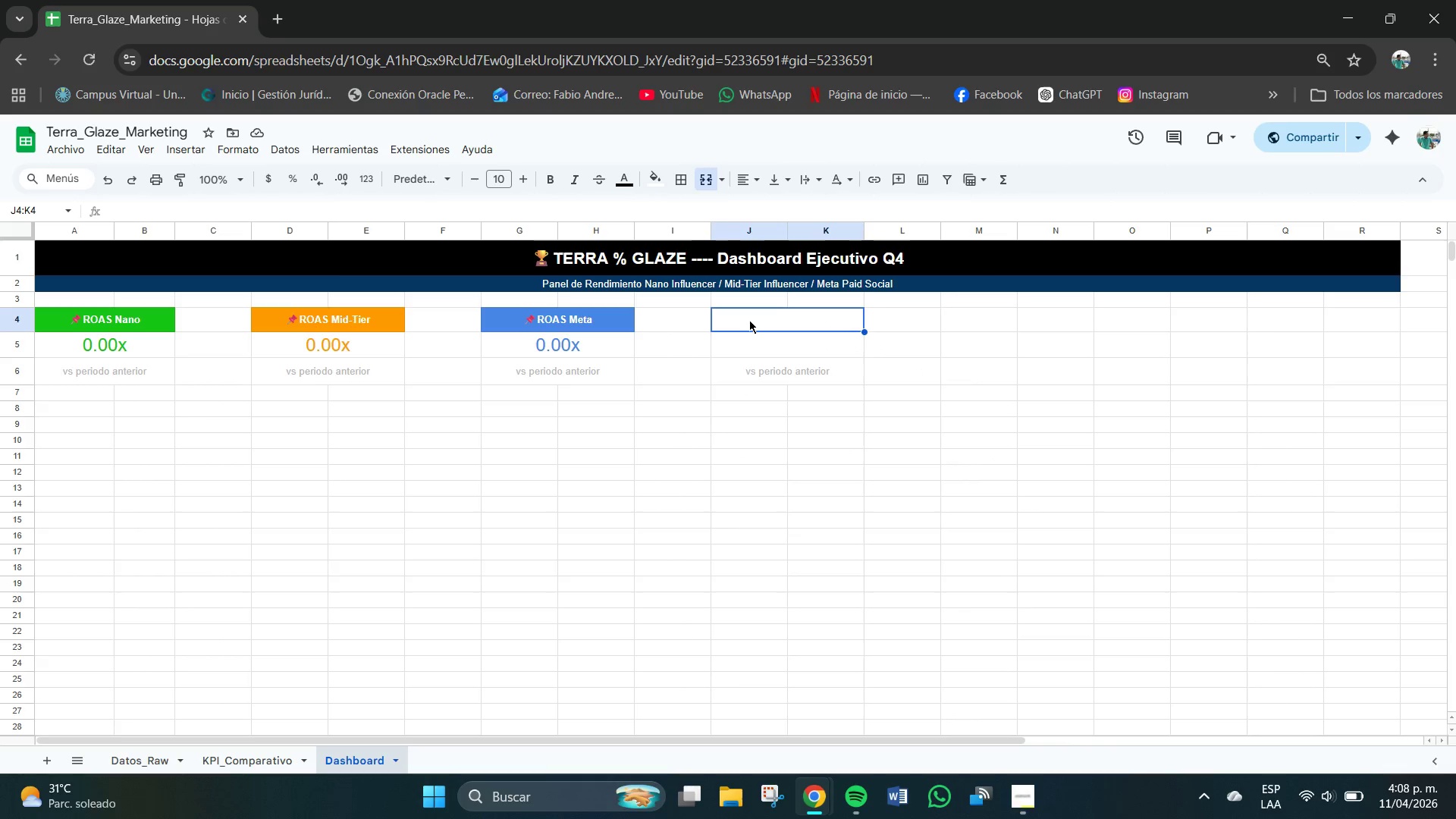 
double_click([751, 320])
 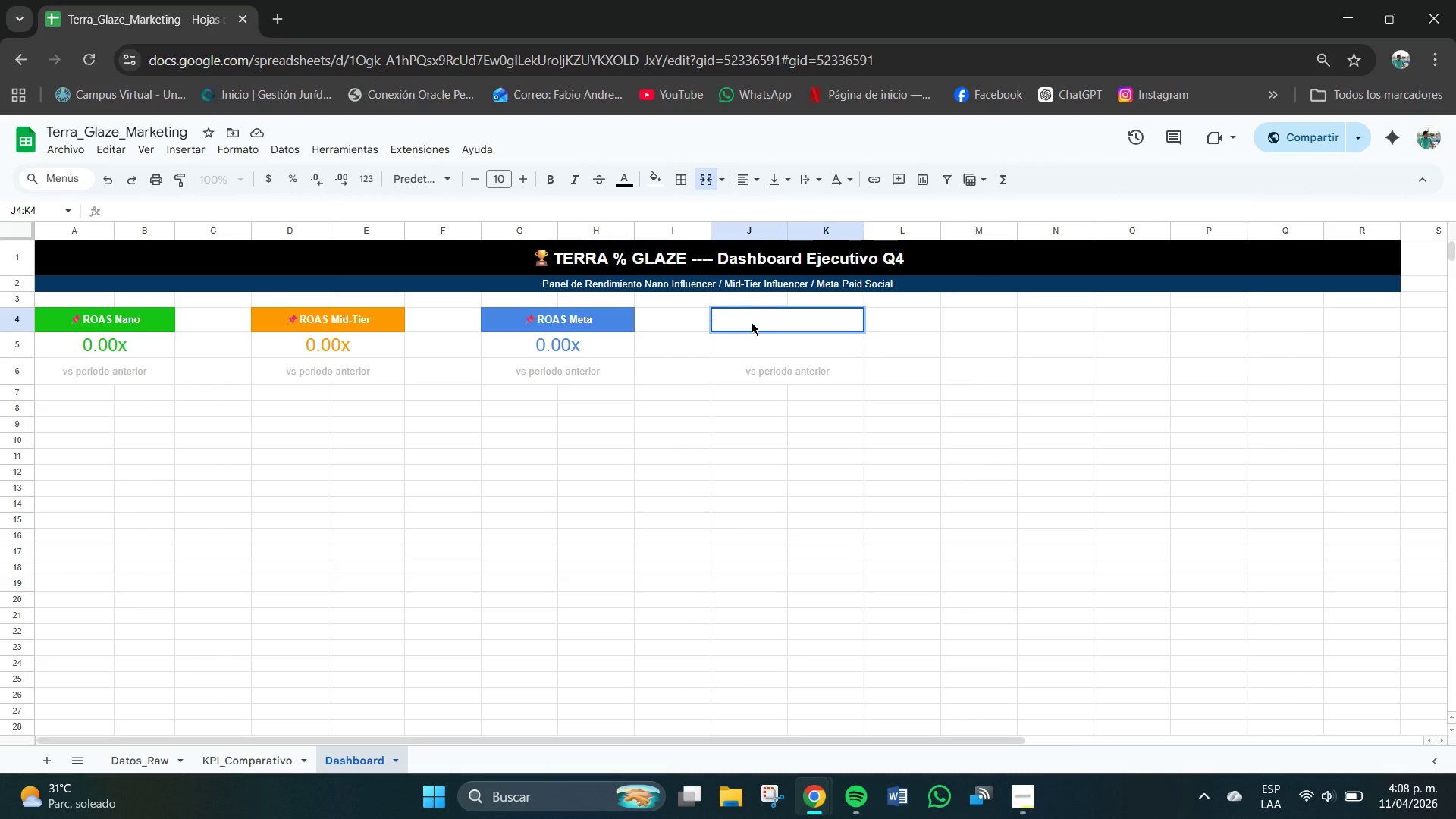 
right_click([752, 320])
 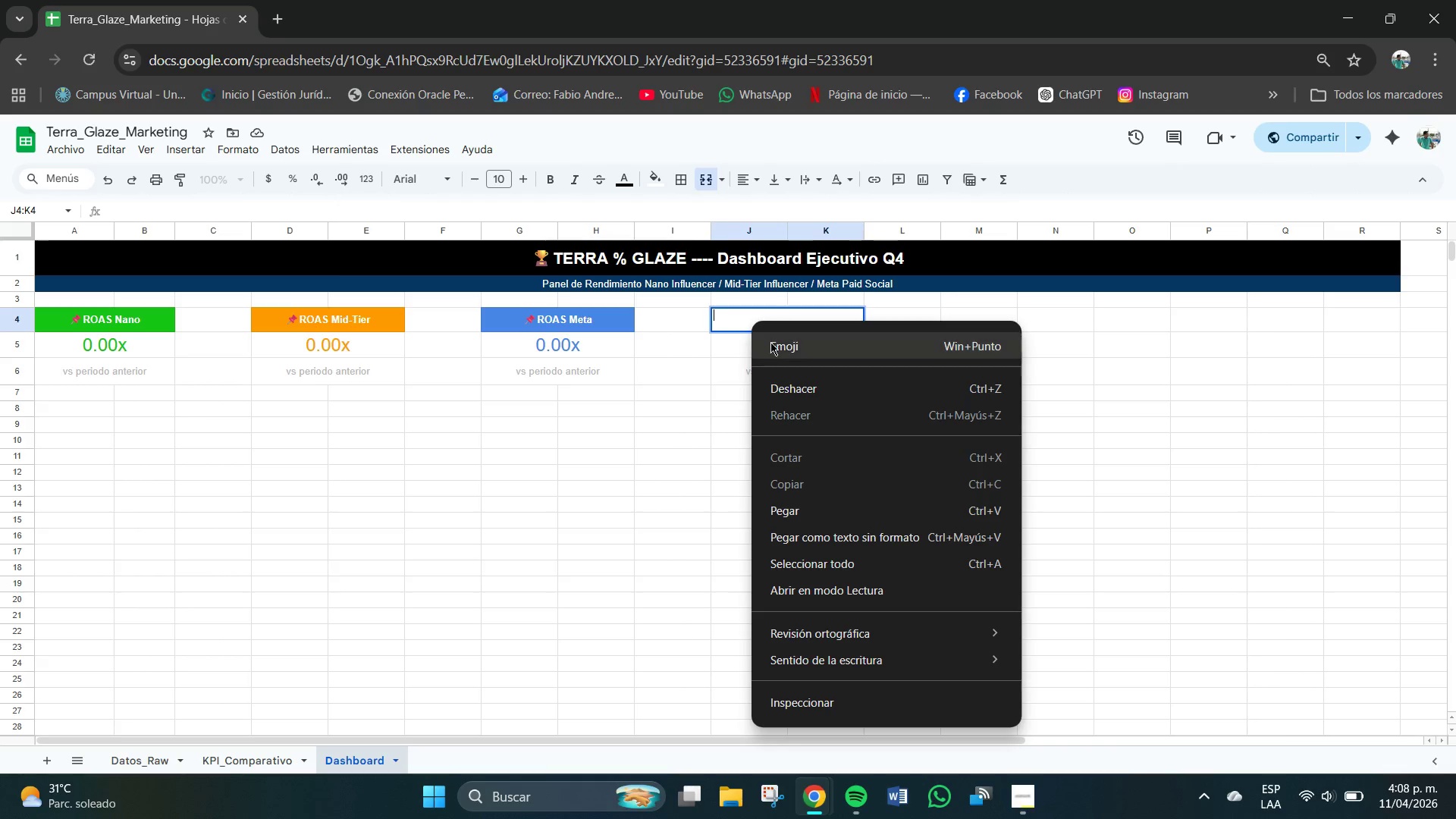 
left_click([771, 342])
 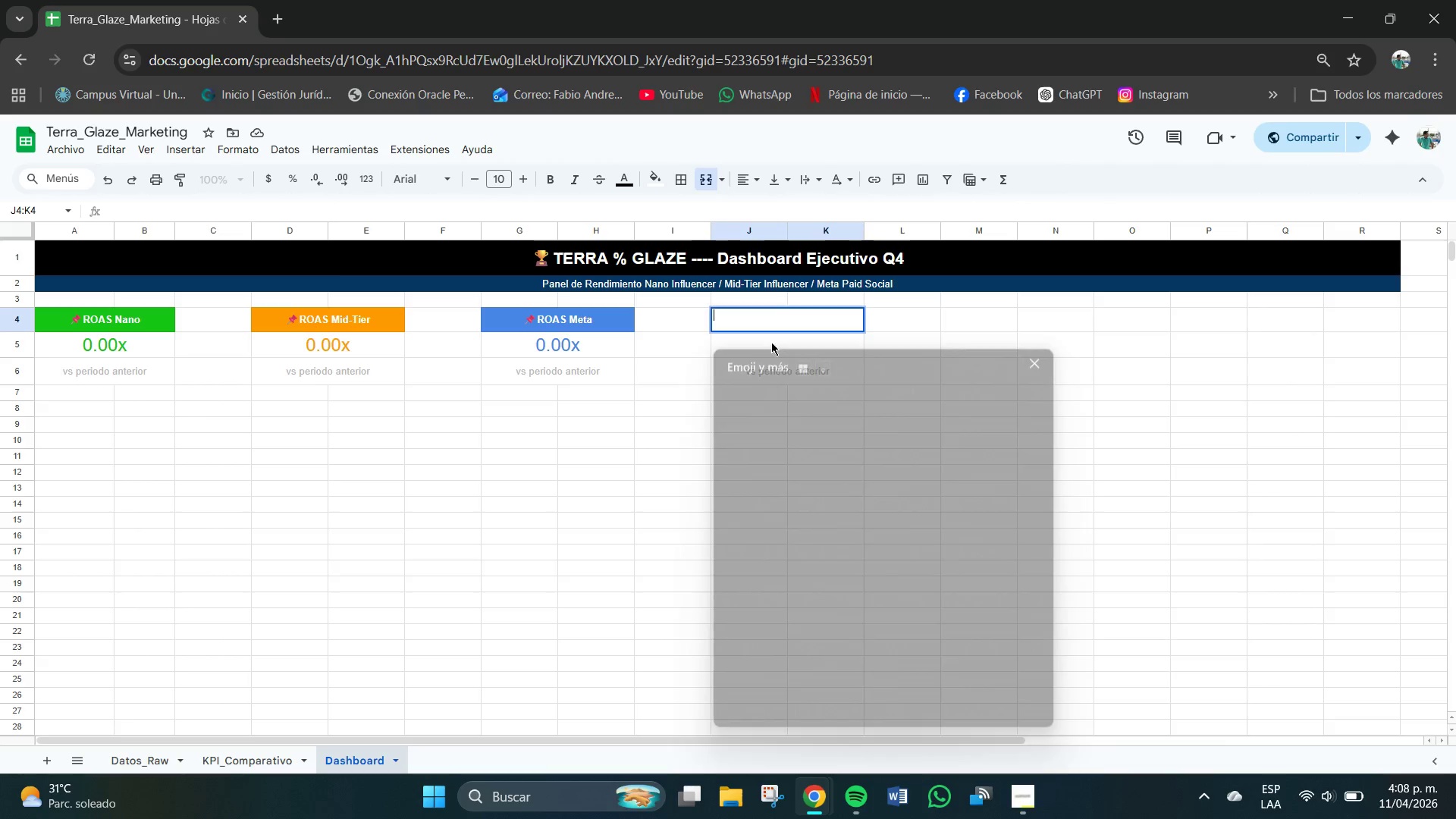 
left_click([821, 425])
 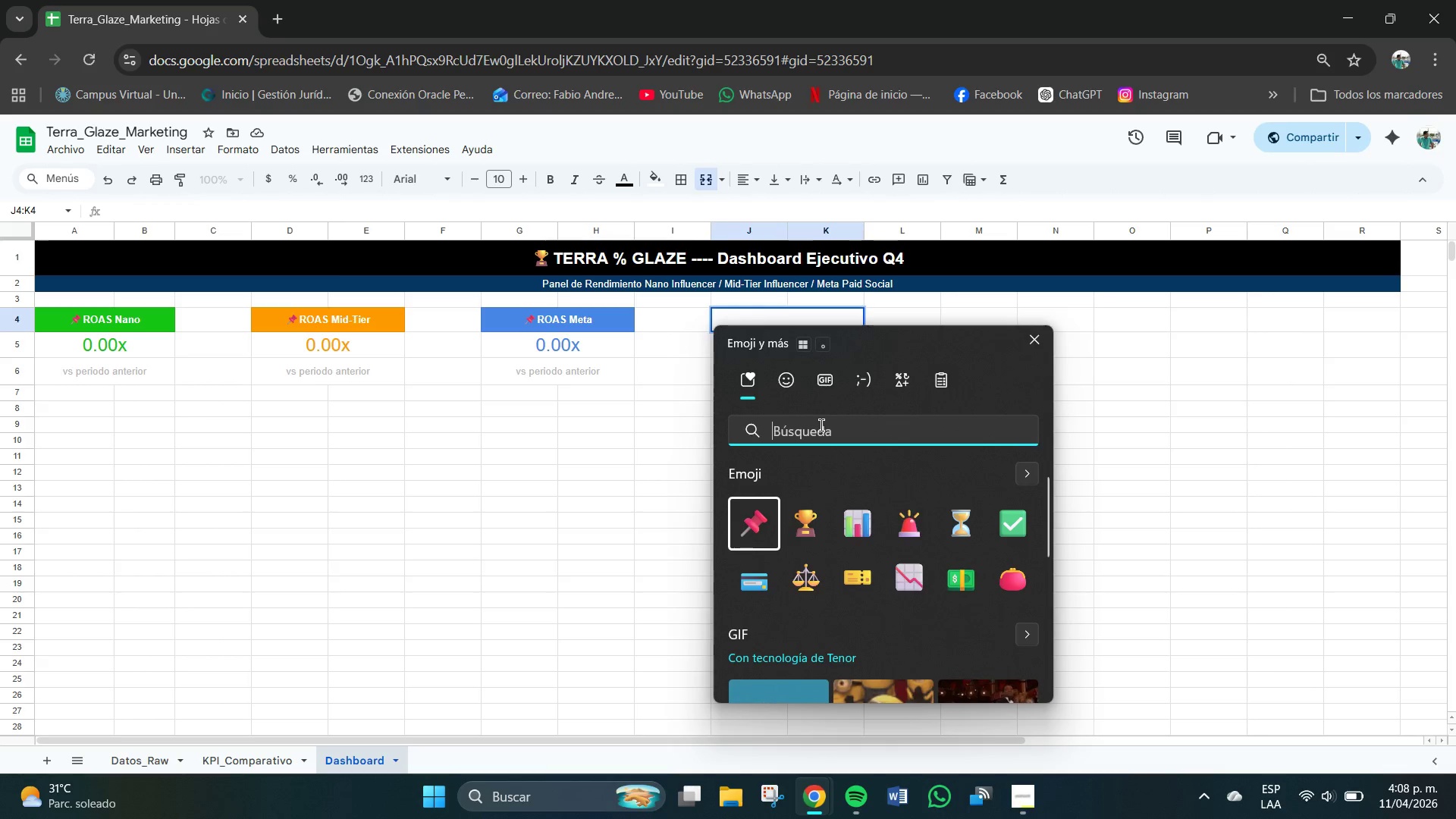 
type(bolsita mo)
key(Backspace)
type(oney)
key(Backspace)
key(Backspace)
key(Backspace)
key(Backspace)
key(Backspace)
key(Backspace)
 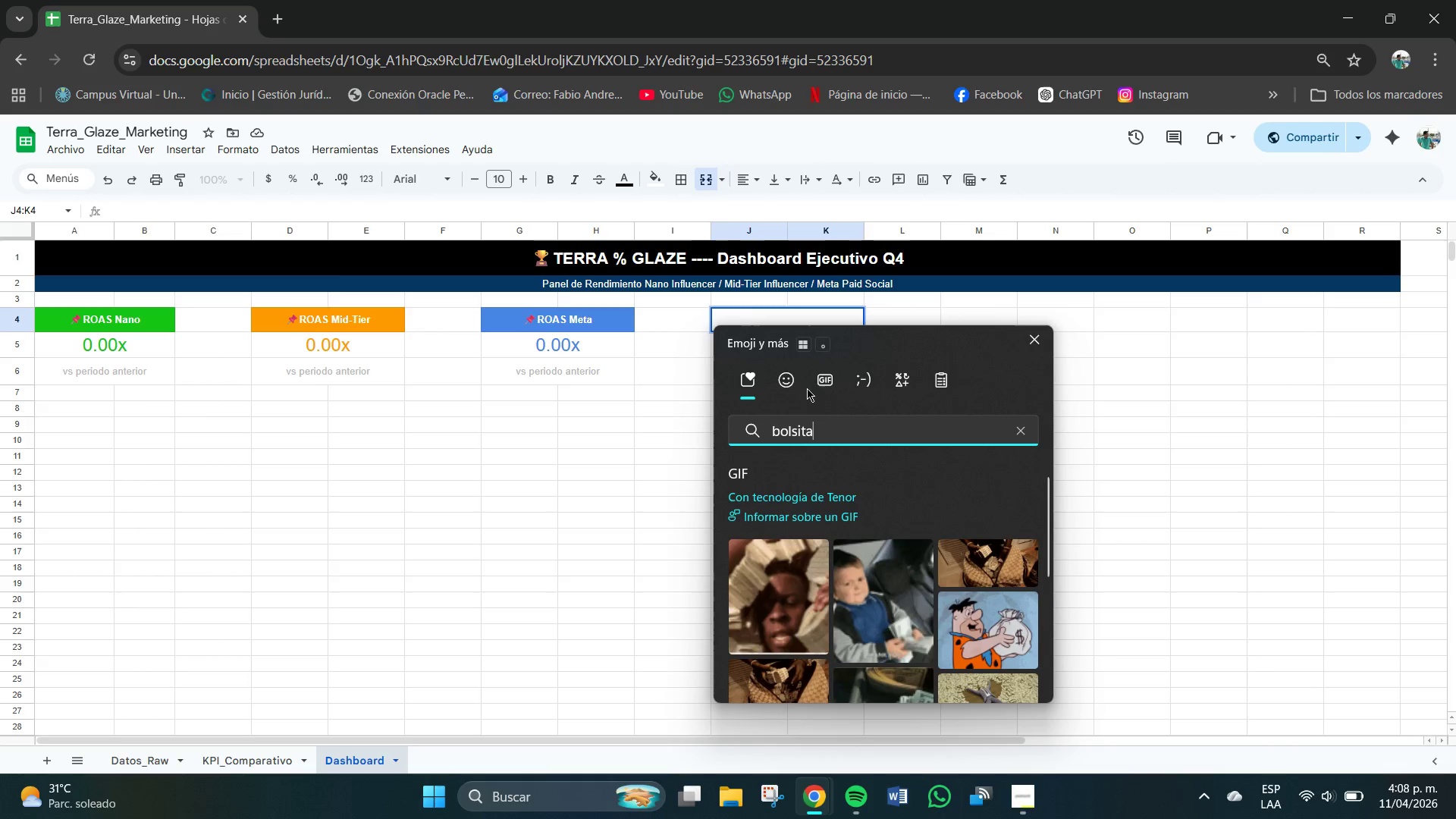 
left_click([789, 380])
 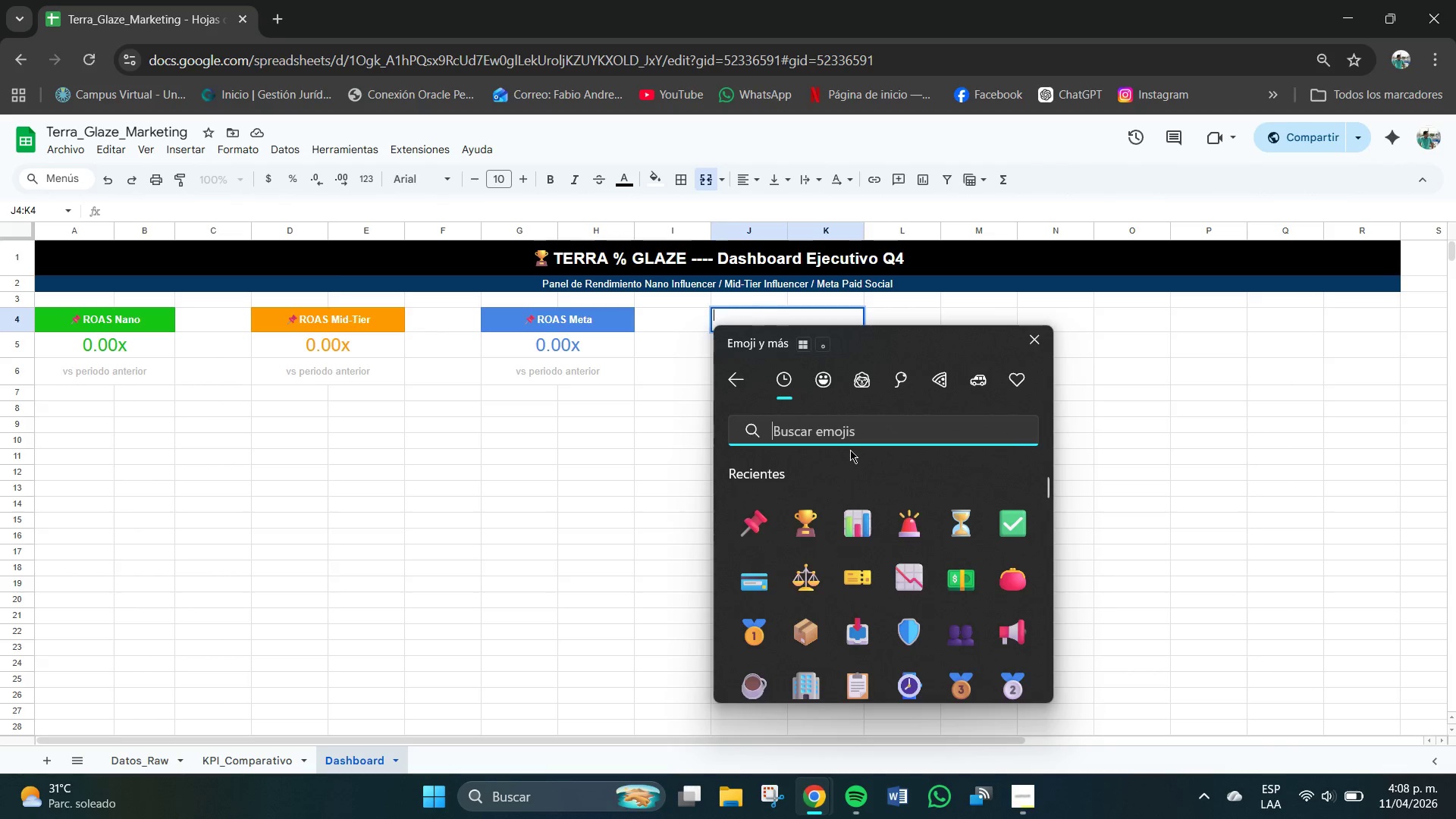 
left_click([837, 428])
 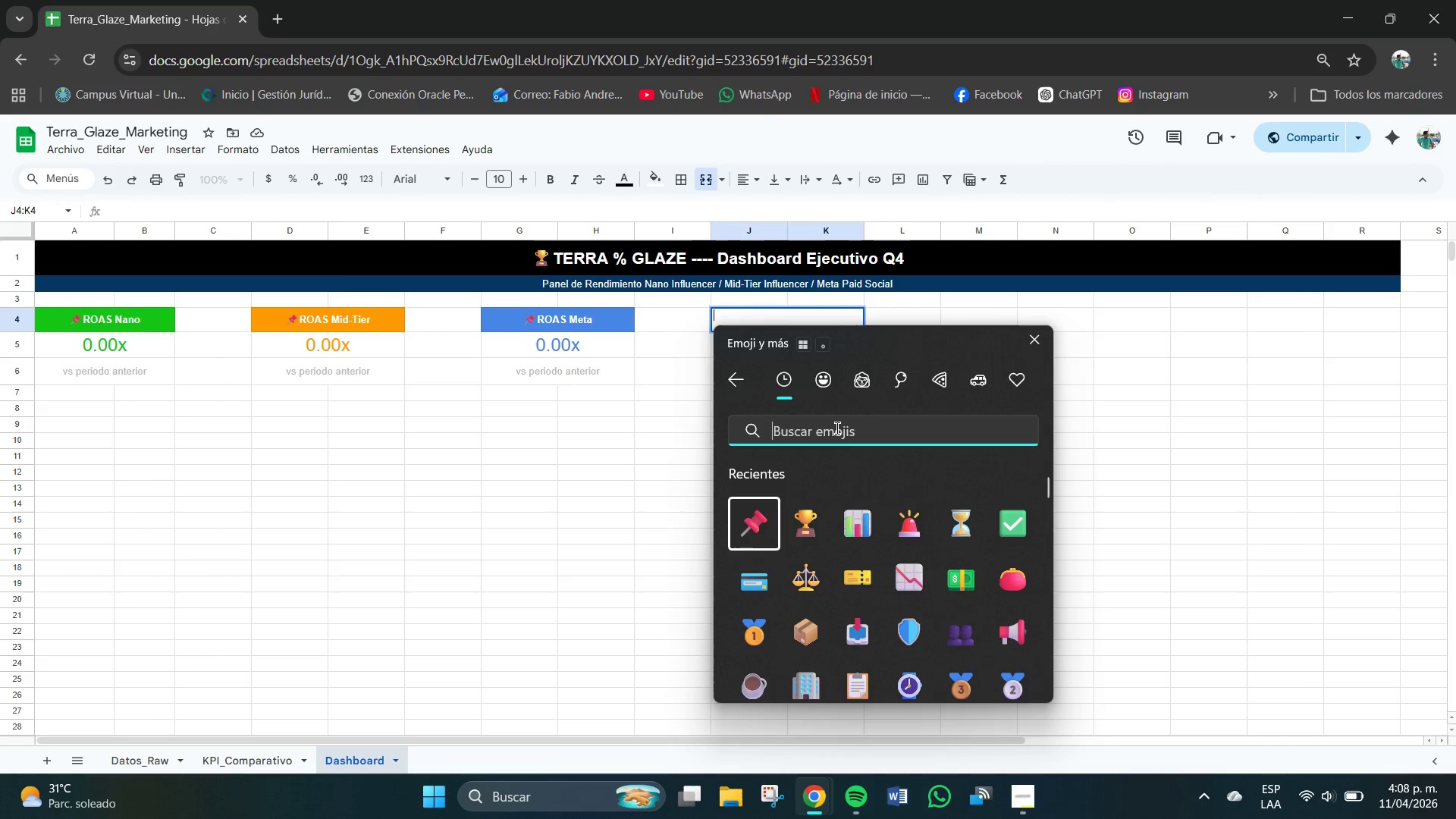 
type(boli)
key(Backspace)
type(si)
key(Backspace)
 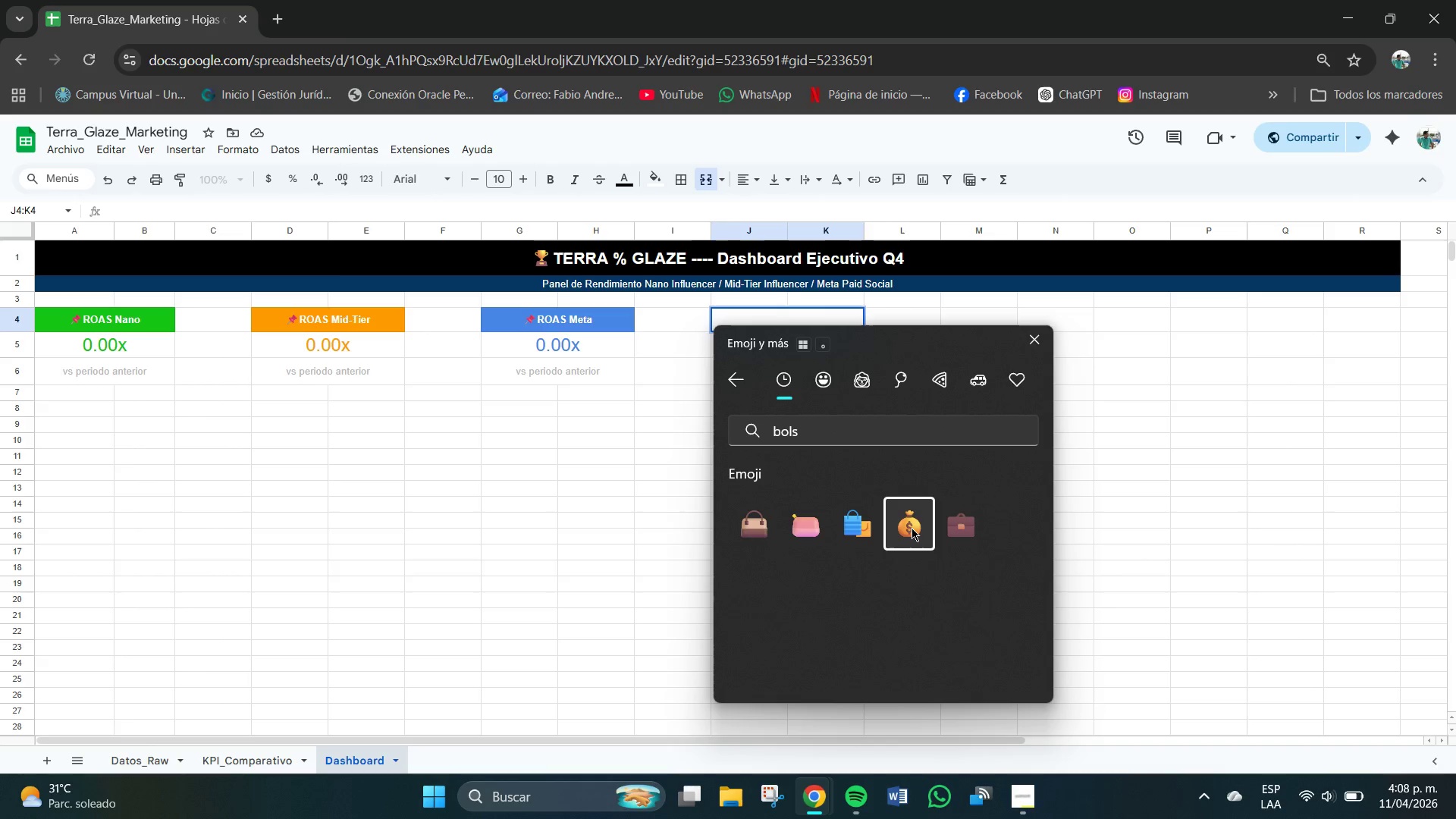 
left_click([652, 500])
 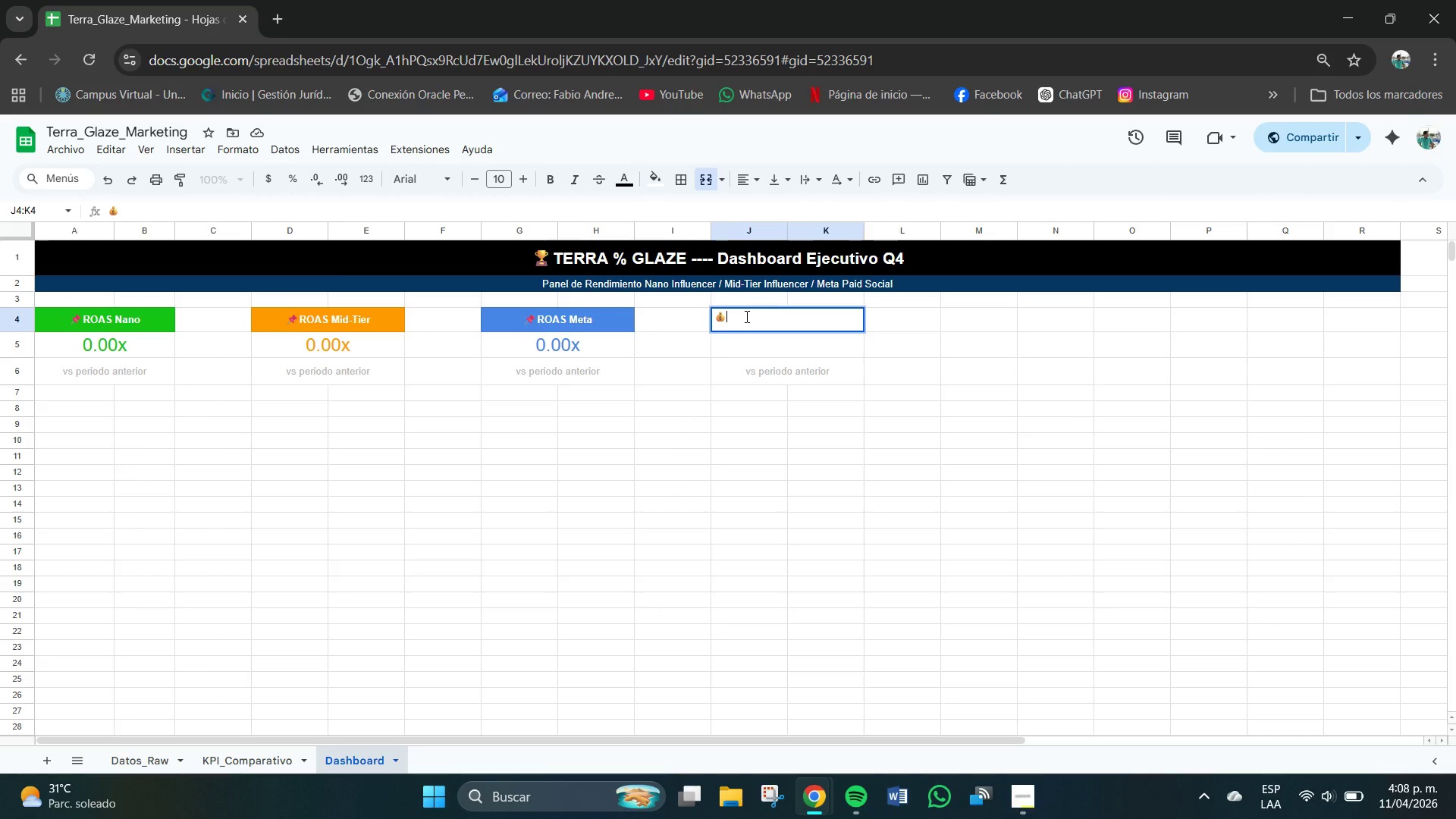 
type(CACA)
key(Backspace)
 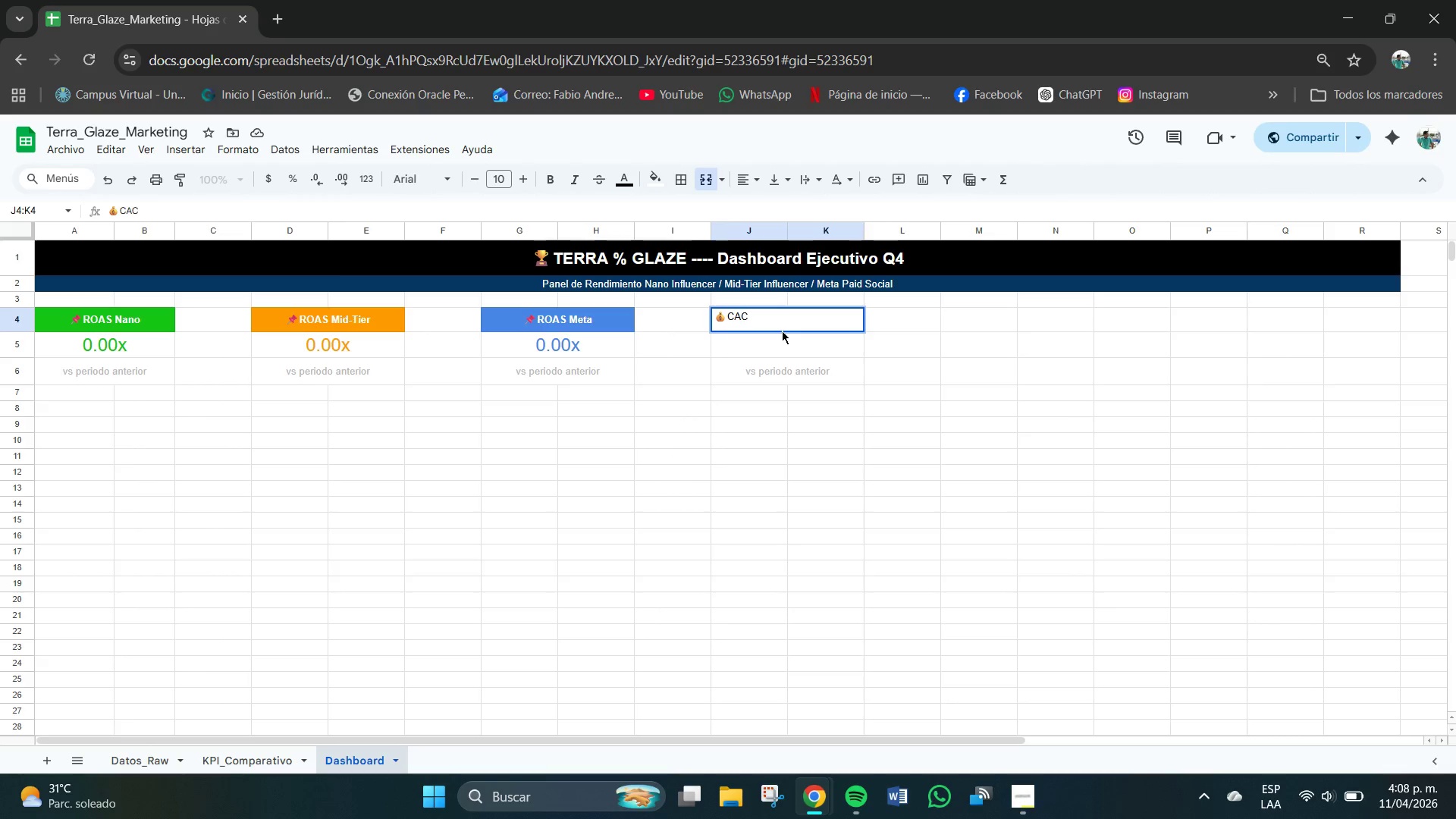 
type(N)
key(Backspace)
type( Nanp)
key(Backspace)
type(o $)
 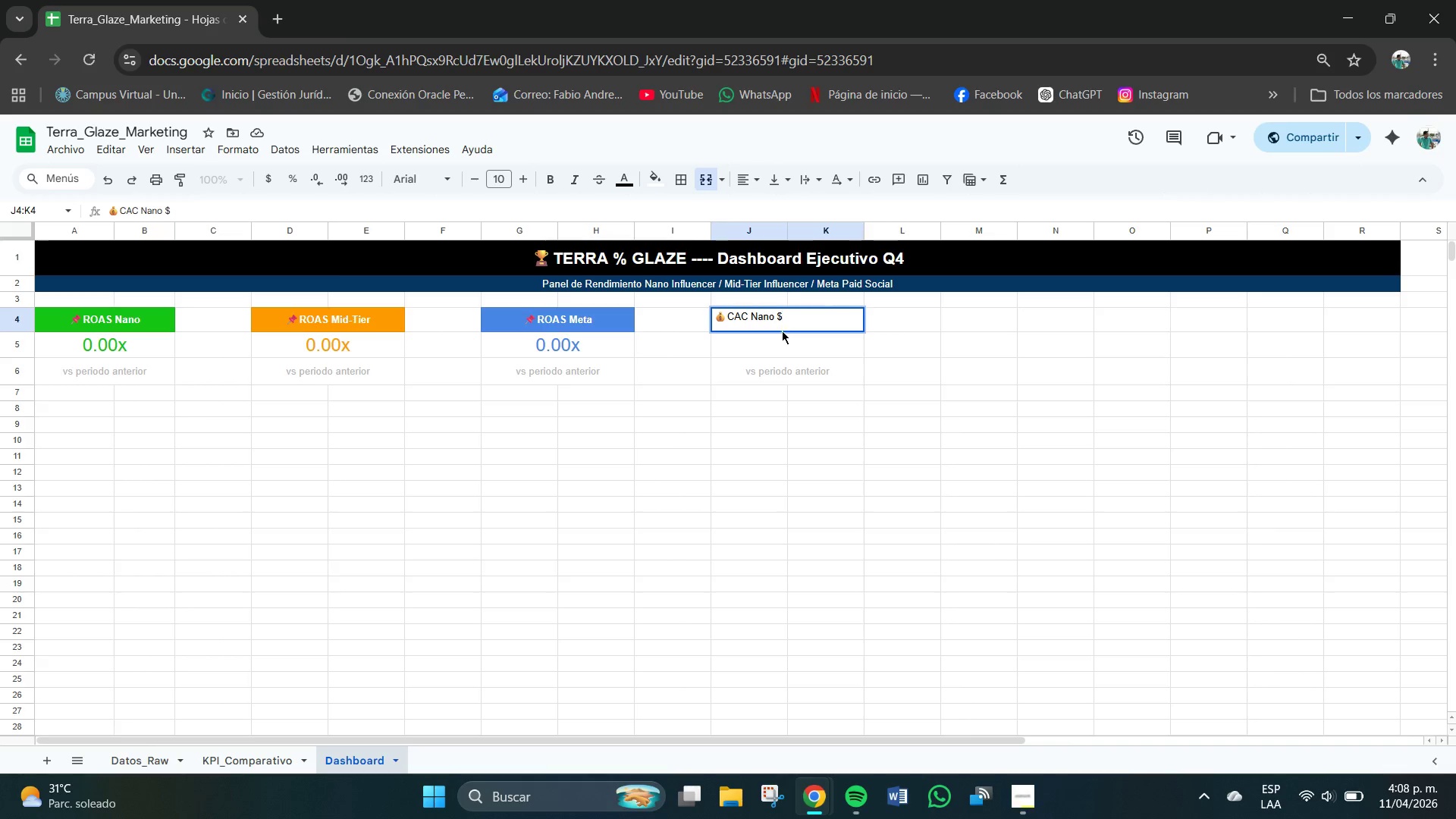 
key(Shift+Numpad2)
 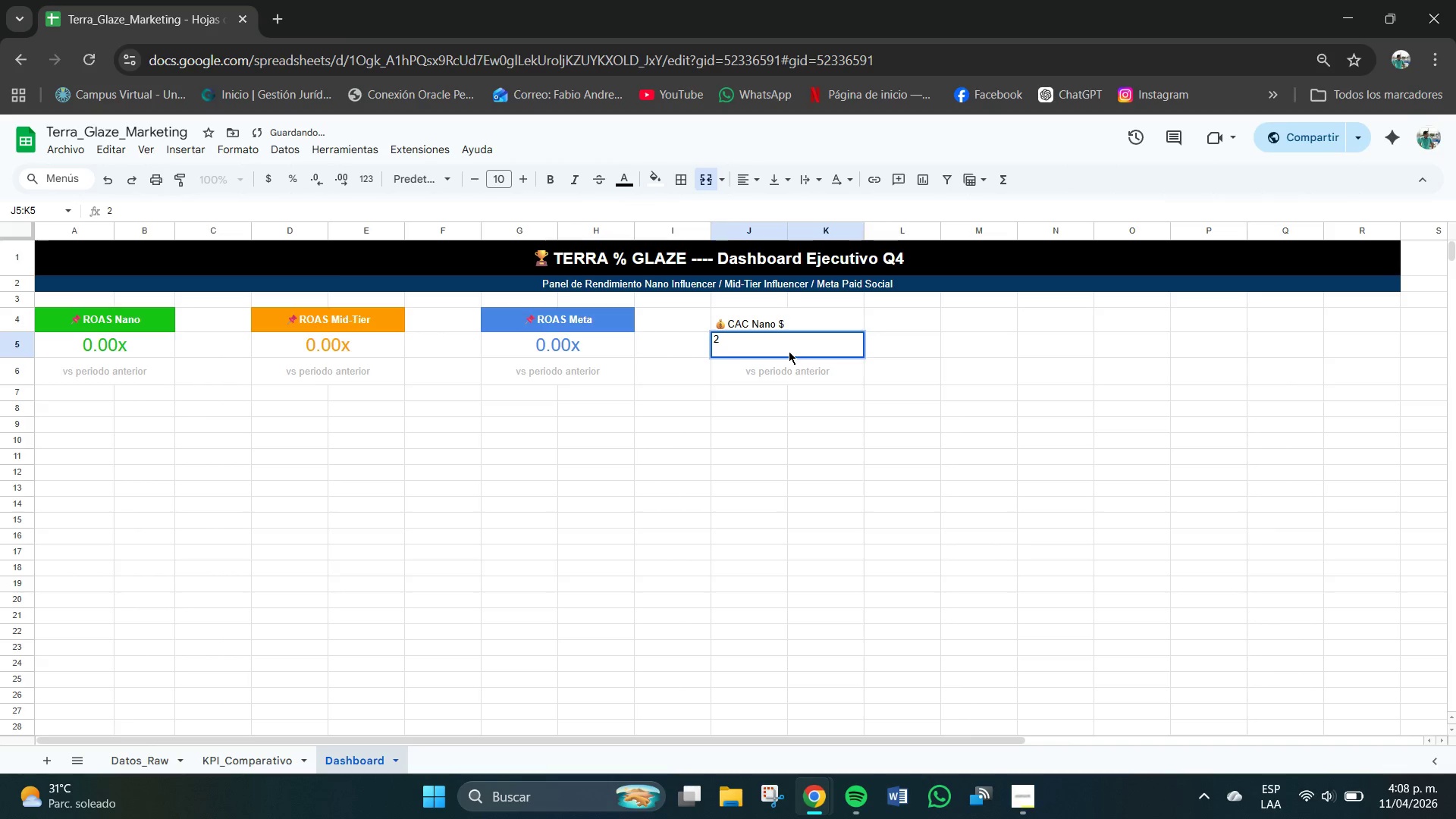 
key(Backspace)
 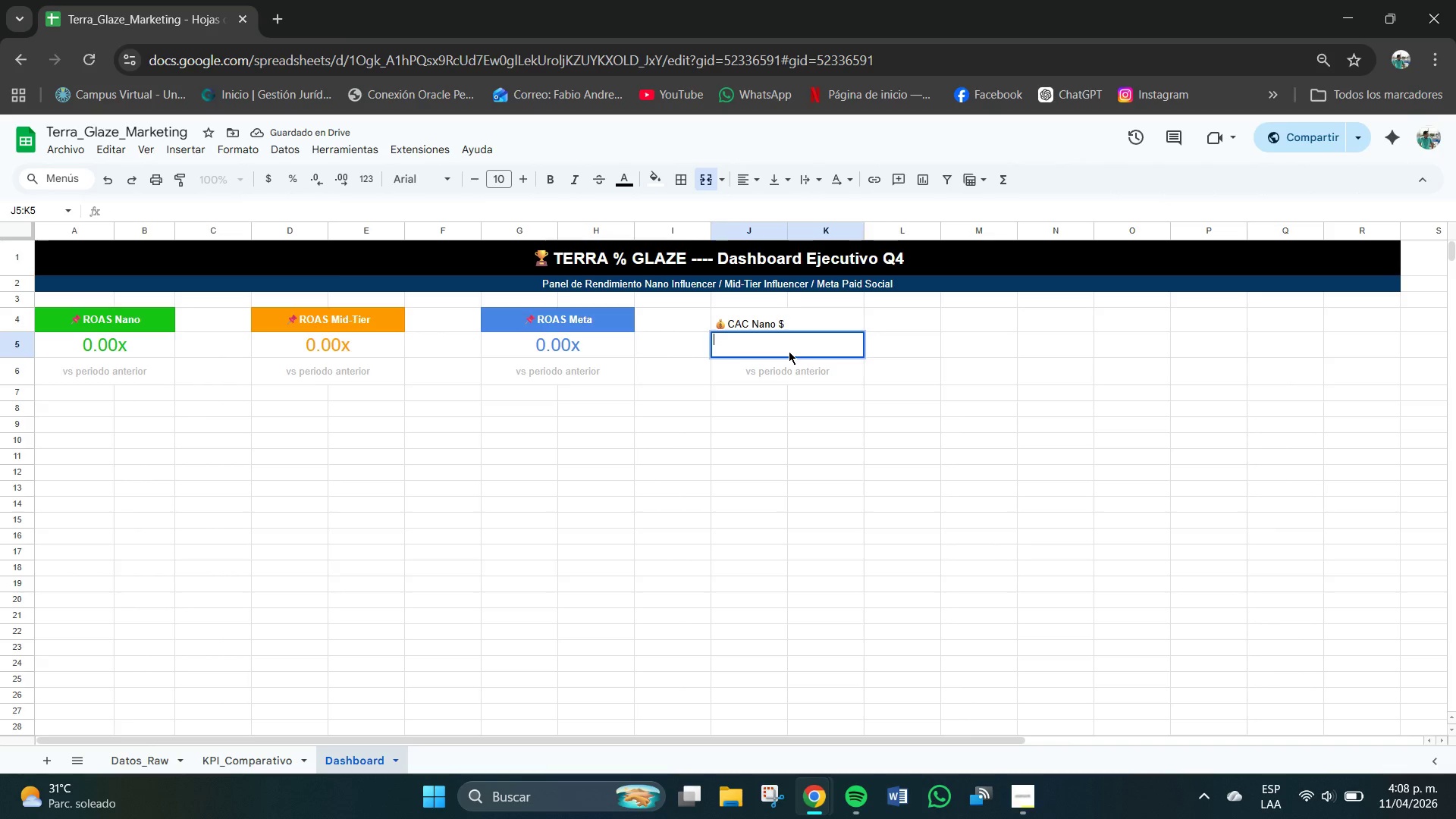 
type()[KPI>)
key(Backspace)
type(_Comparative)
key(Backspace)
type(o[!30)
 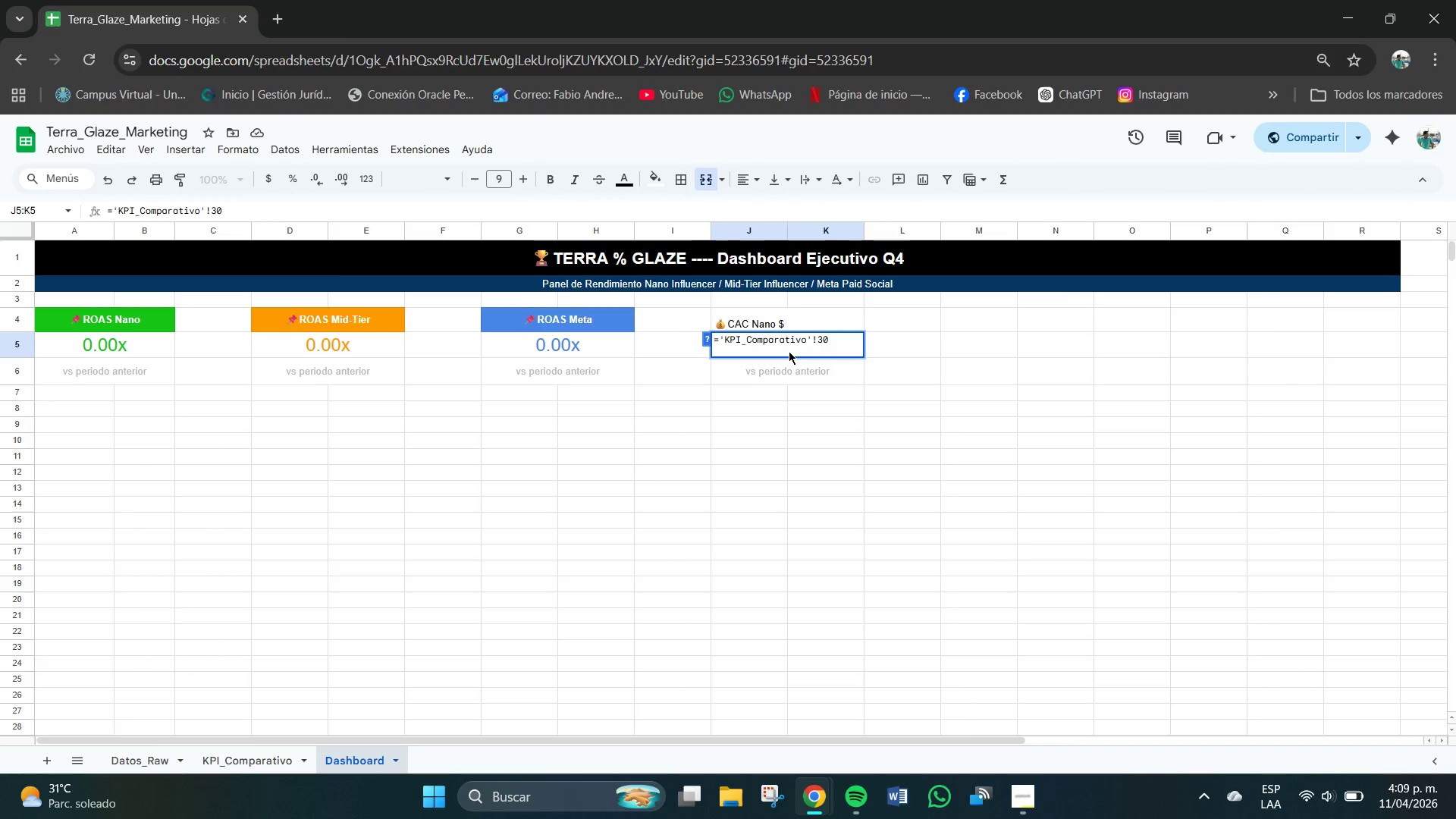 
wait(6.28)
 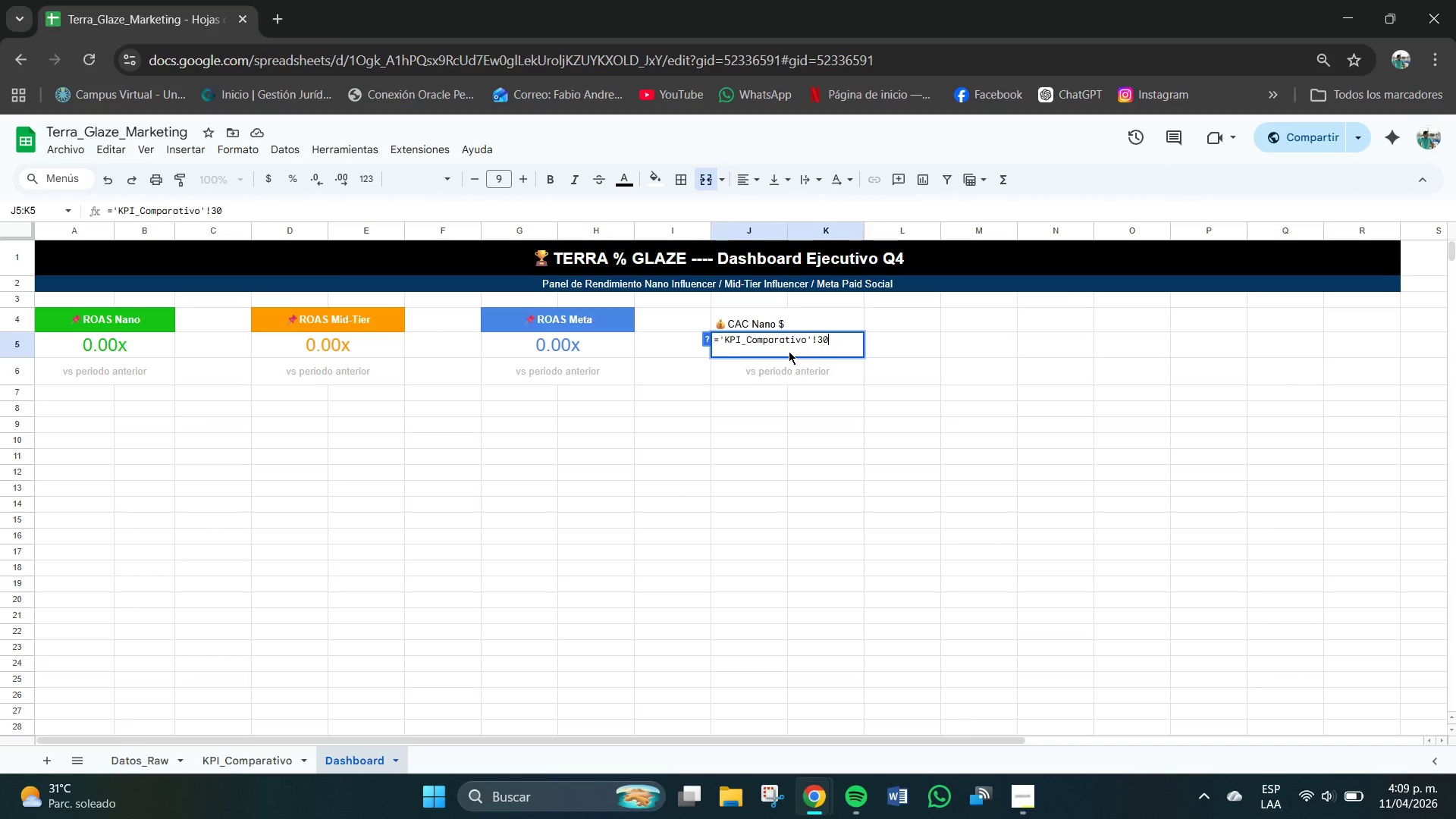 
key(Enter)
 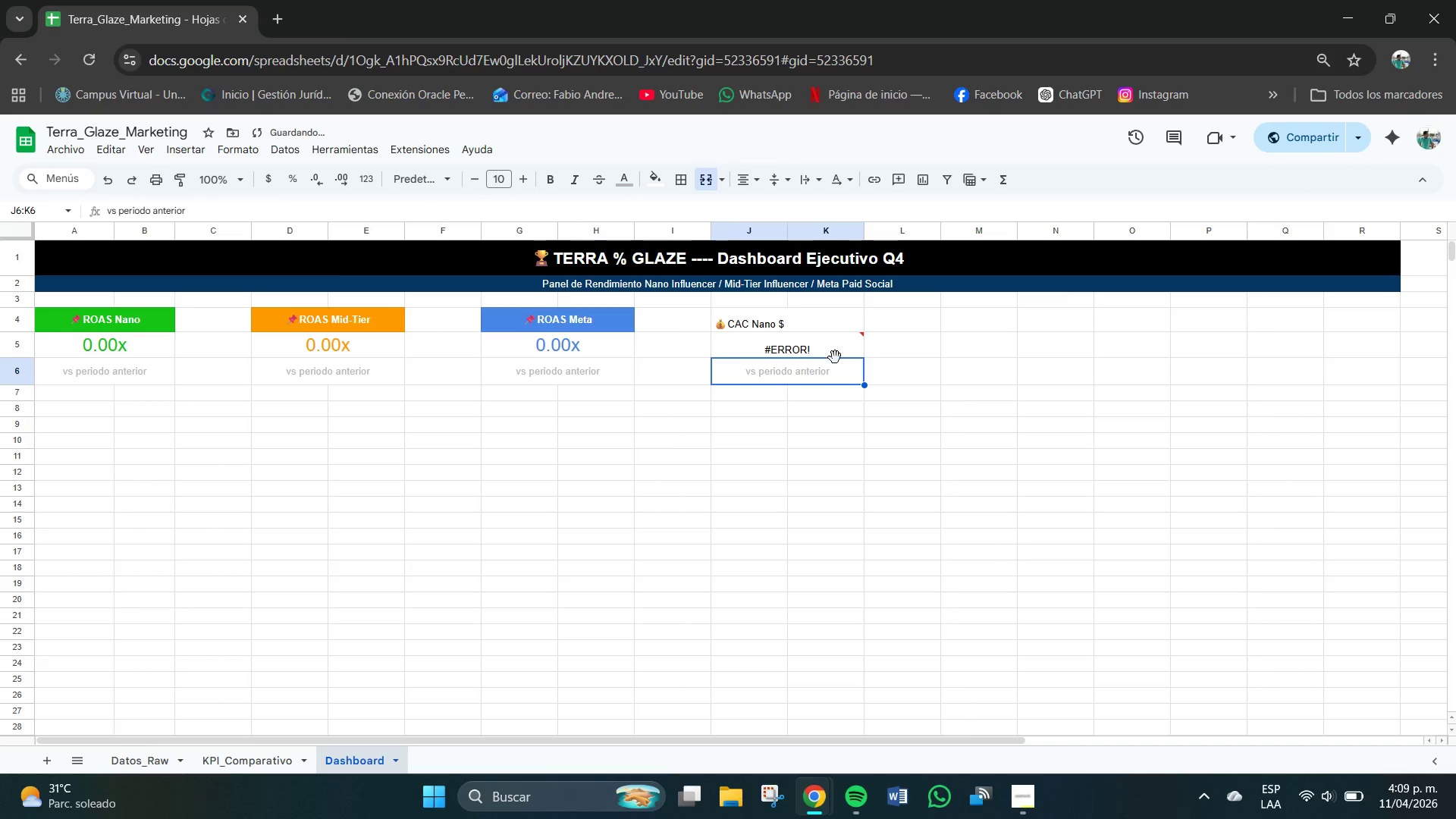 
left_click([798, 356])
 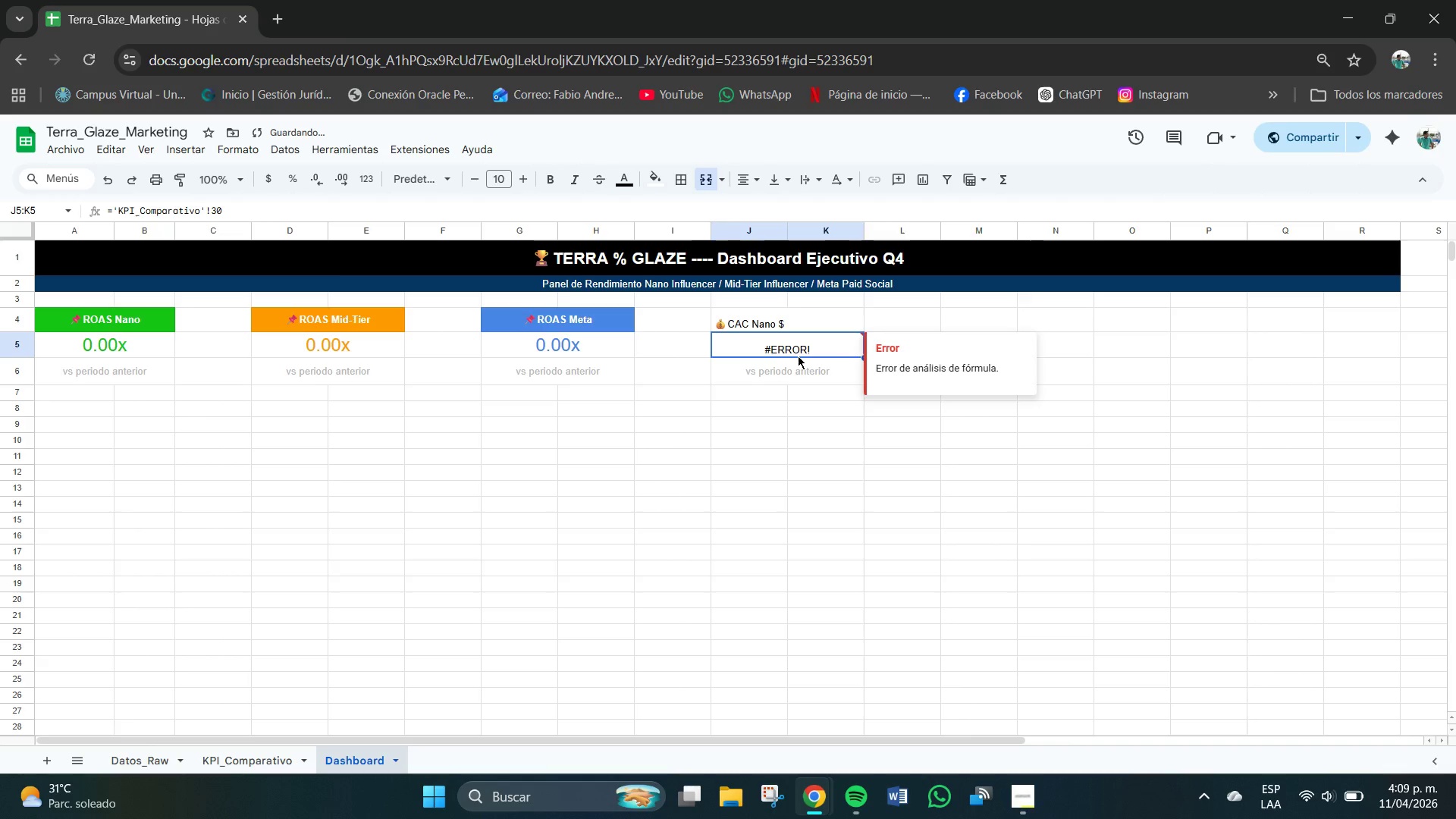 
key(Escape)
 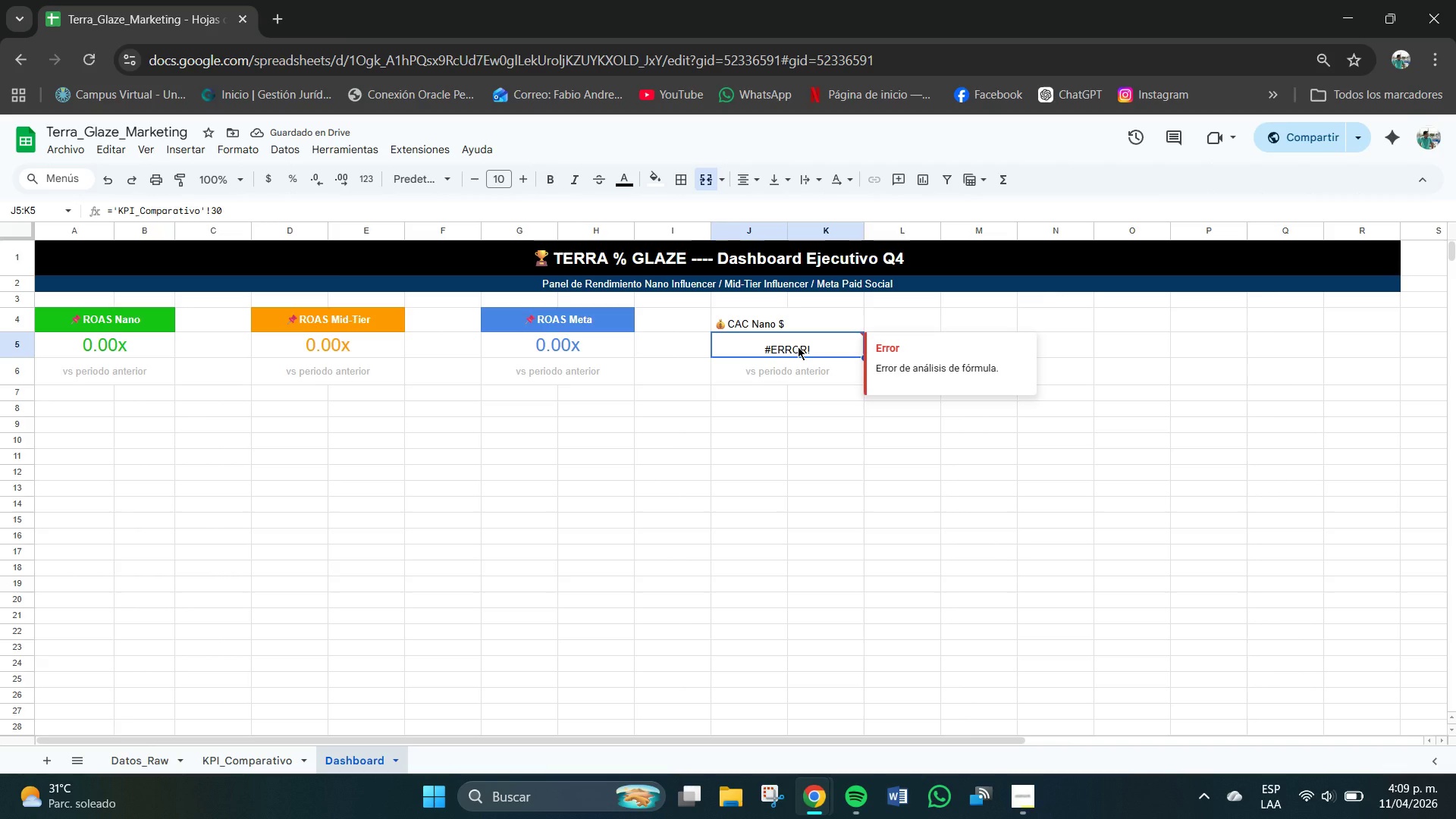 
right_click([798, 347])
 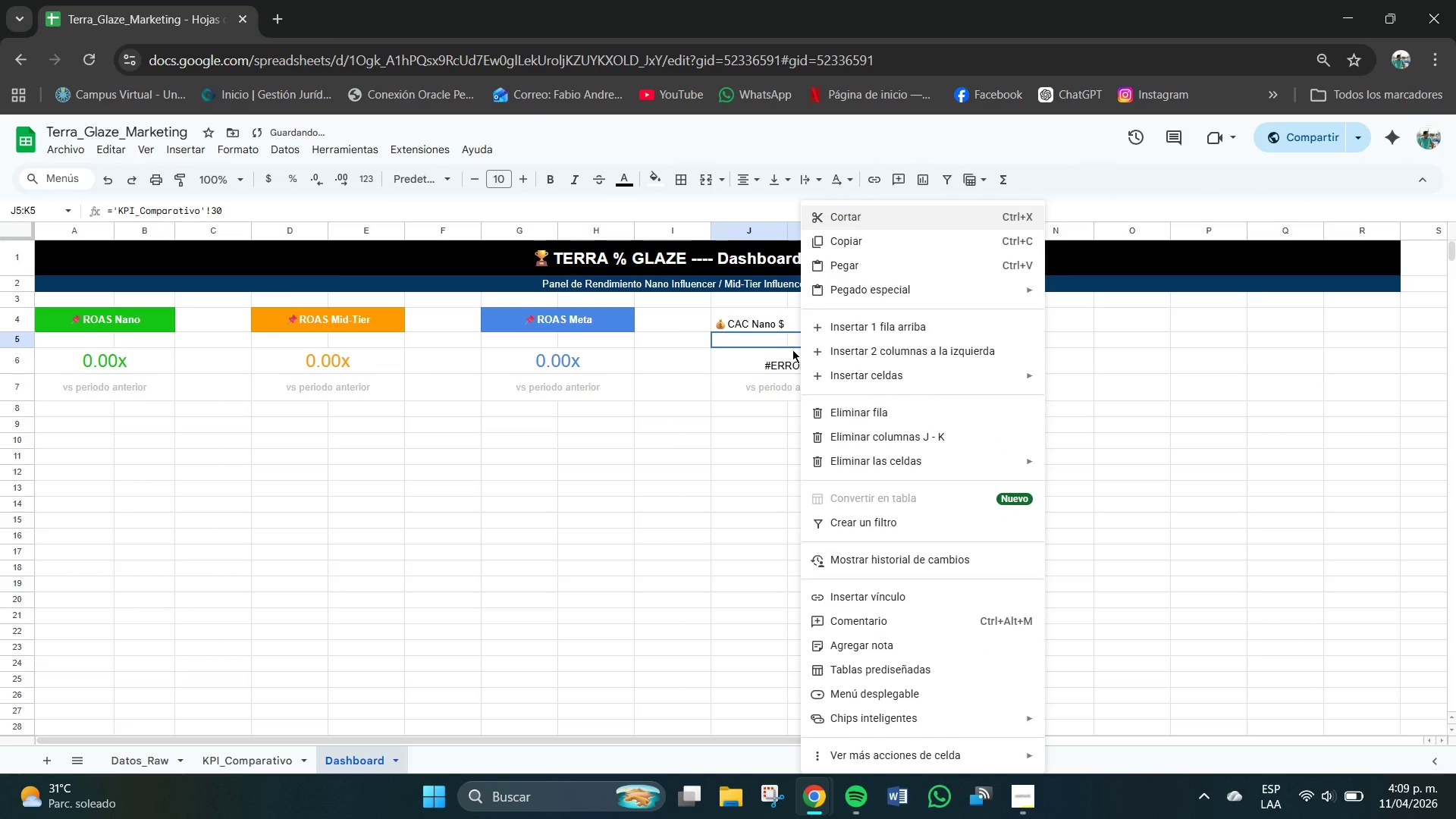 
key(Control+Z)
 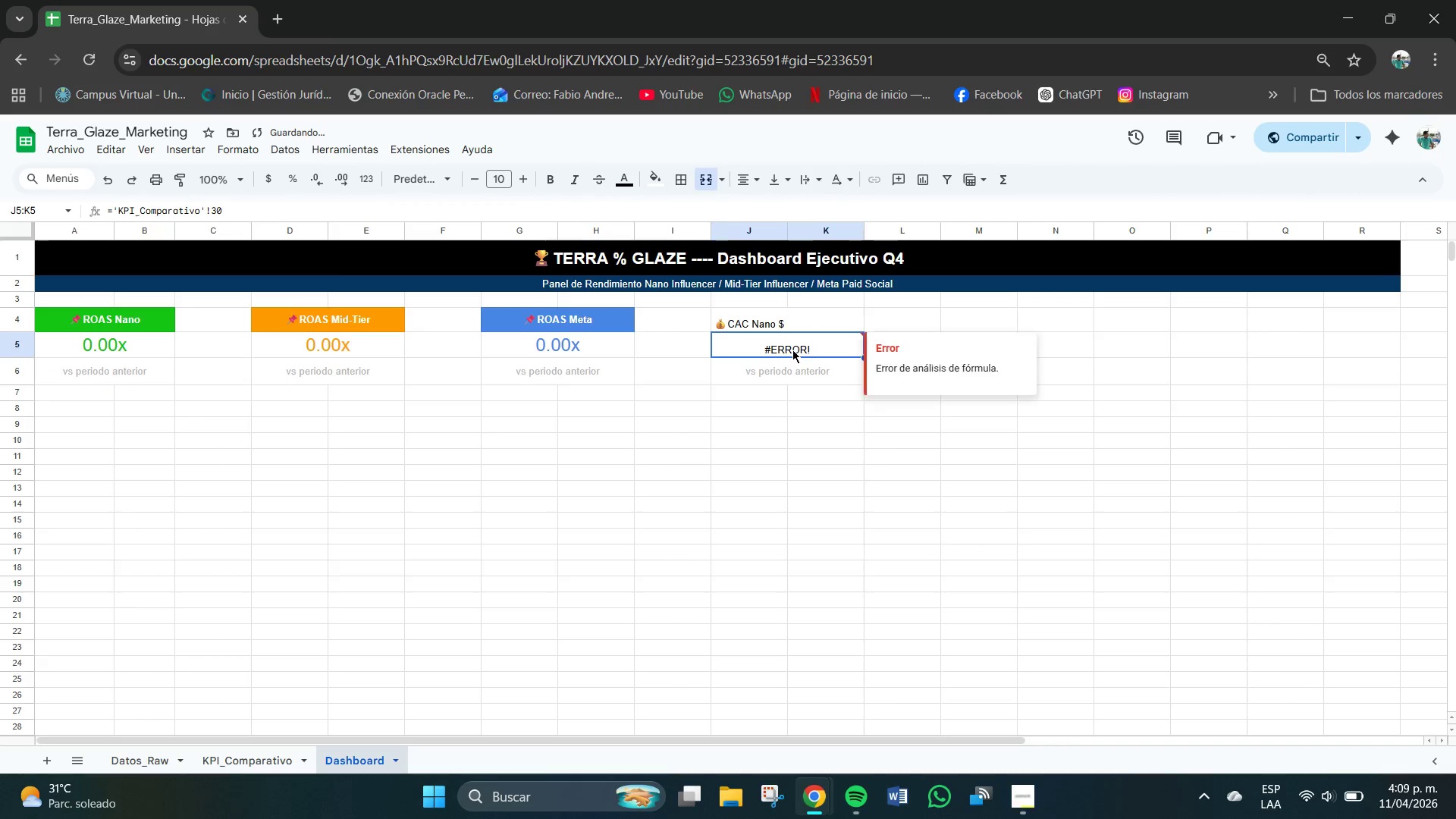 
key(Control+Z)
 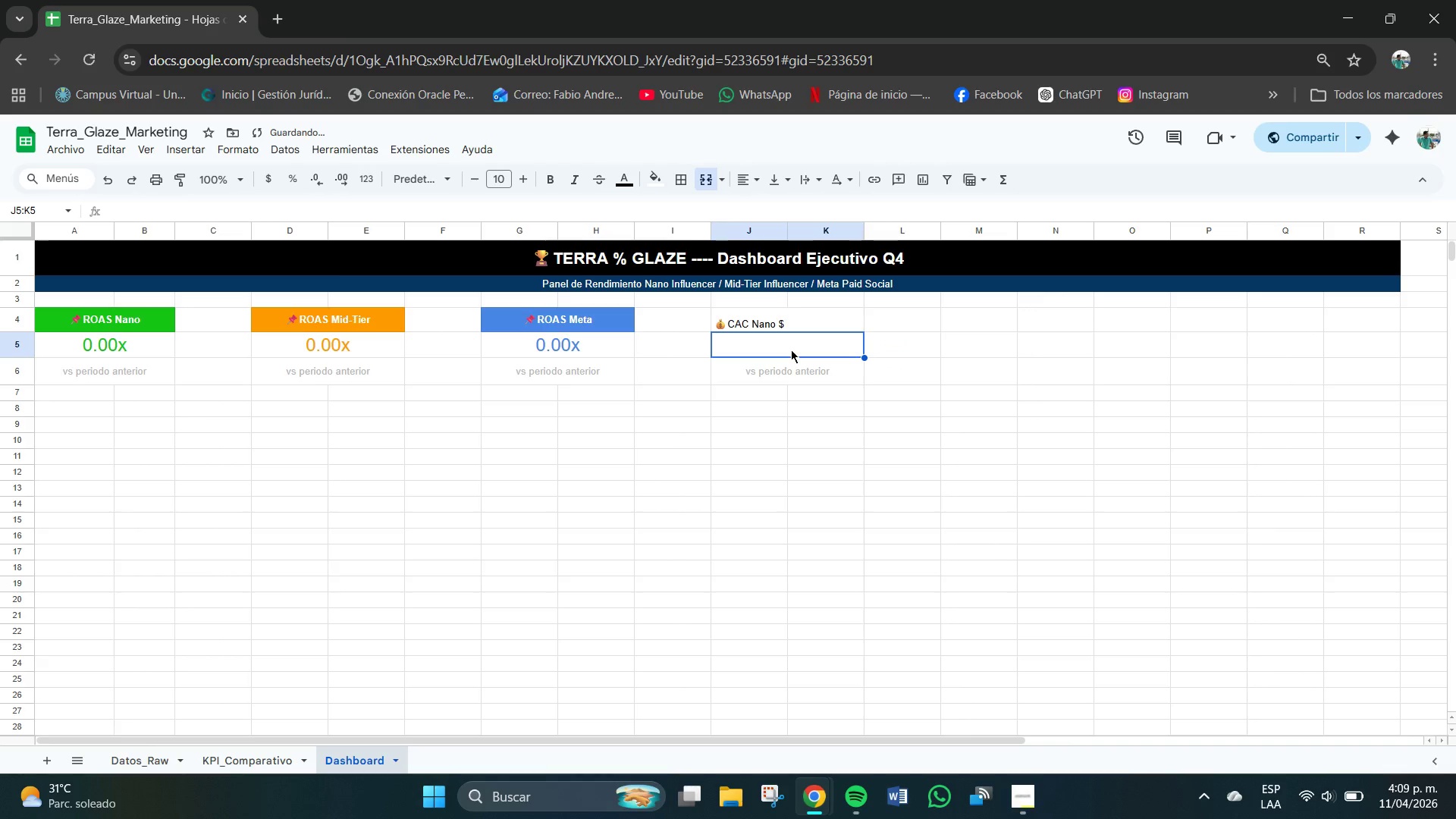 
double_click([791, 350])
 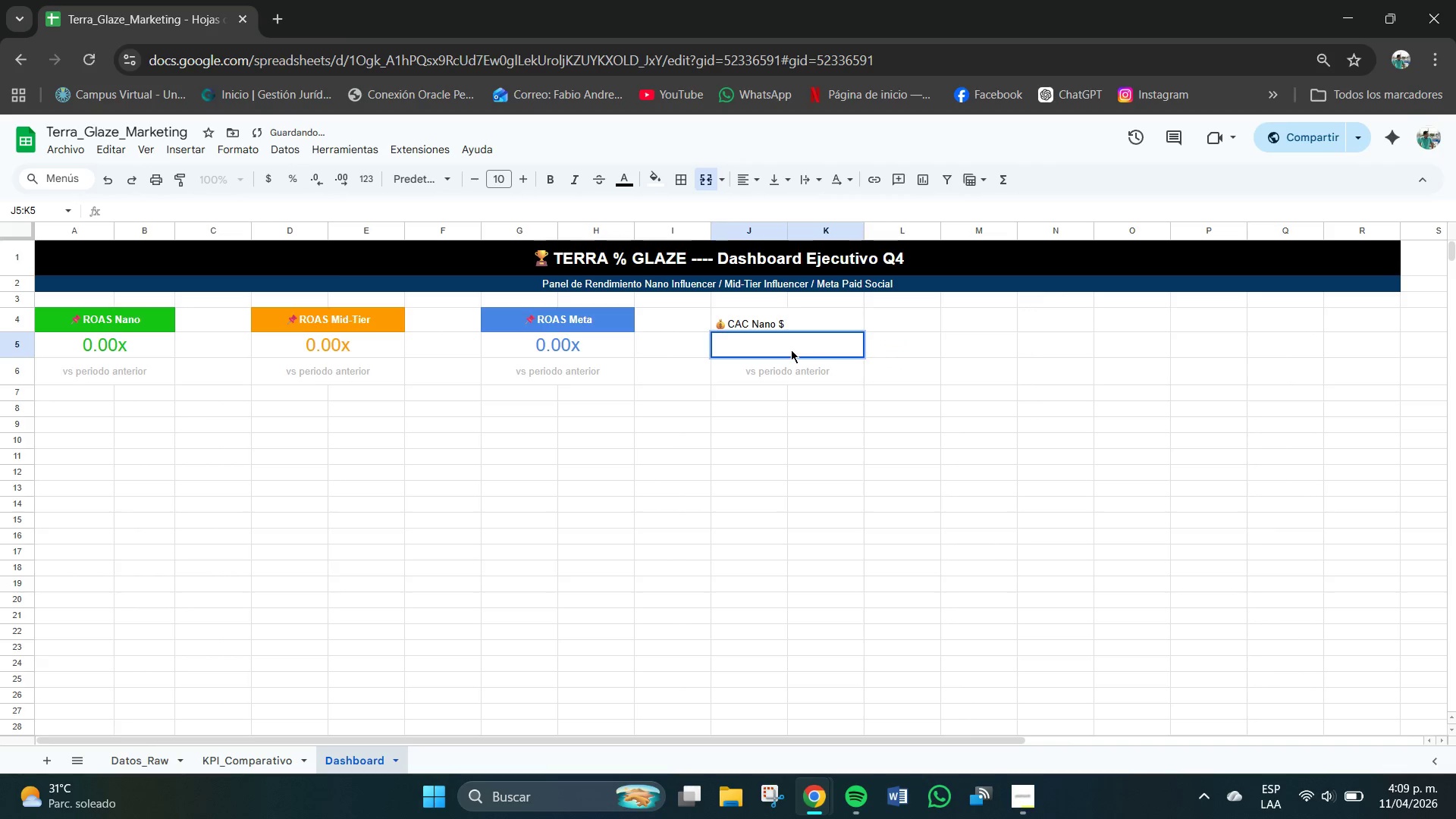 
key(Numpad1)
 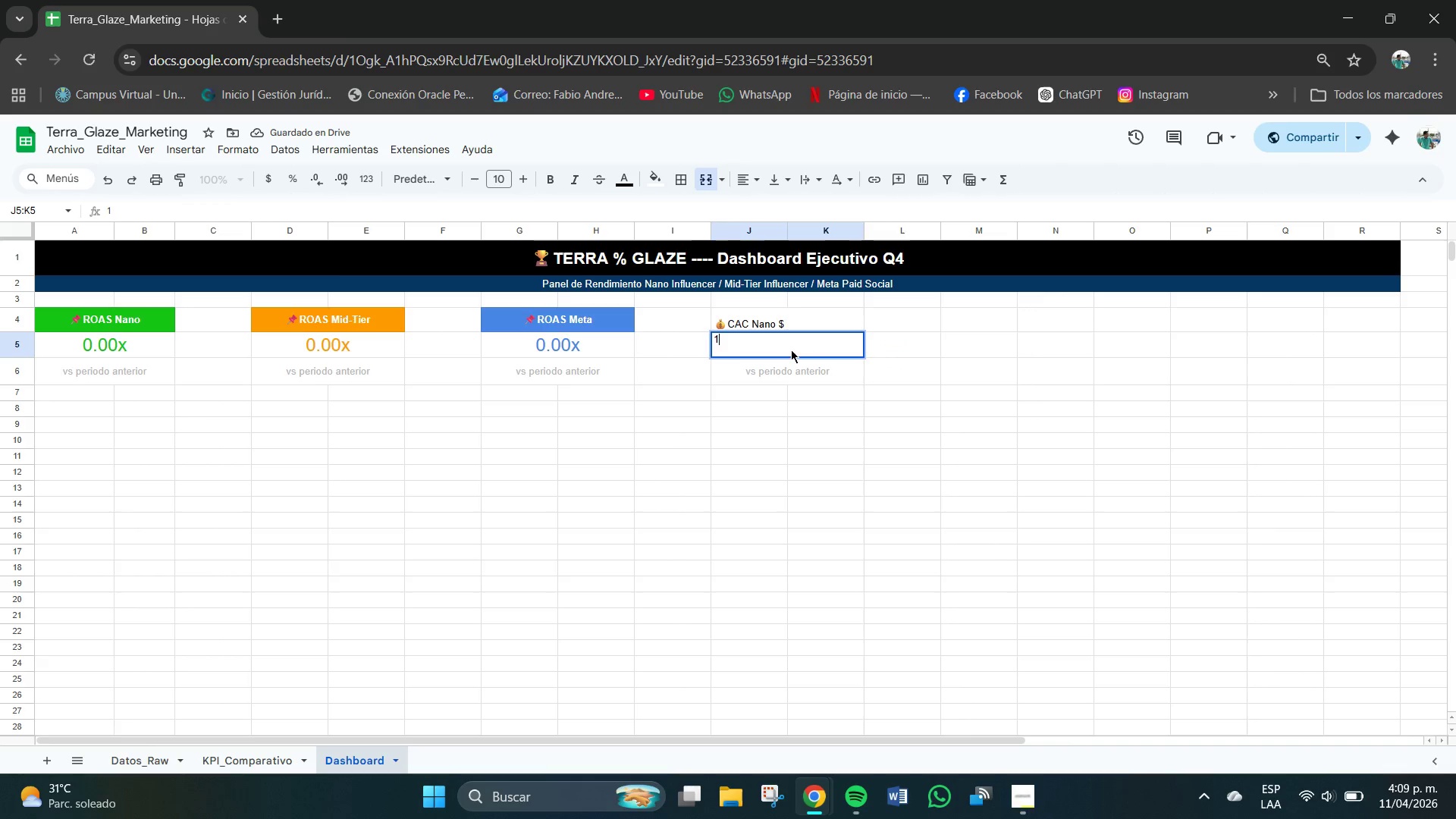 
key(NumpadDecimal)
 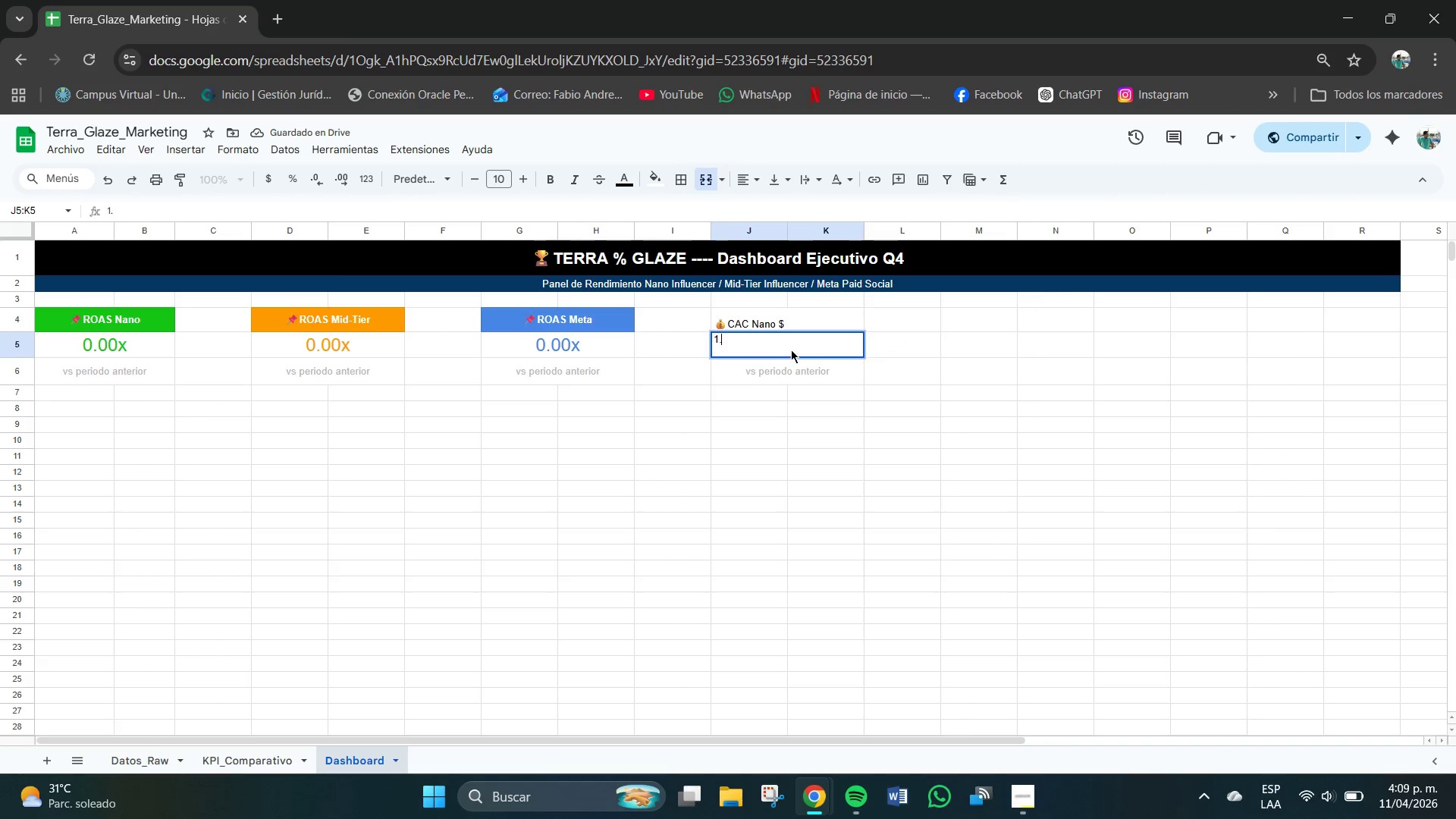 
key(Numpad6)
 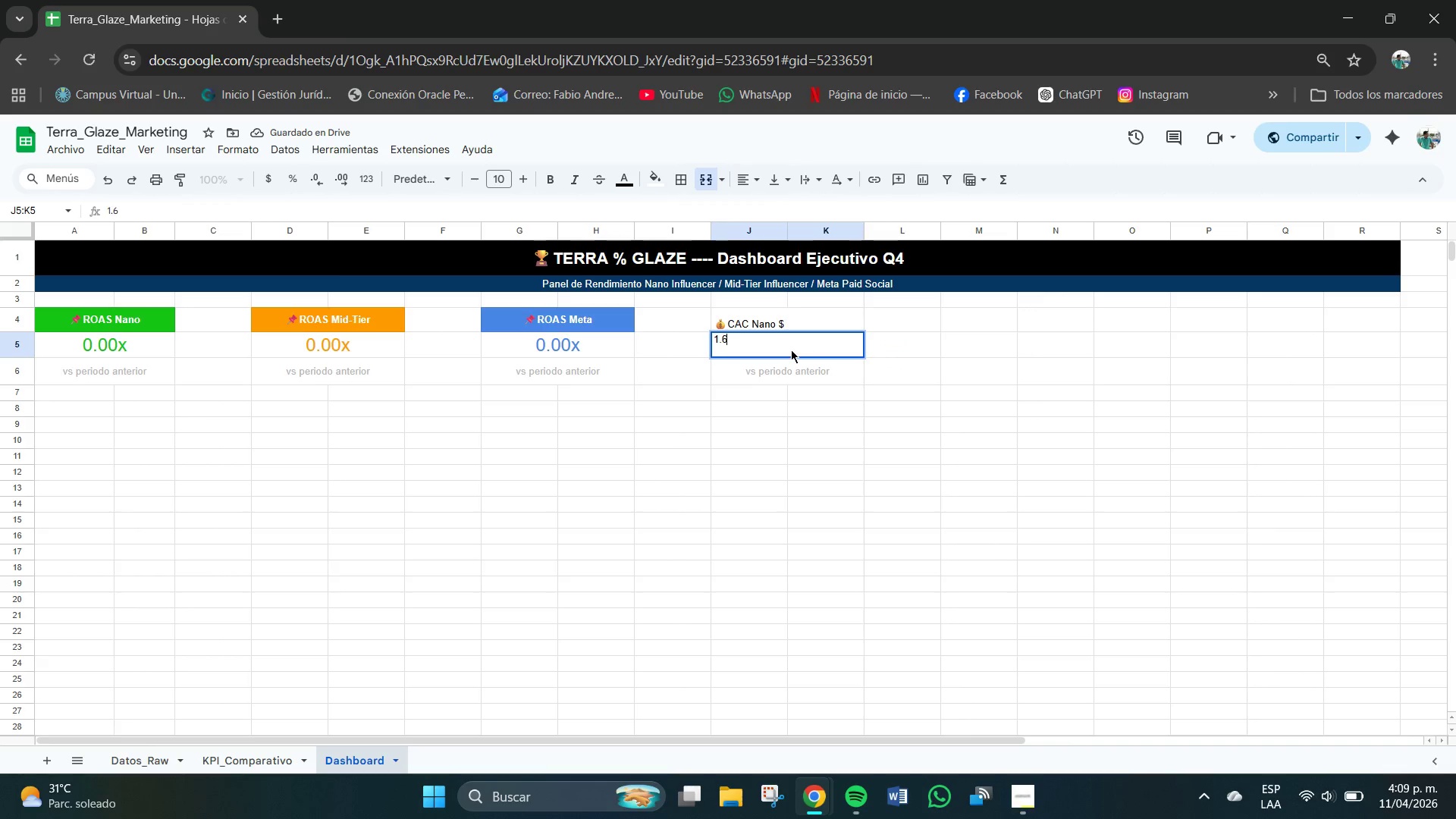 
key(Numpad3)
 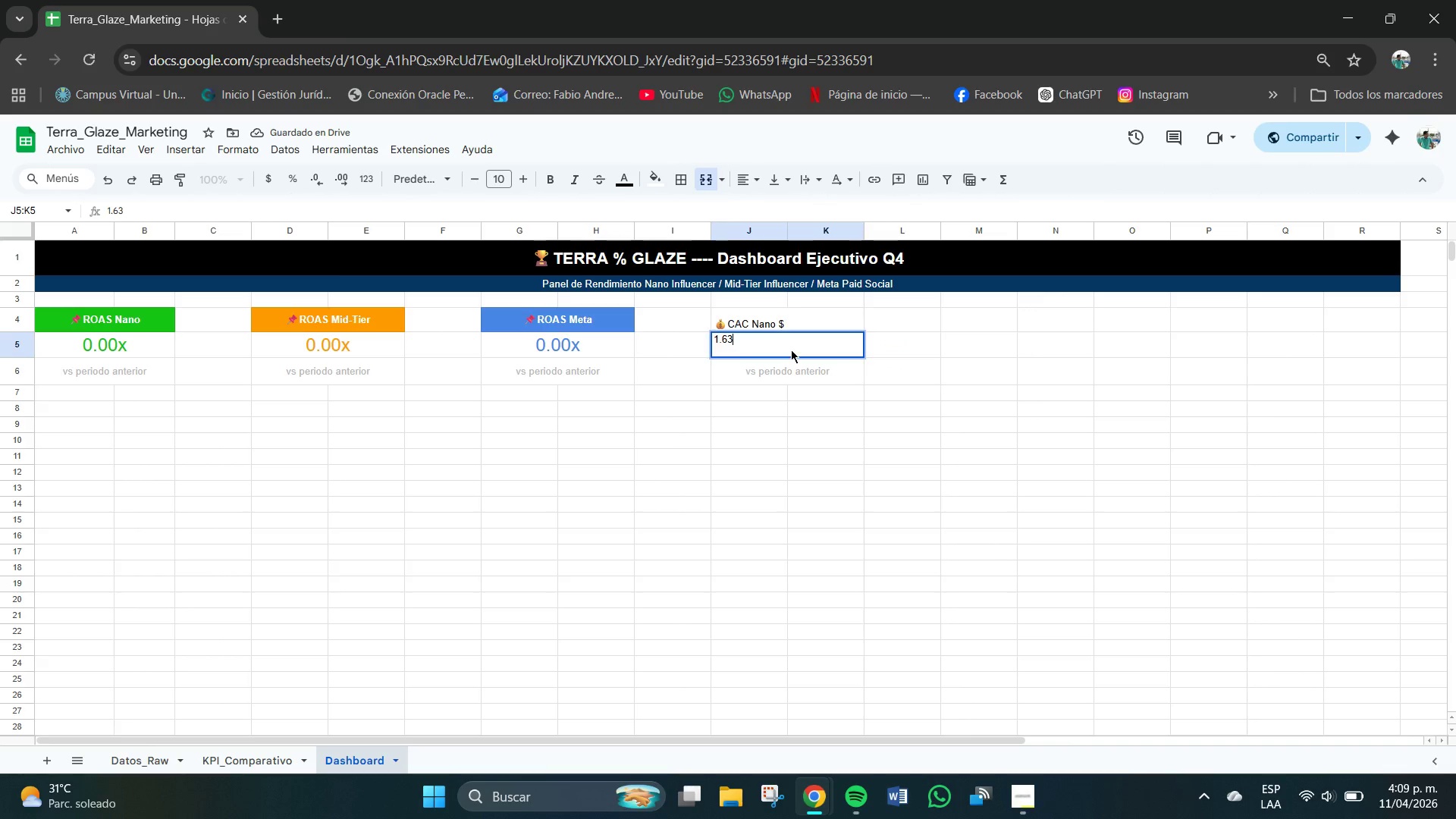 
key(NumpadEnter)
 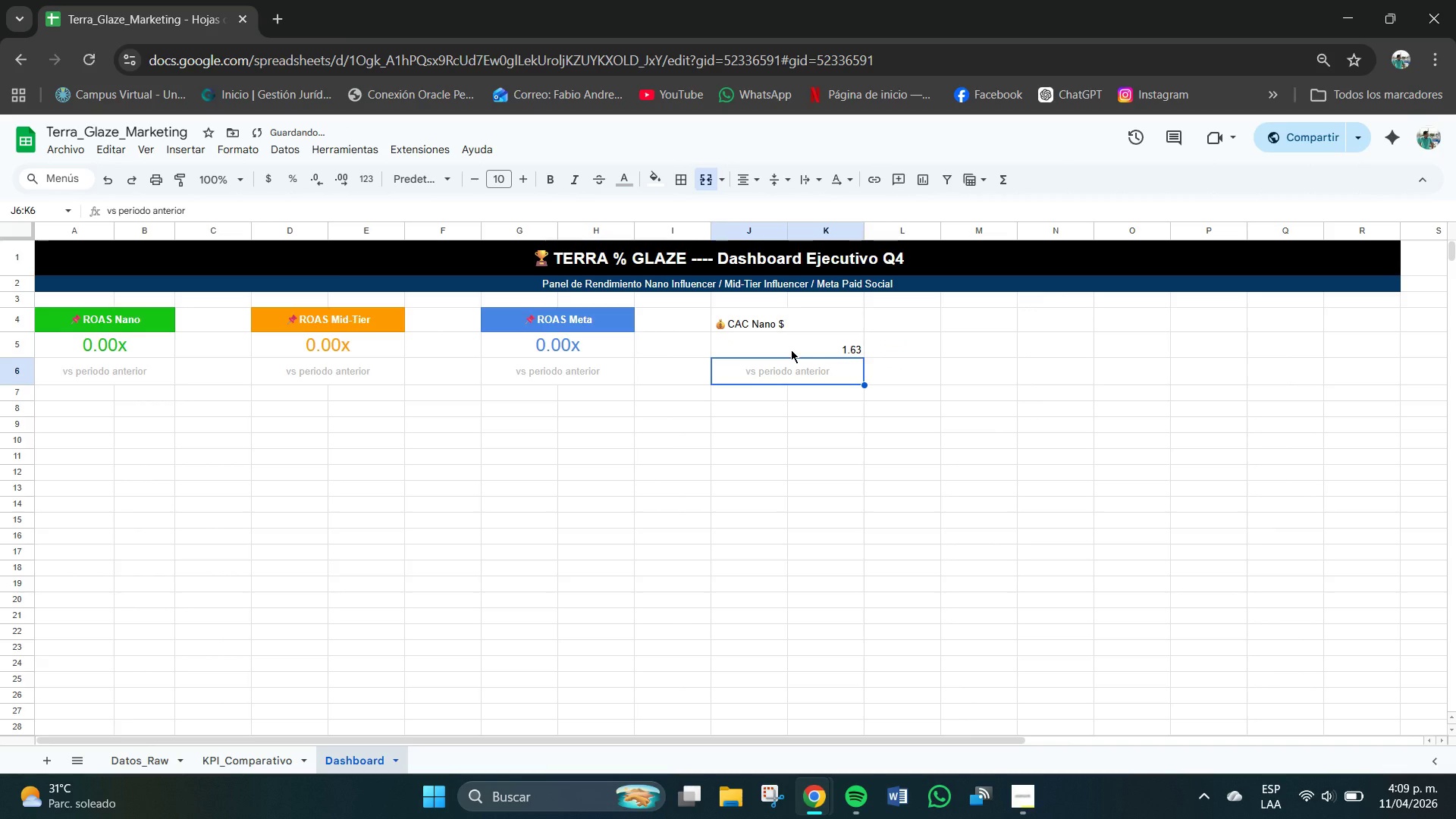 
left_click([791, 350])
 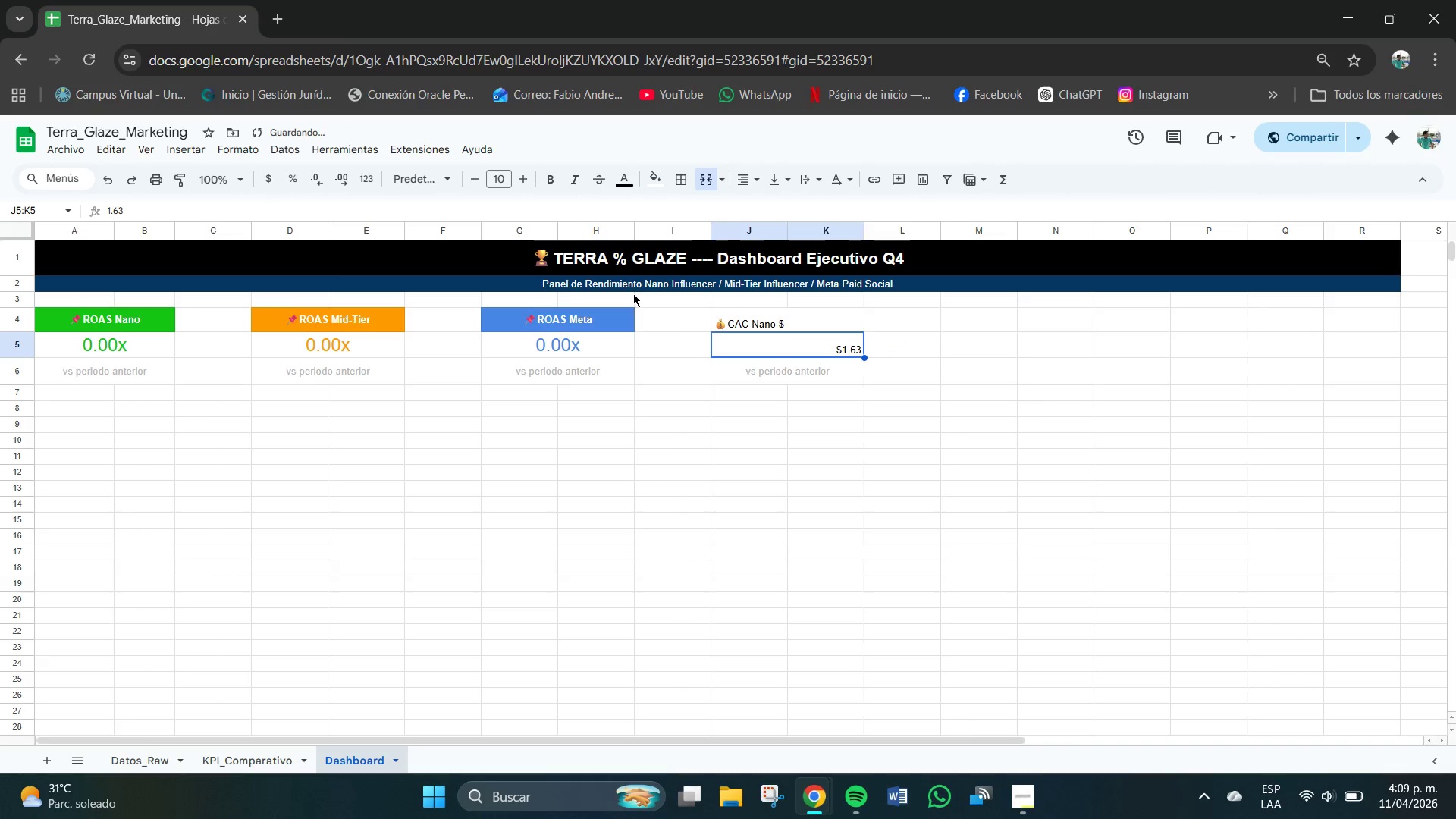 
left_click([749, 187])
 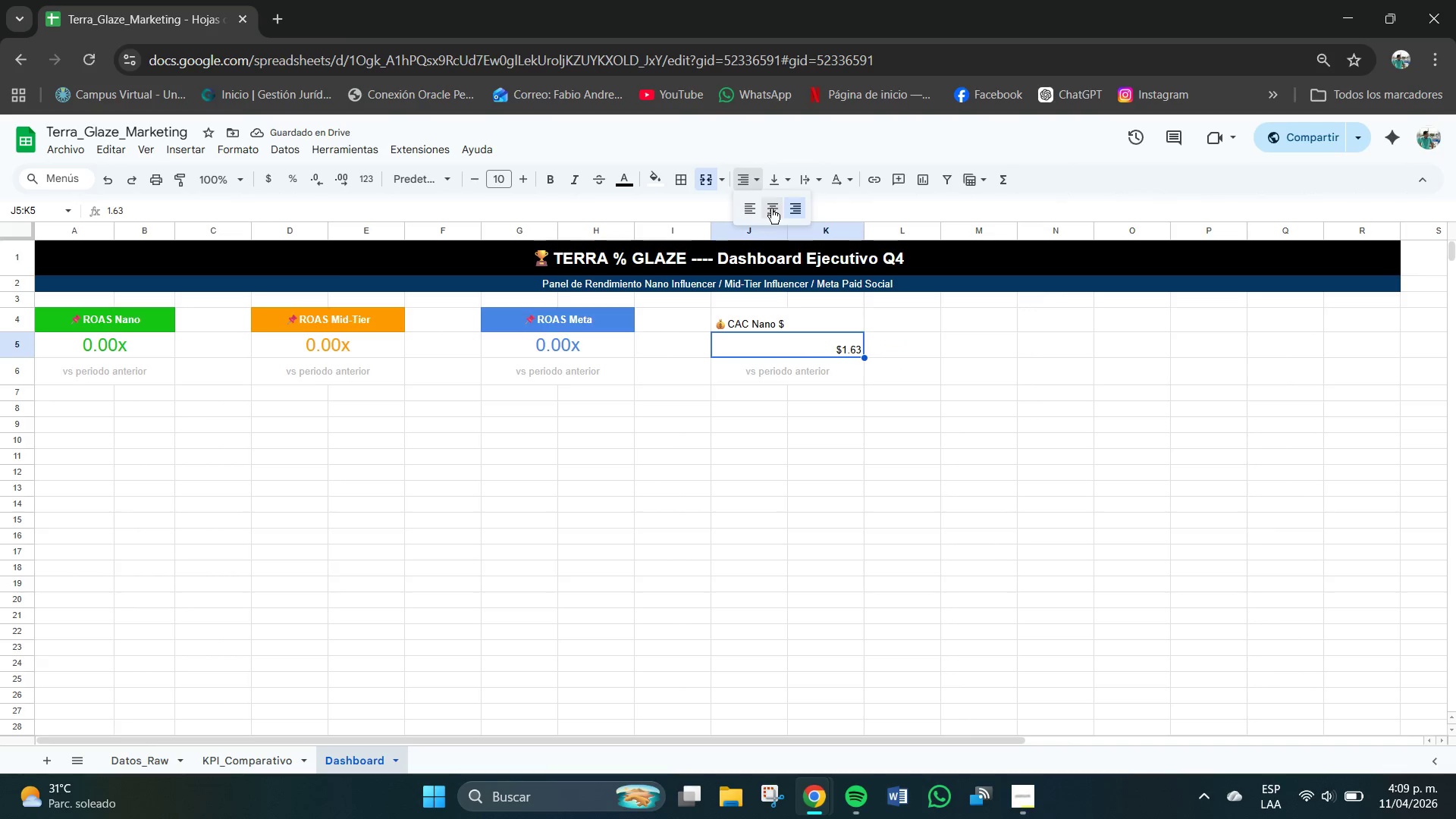 
double_click([783, 171])
 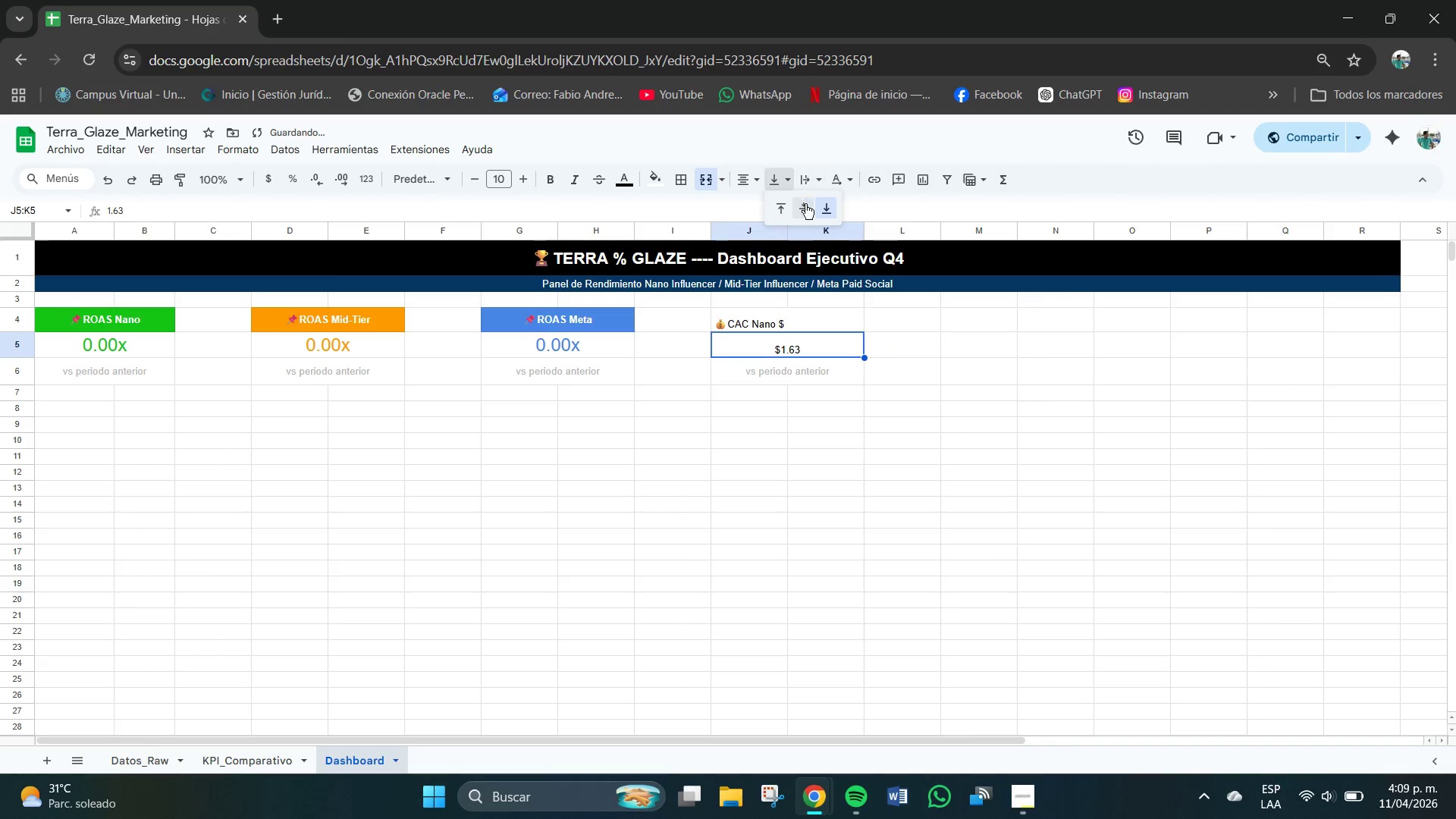 
left_click([805, 209])
 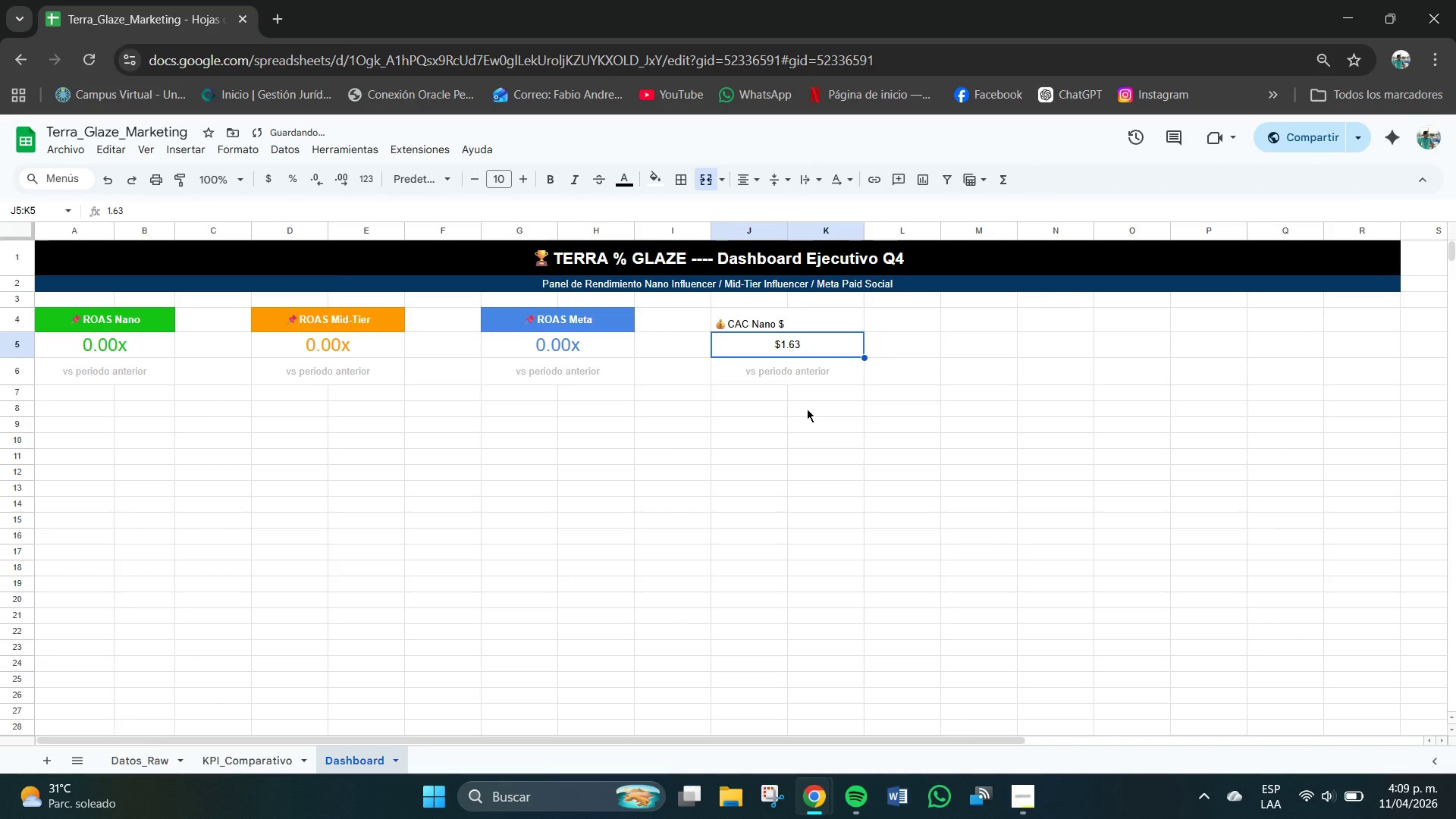 
left_click([805, 405])
 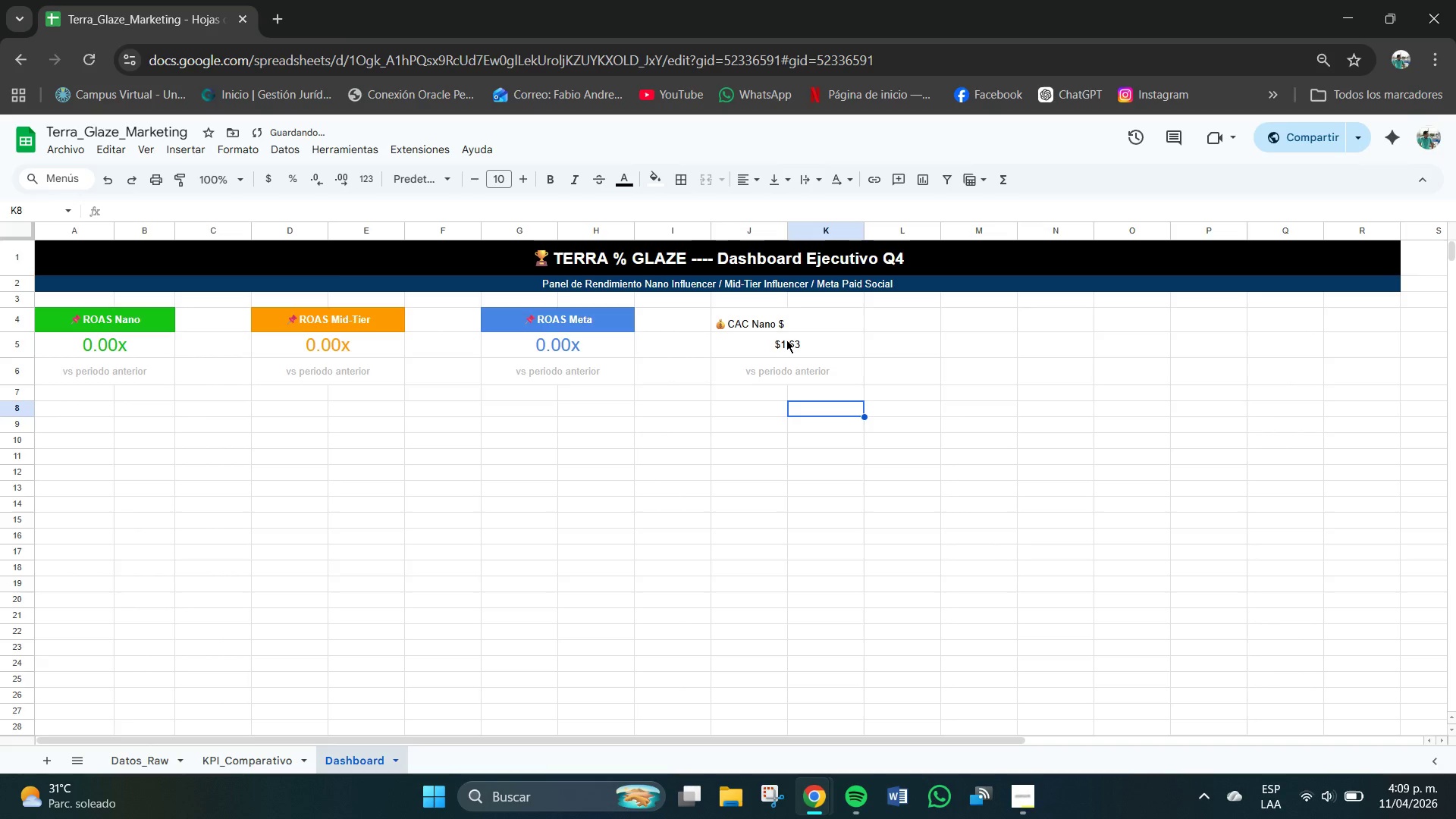 
left_click([786, 340])
 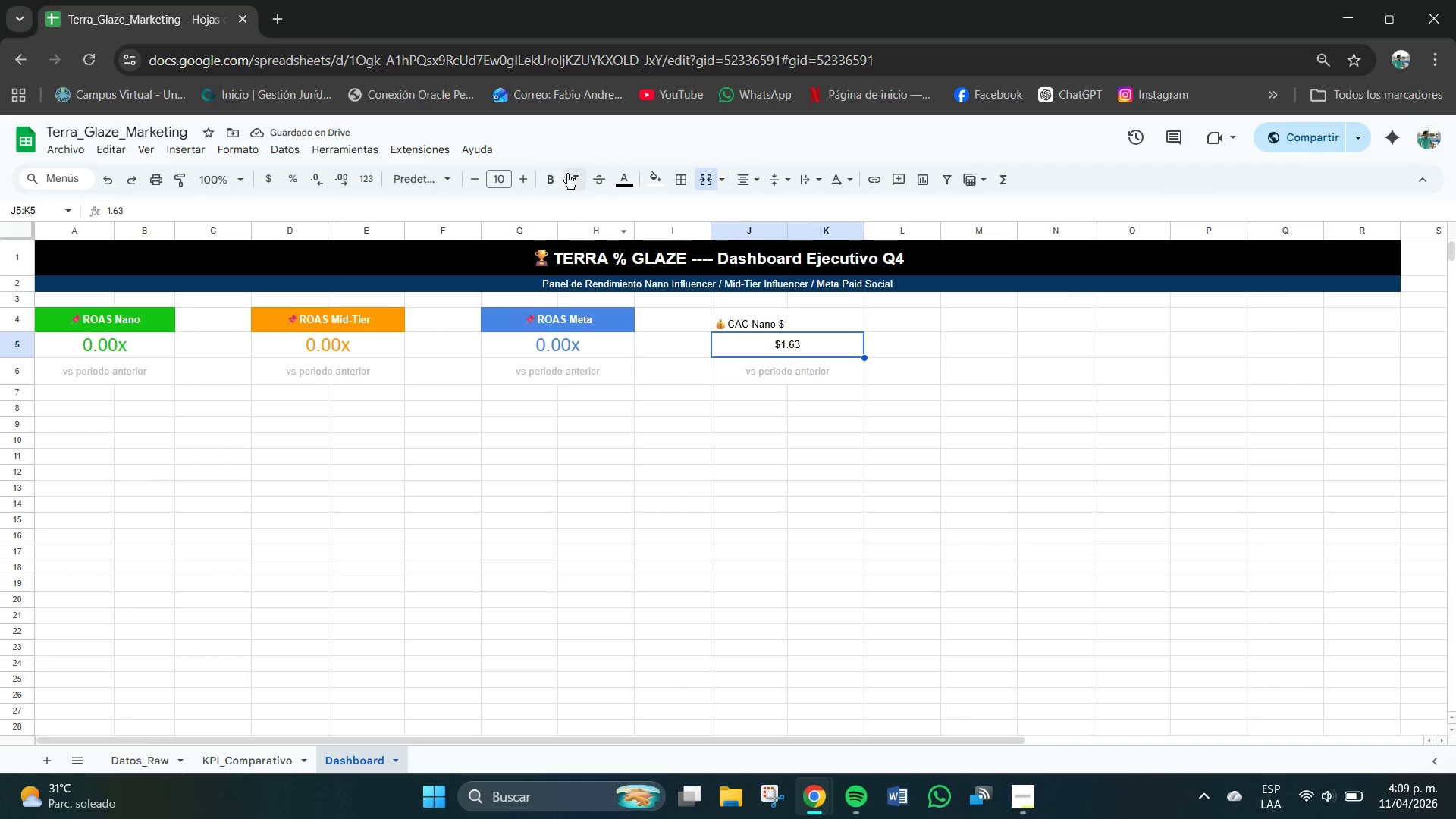 
left_click([504, 177])
 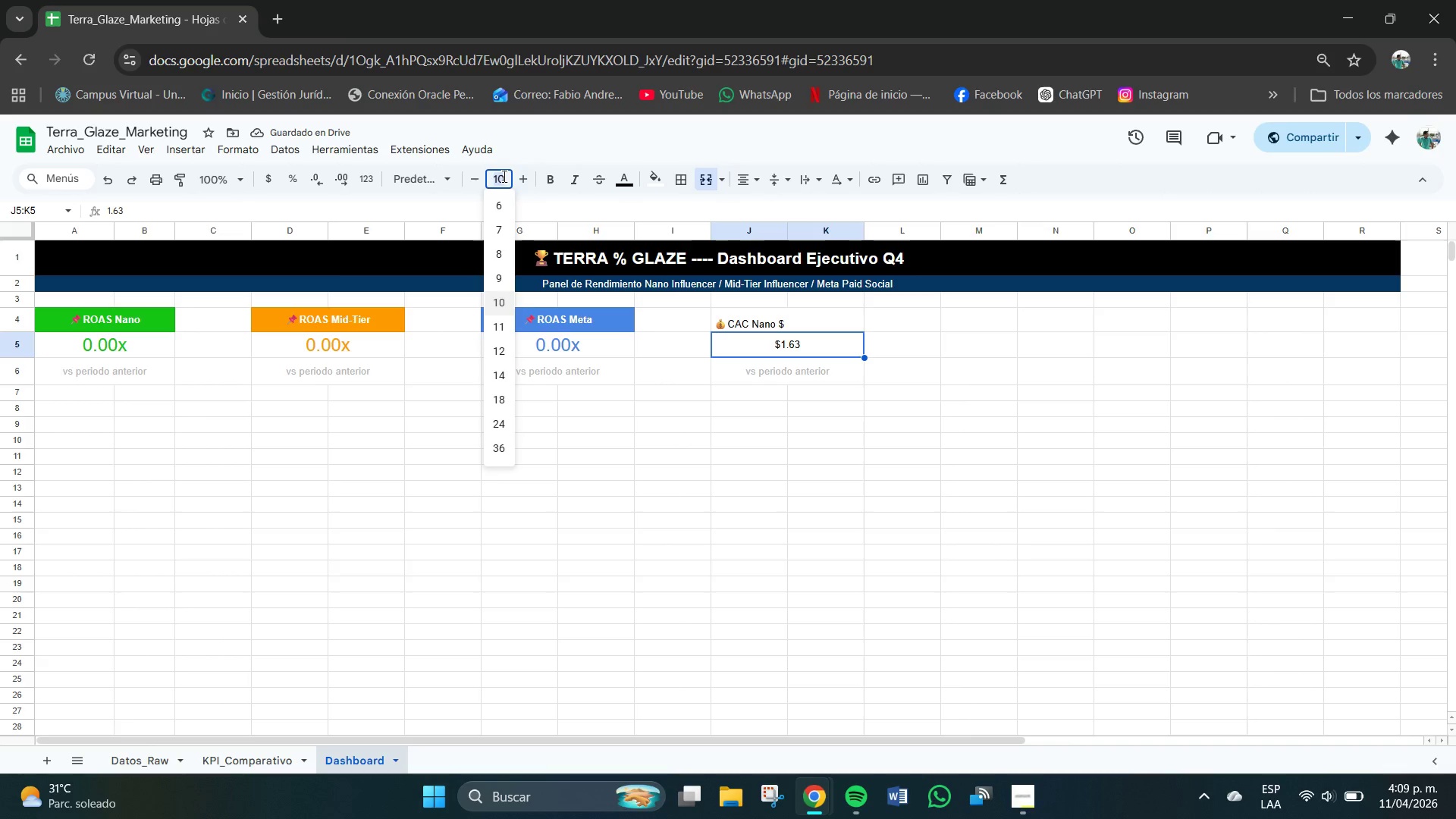 
key(Numpad1)
 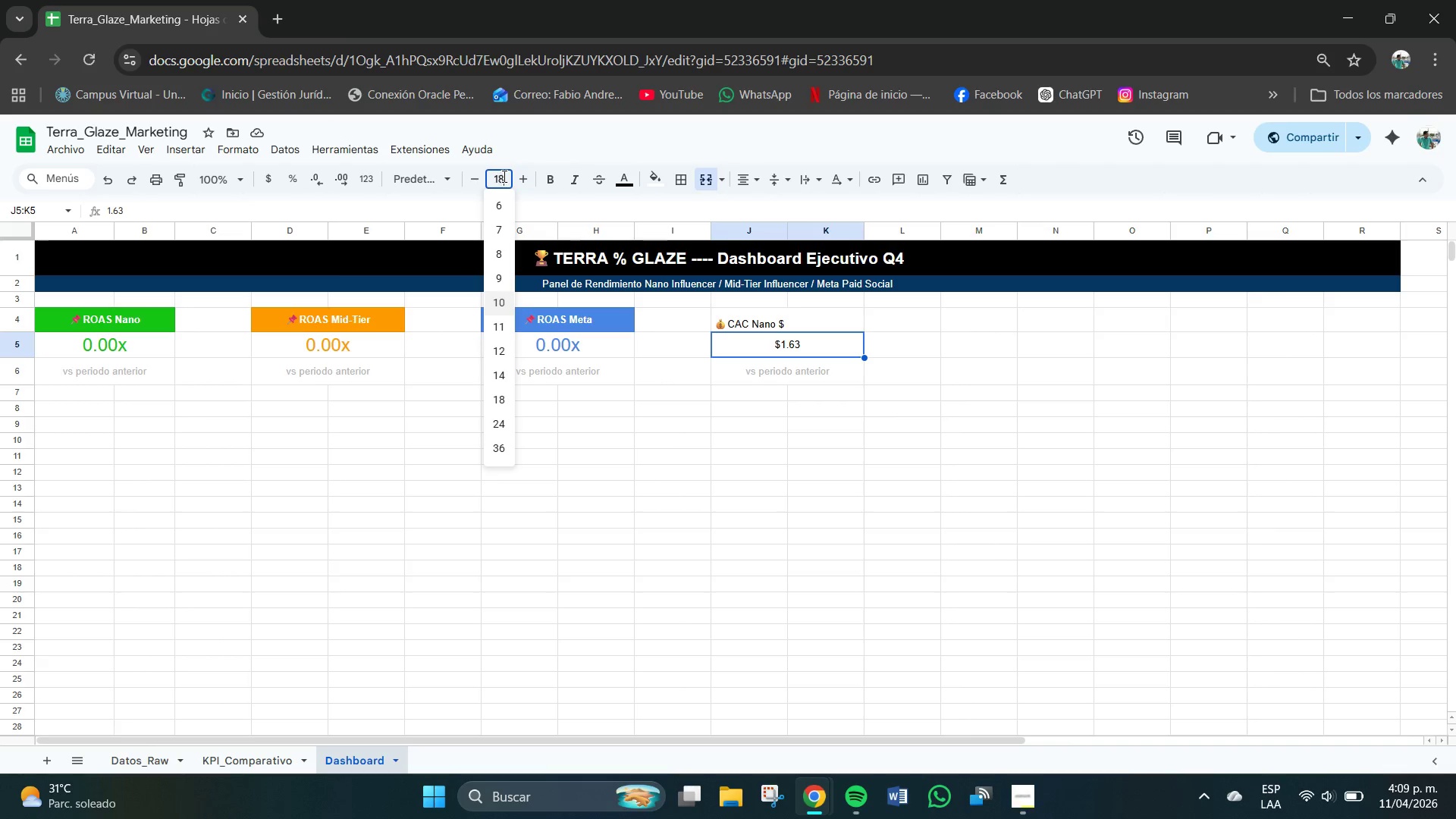 
key(Numpad8)
 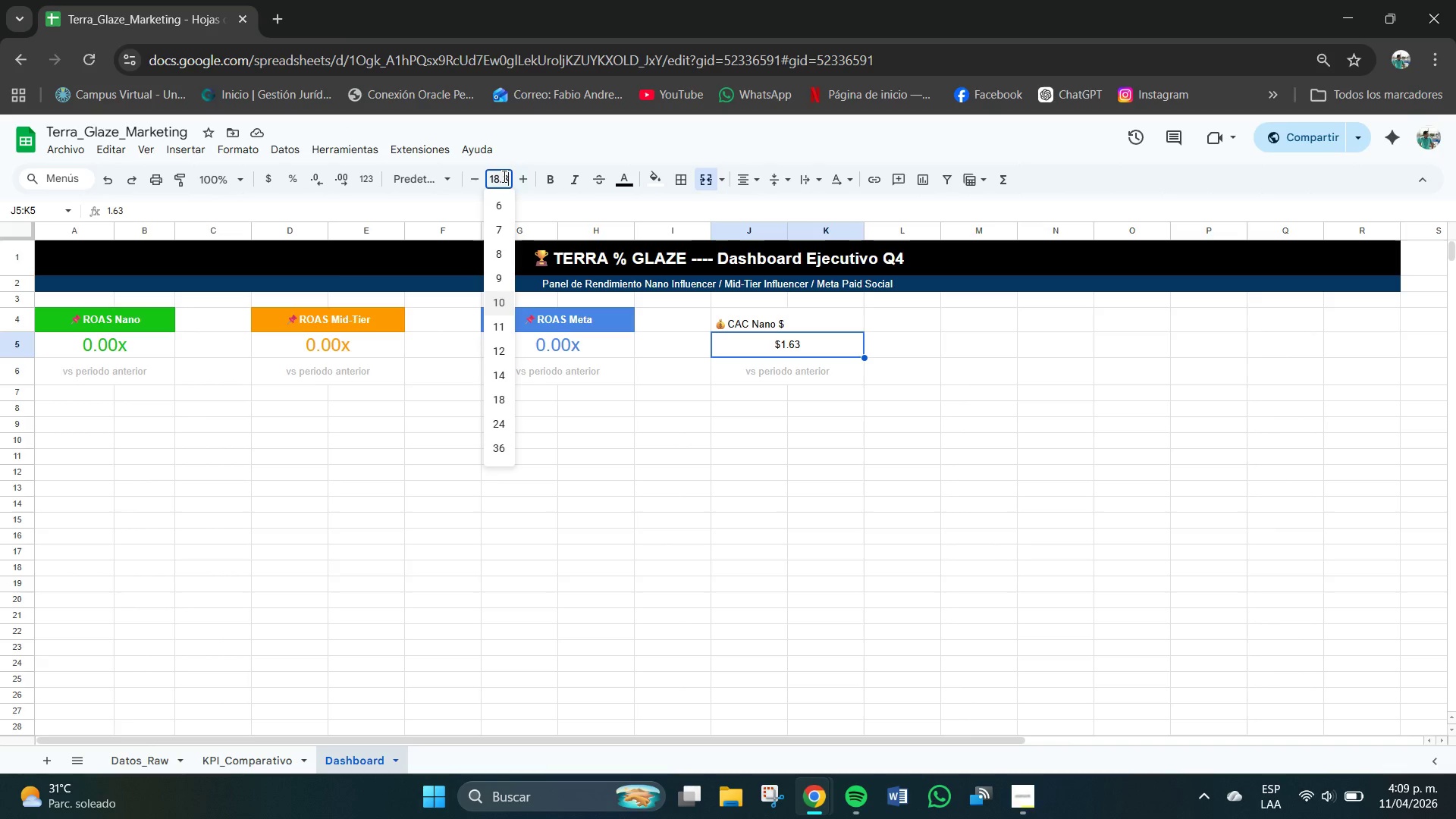 
key(Numpad3)
 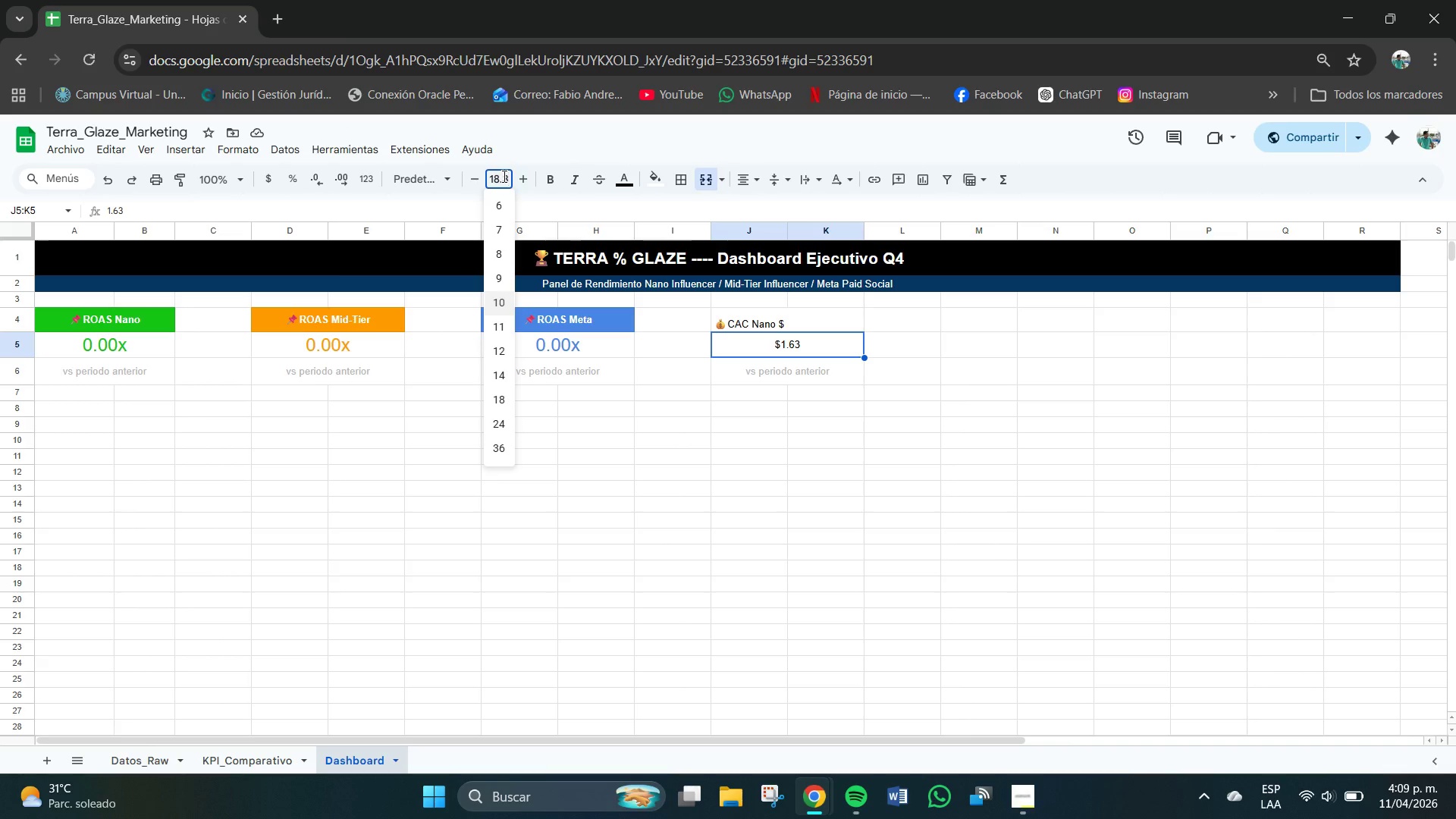 
key(NumpadDecimal)
 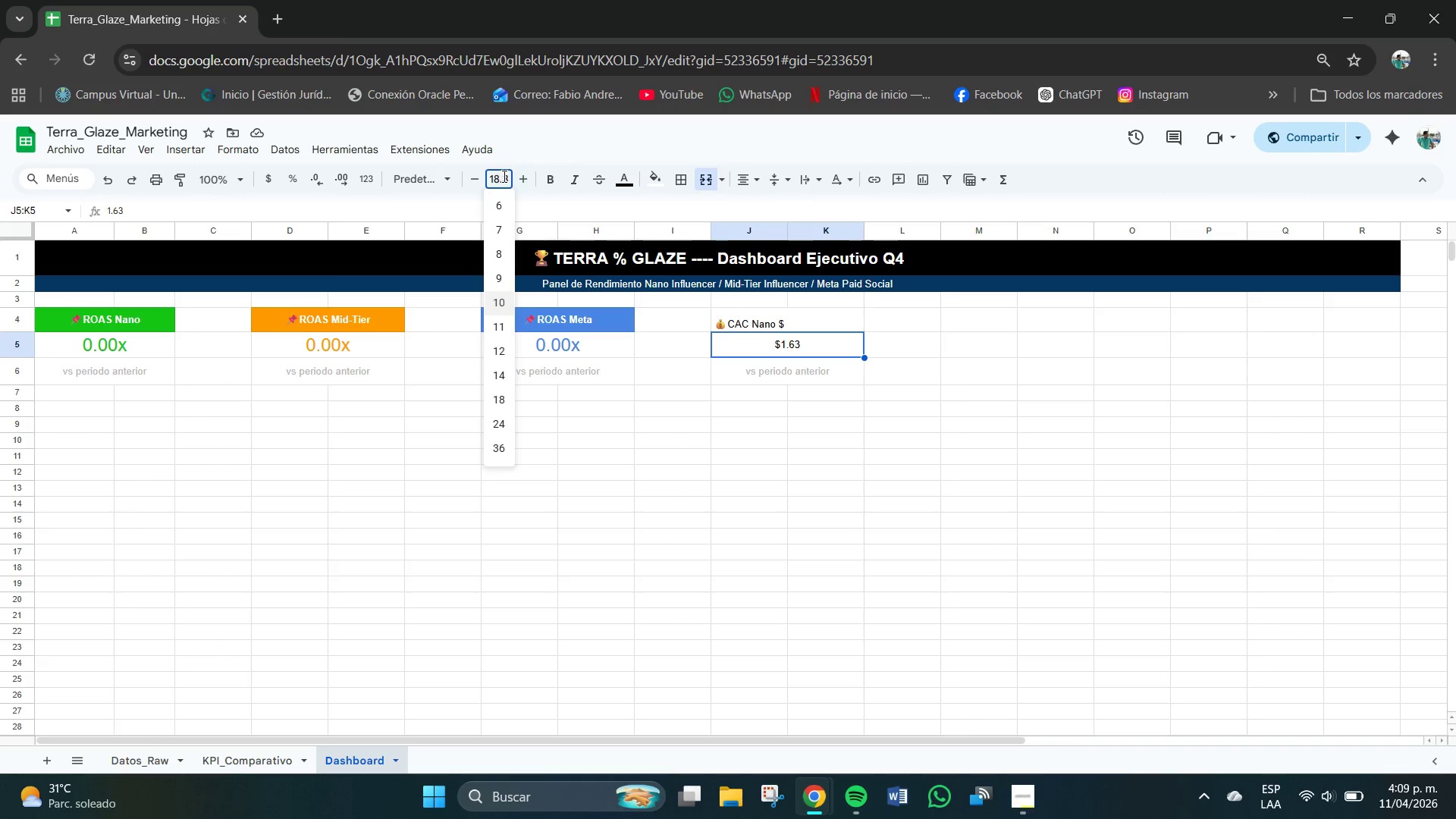 
key(Backspace)
 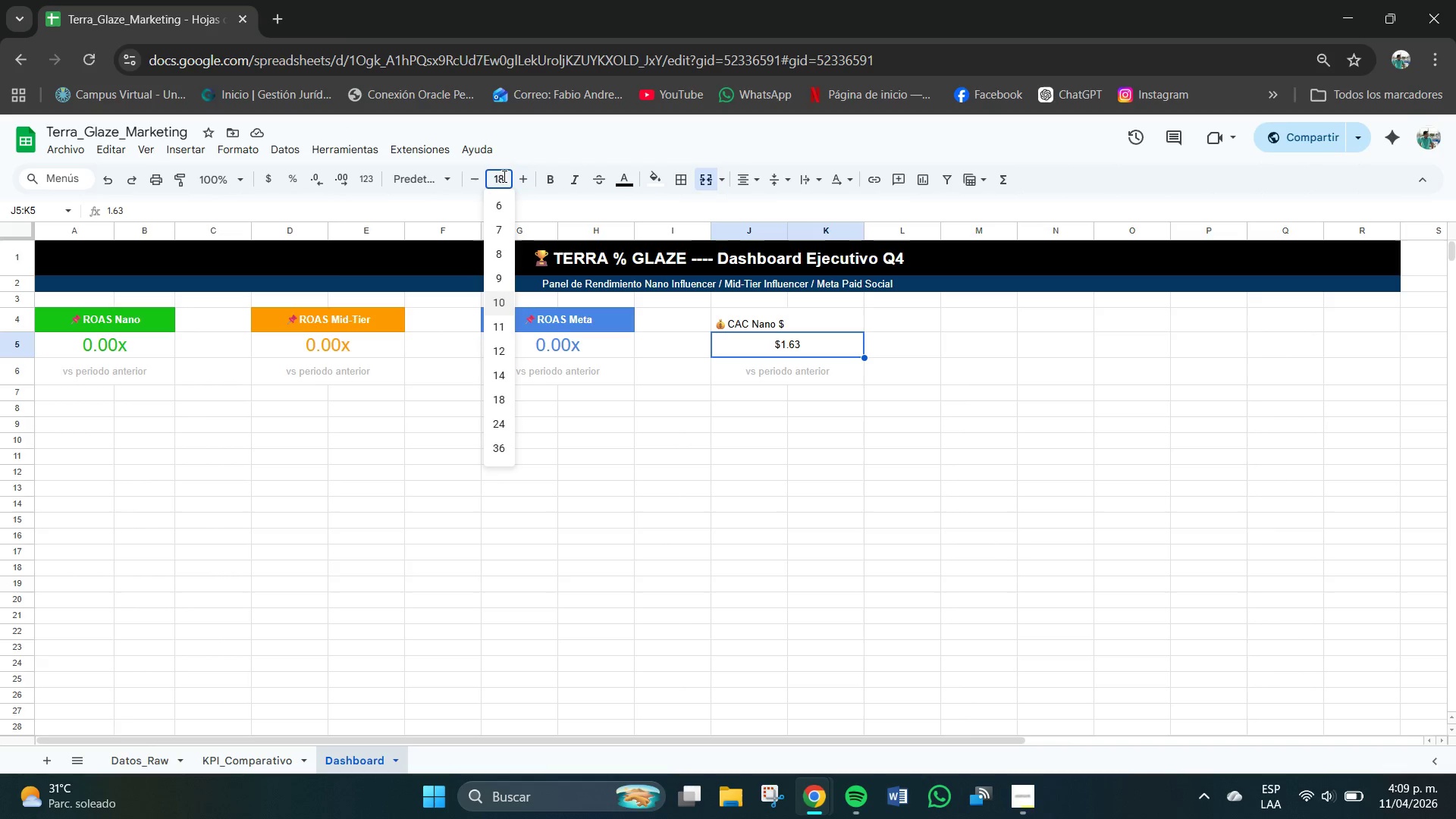 
key(Backspace)
 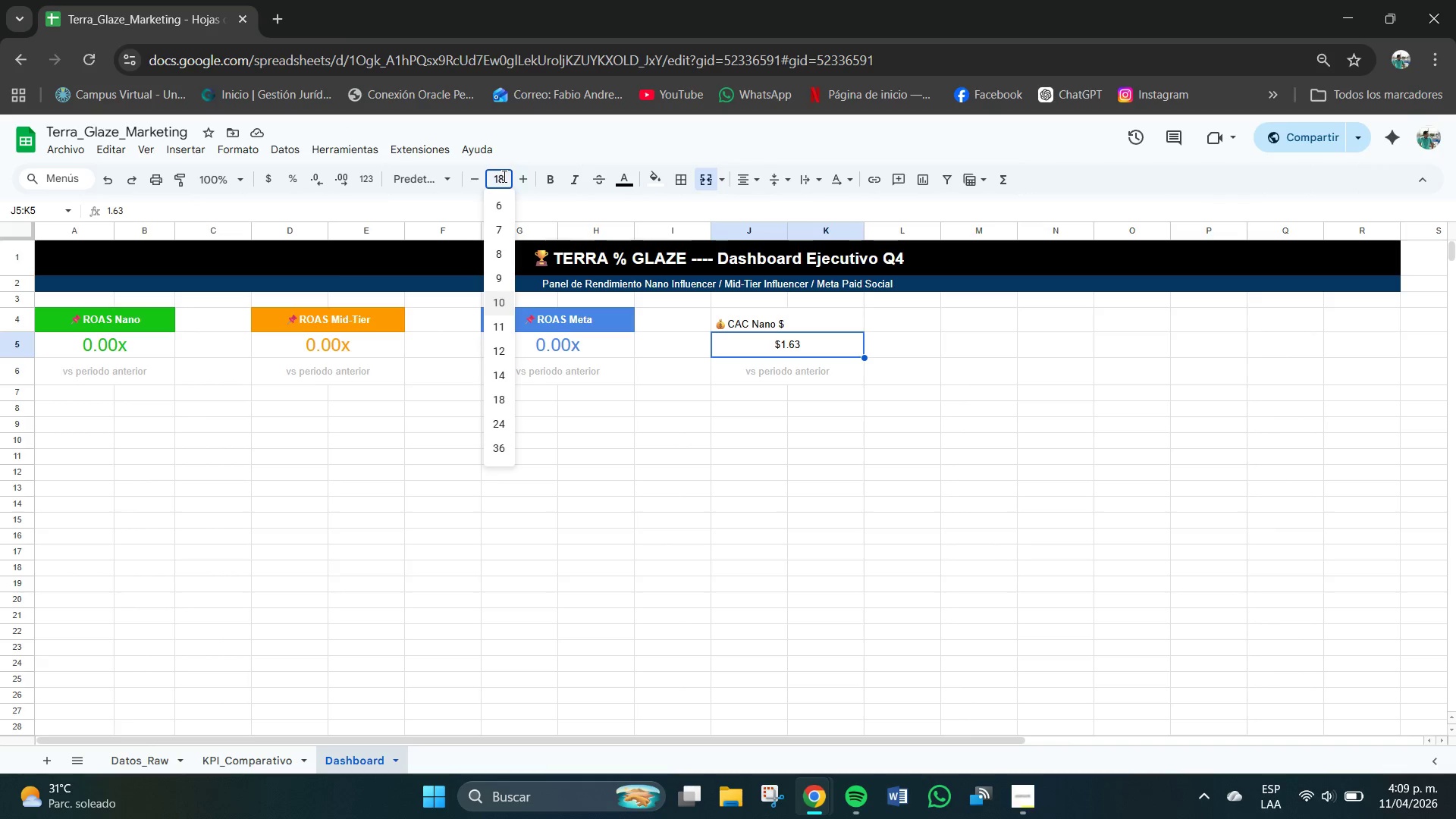 
key(NumpadDecimal)
 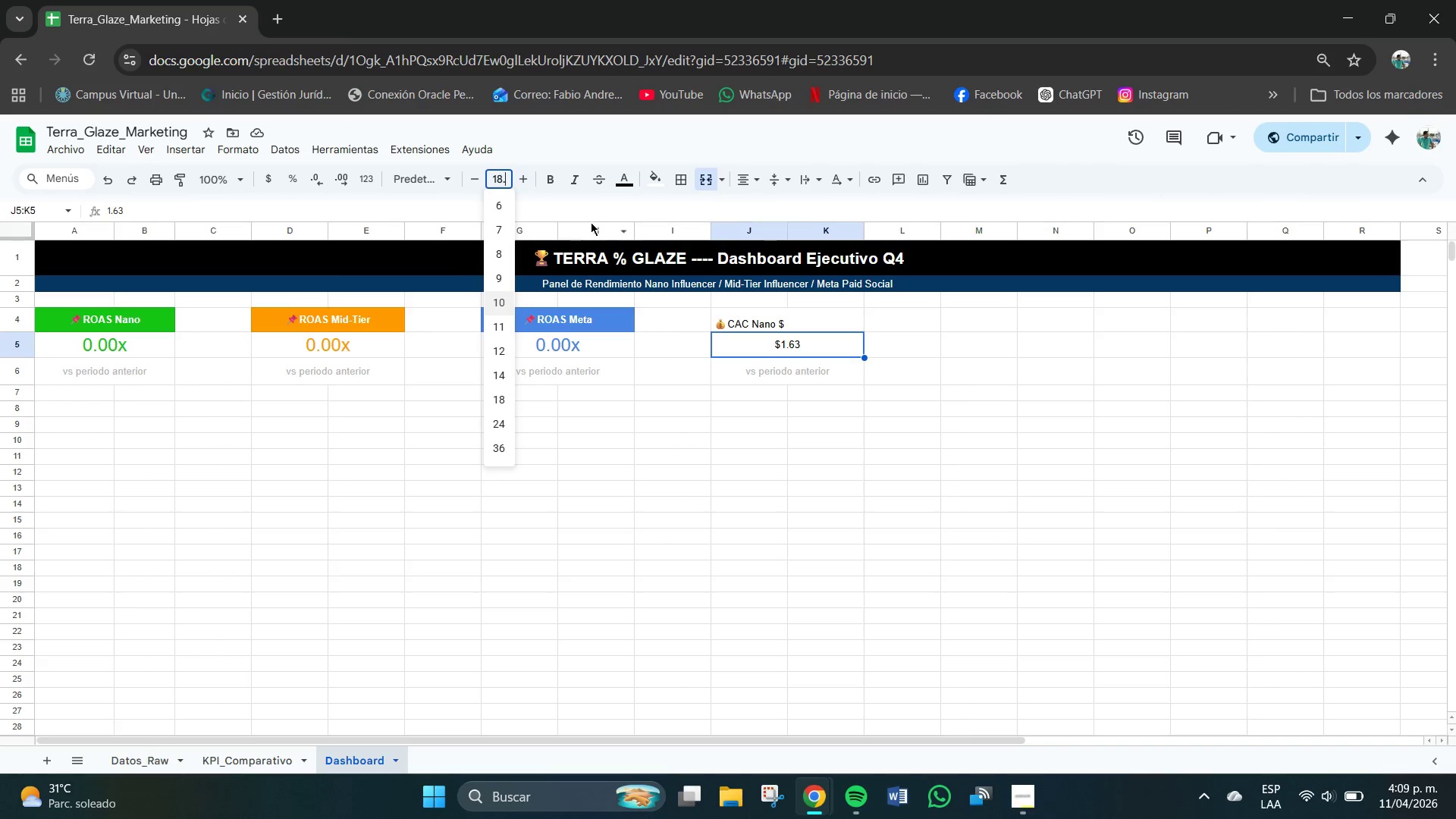 
key(Backspace)
 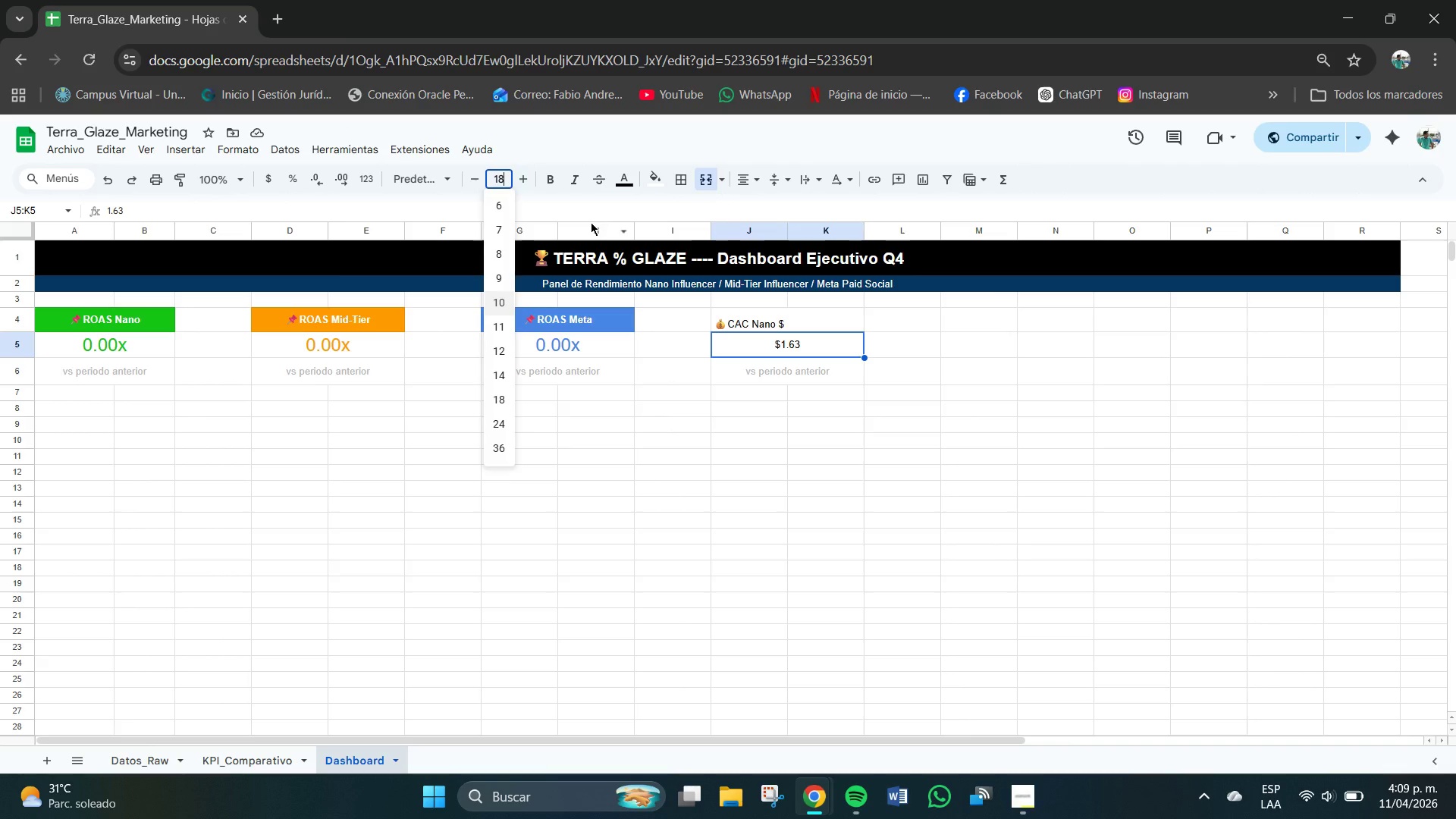 
key(NumpadEnter)
 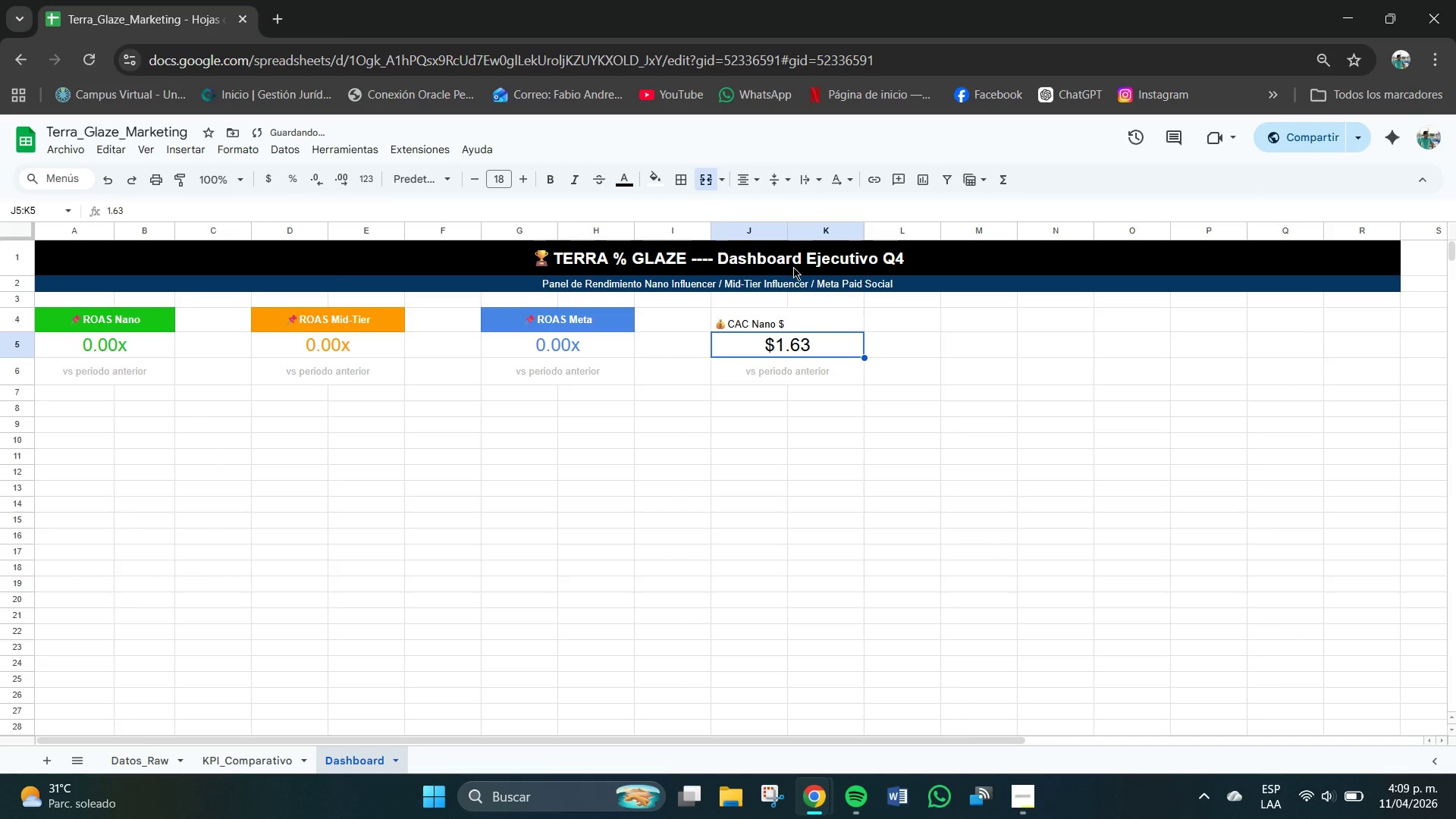 
left_click([797, 318])
 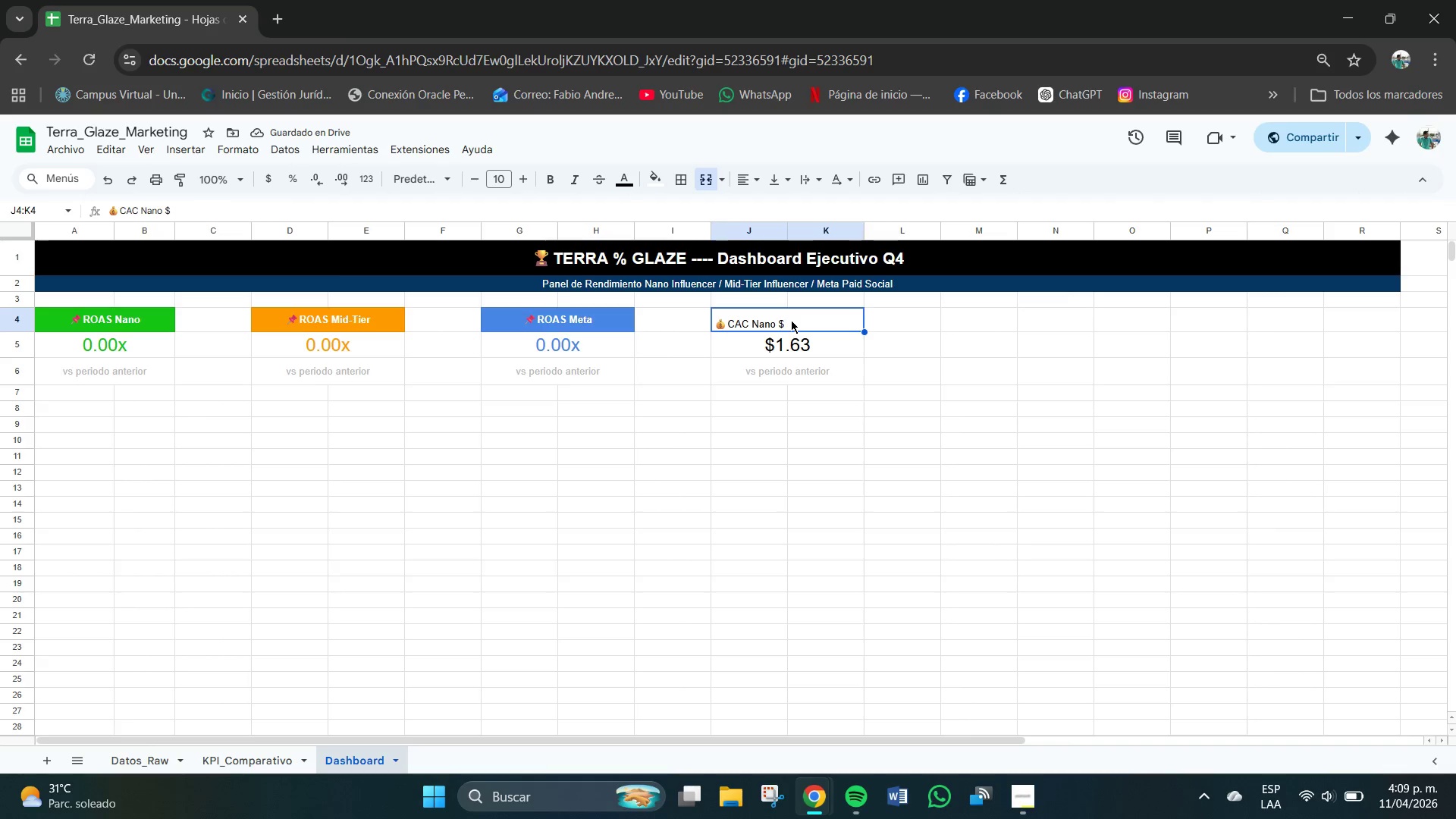 
double_click([791, 320])
 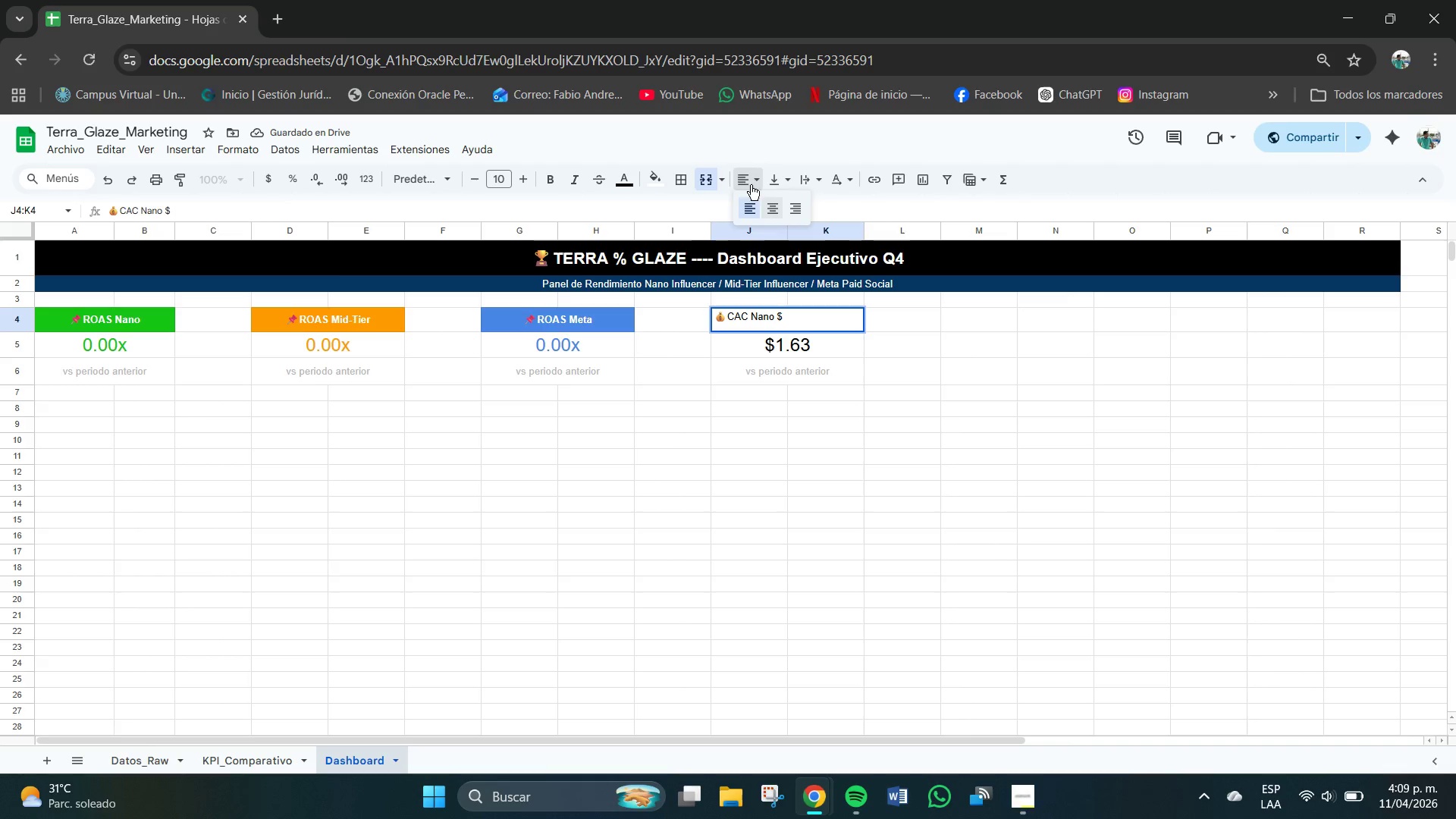 
double_click([770, 212])
 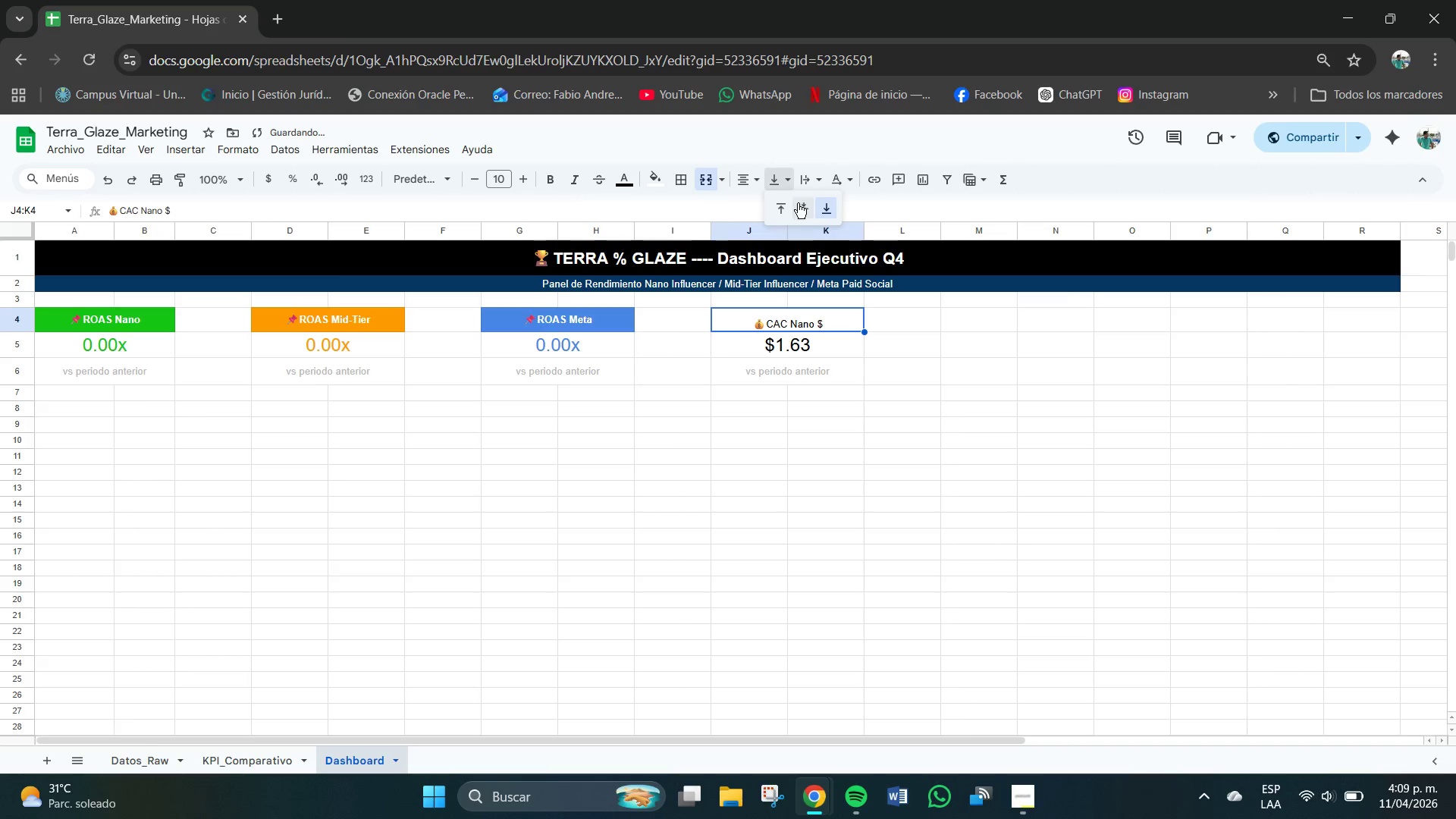 
left_click([803, 212])
 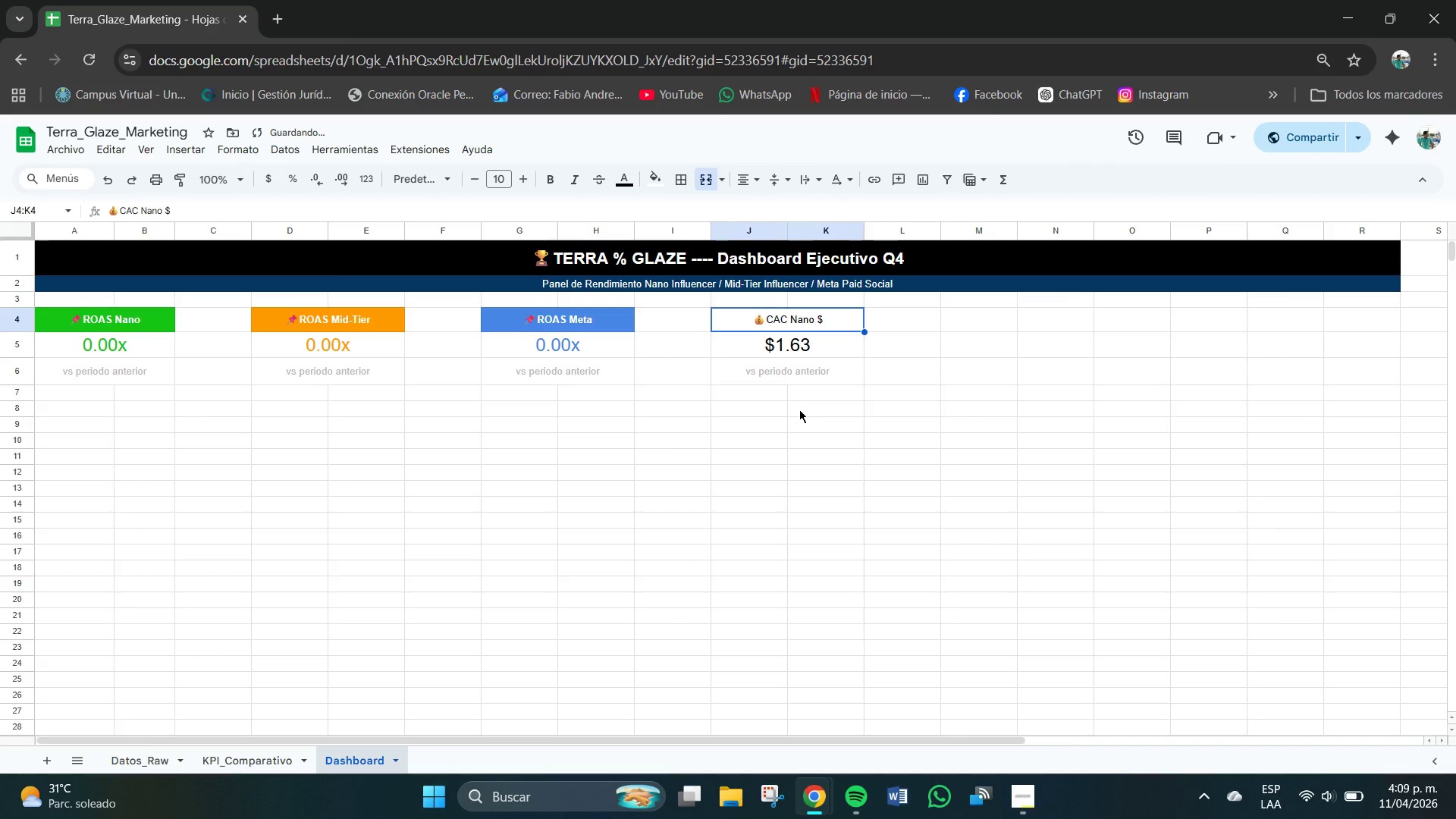 
left_click([798, 403])
 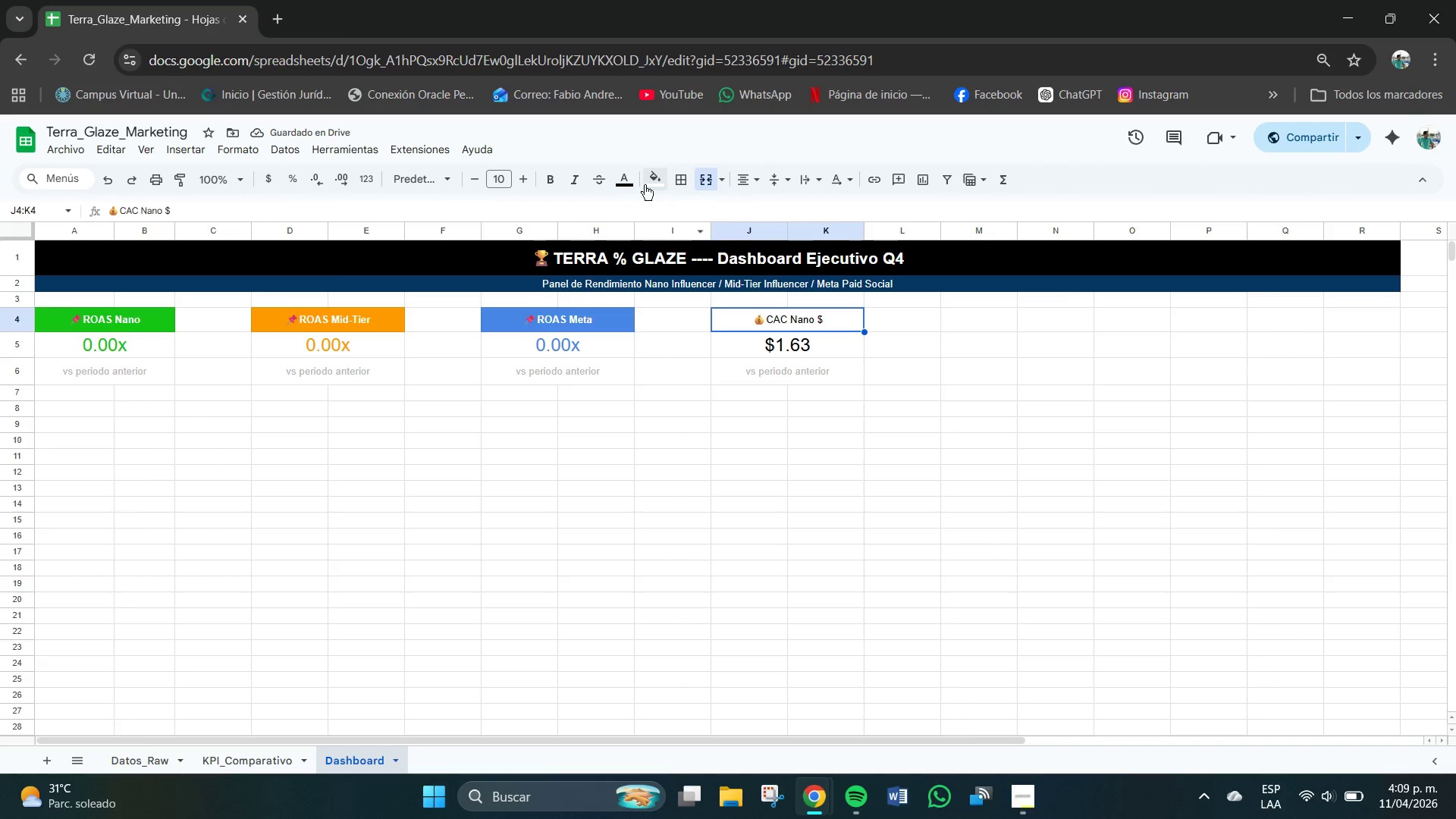 
left_click([627, 184])
 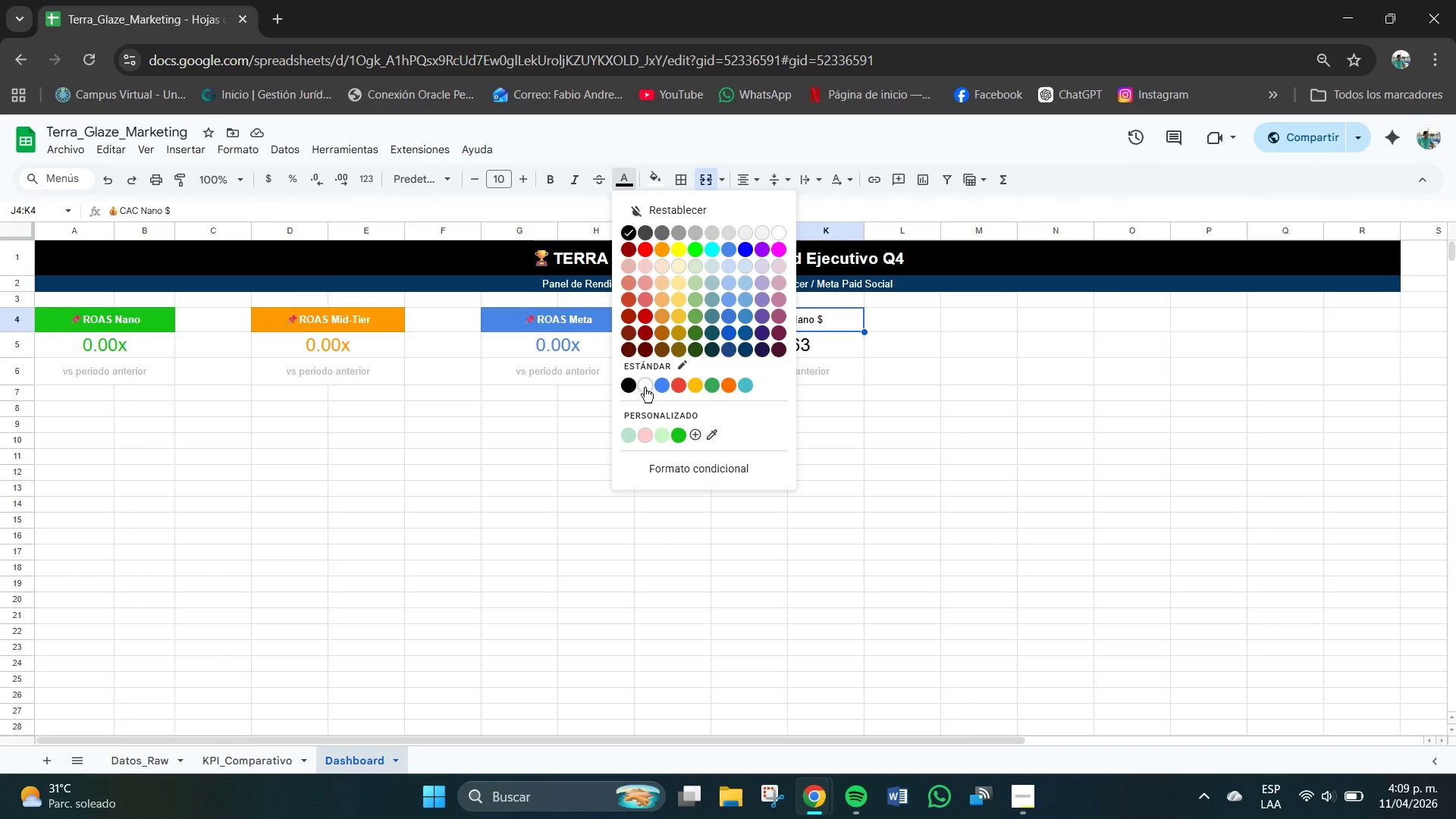 
left_click([646, 388])
 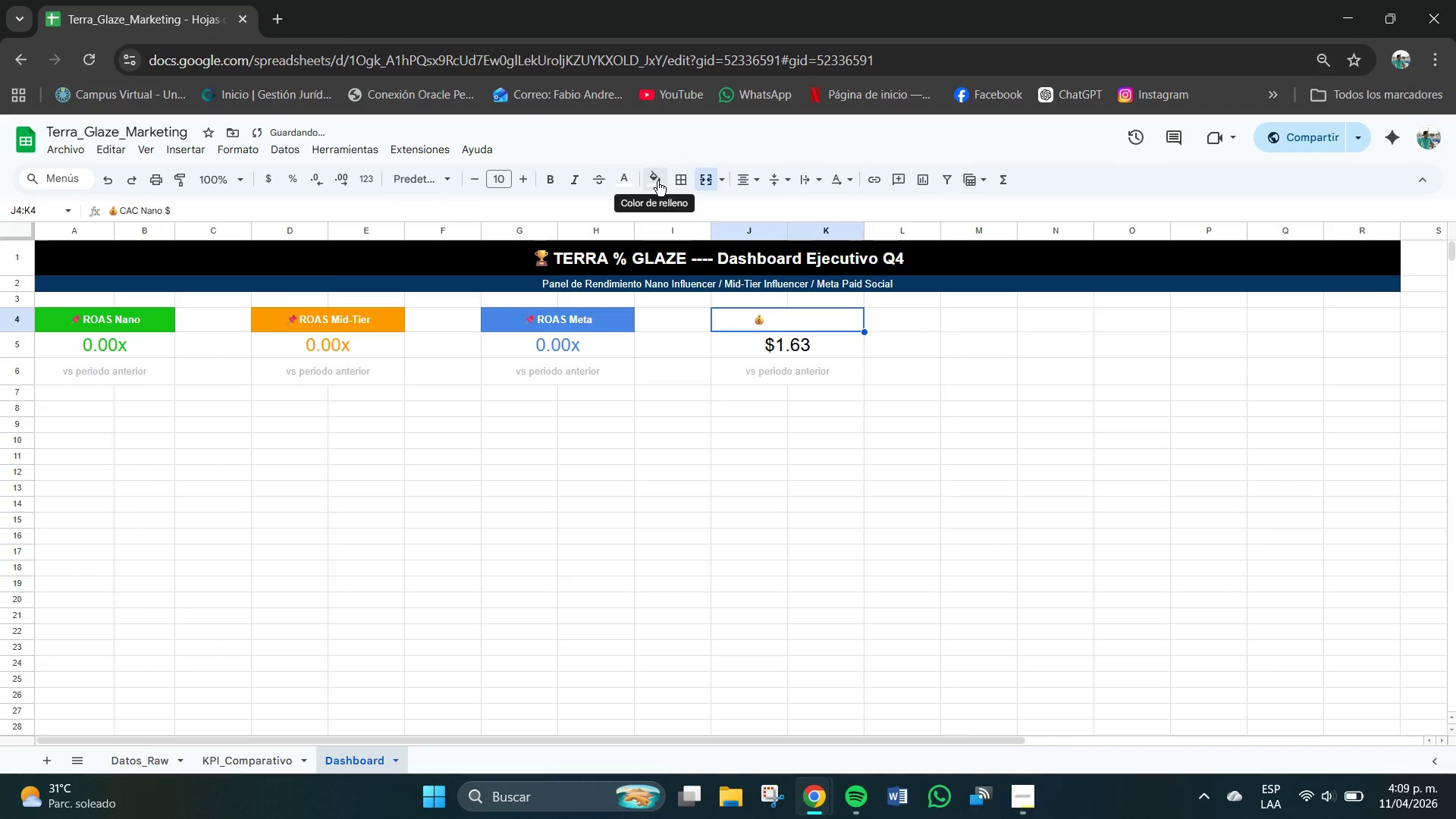 
left_click([658, 181])
 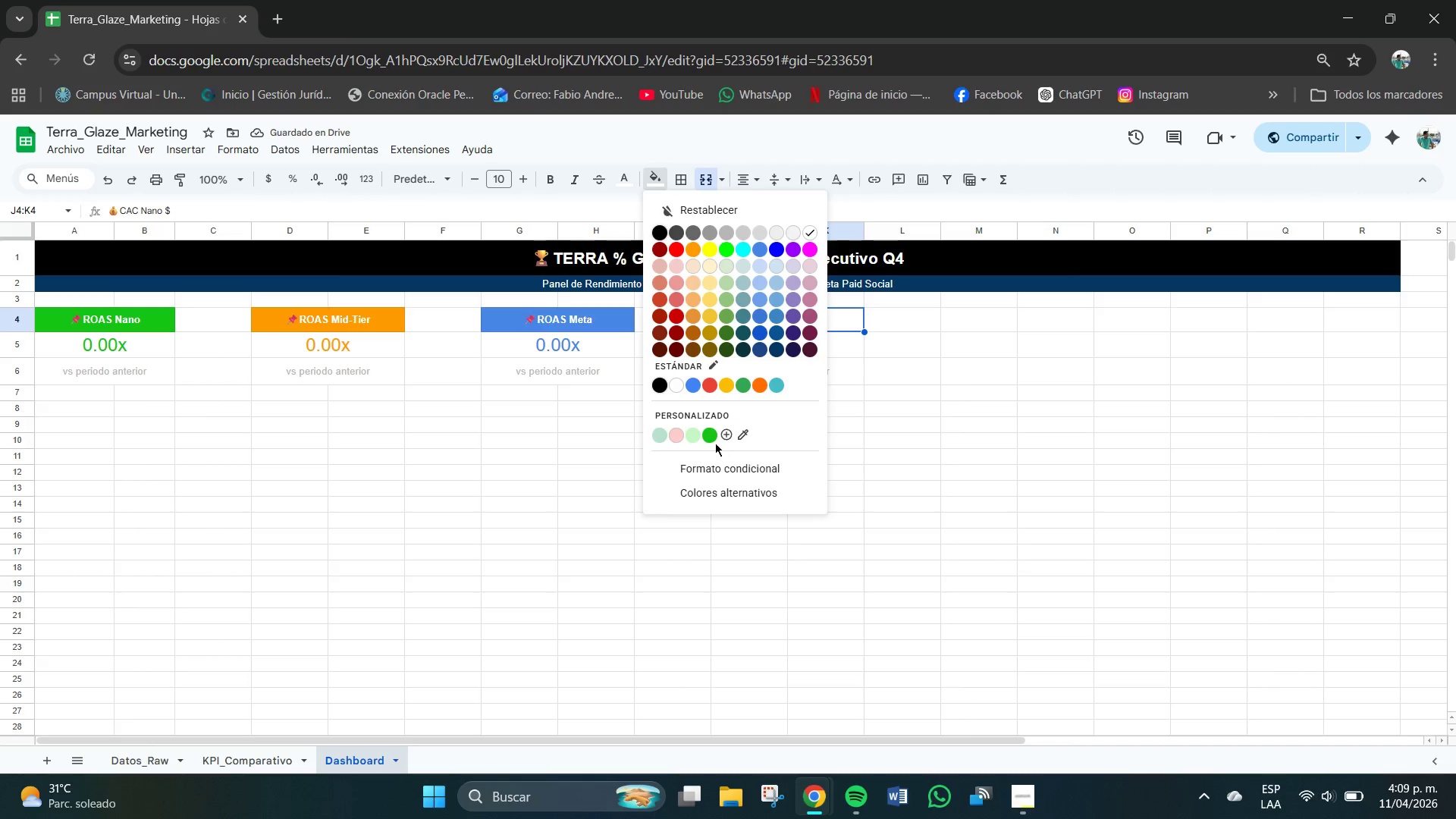 
left_click([708, 430])
 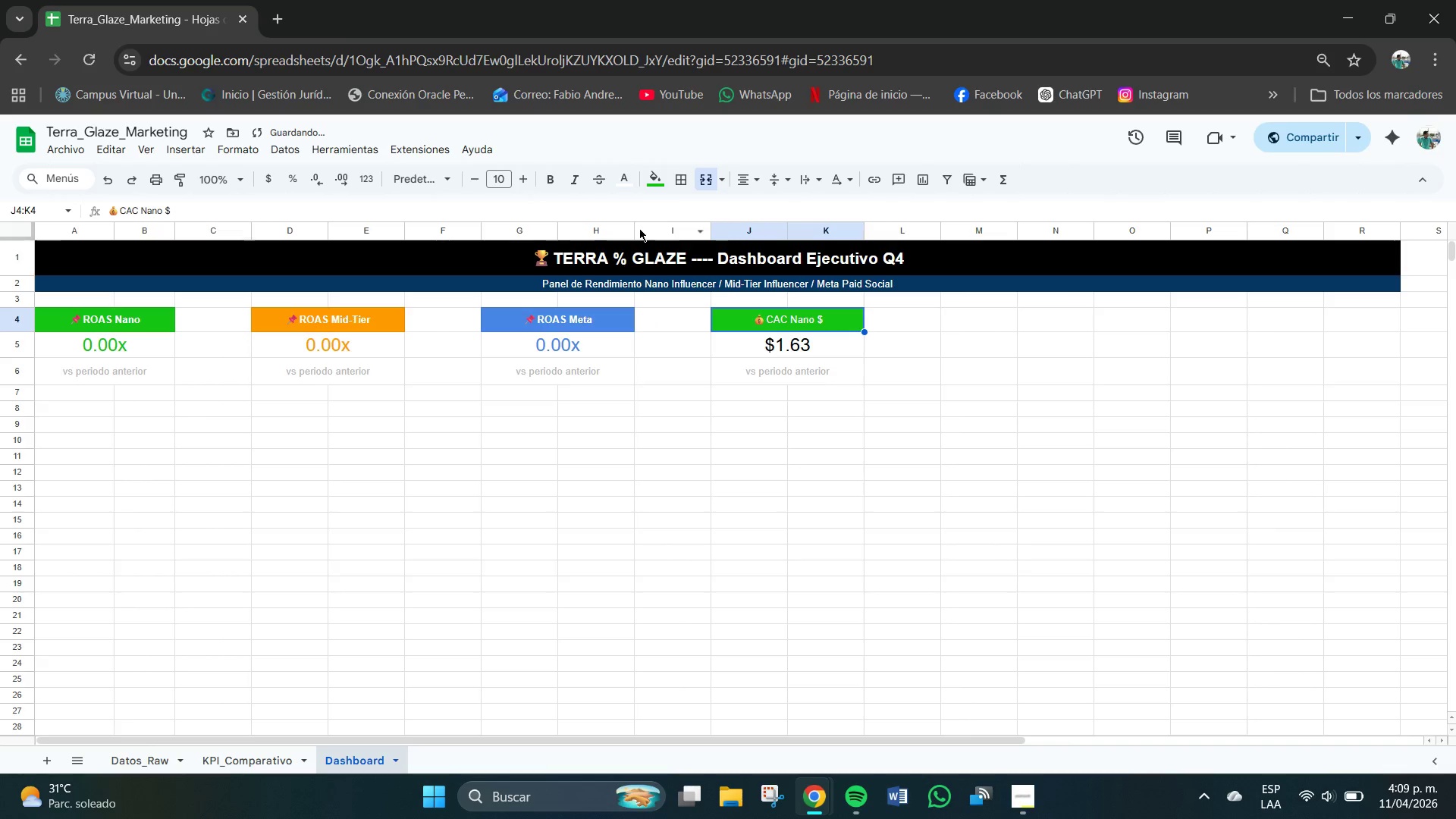 
left_click([554, 183])
 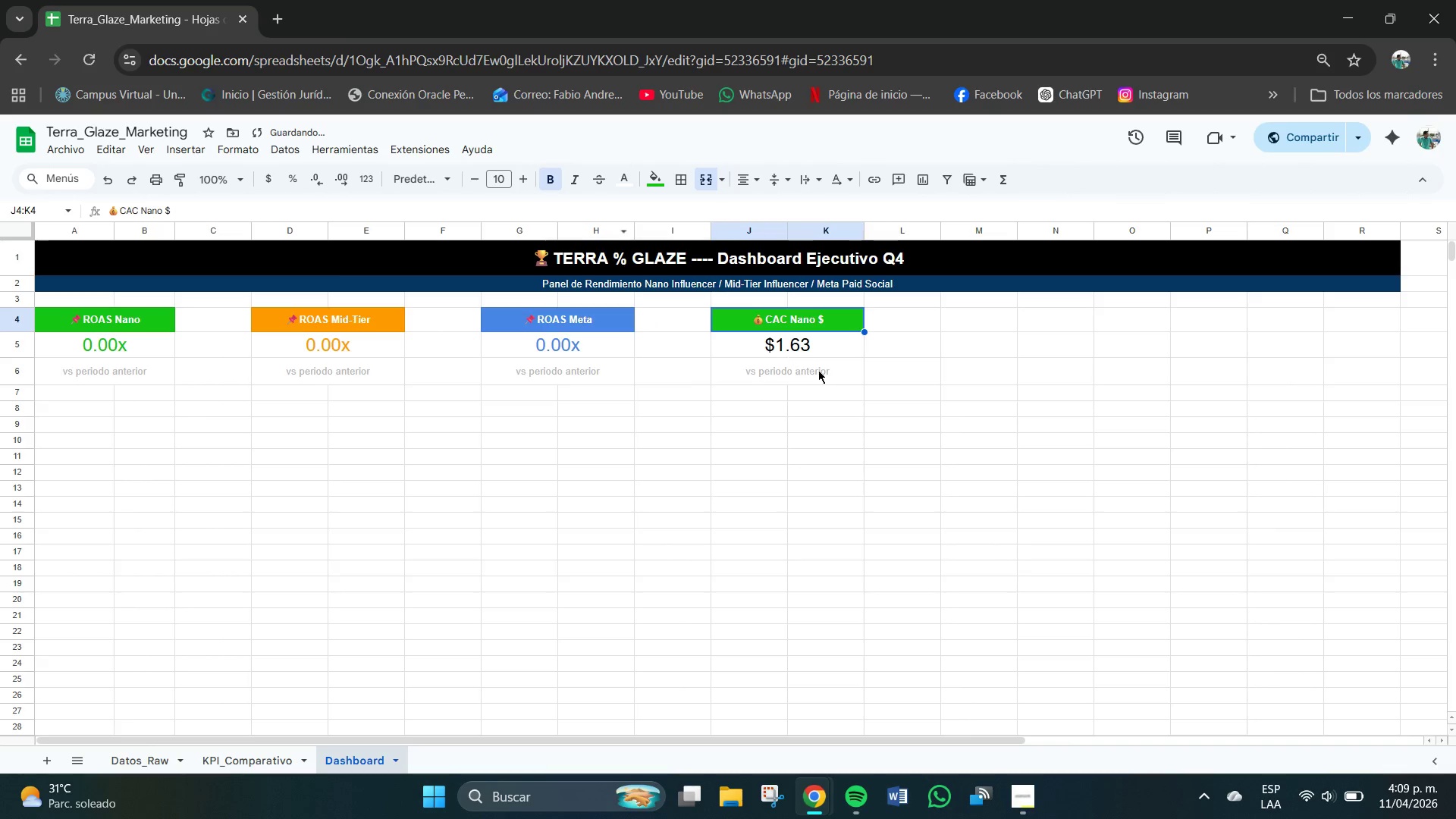 
left_click([807, 367])
 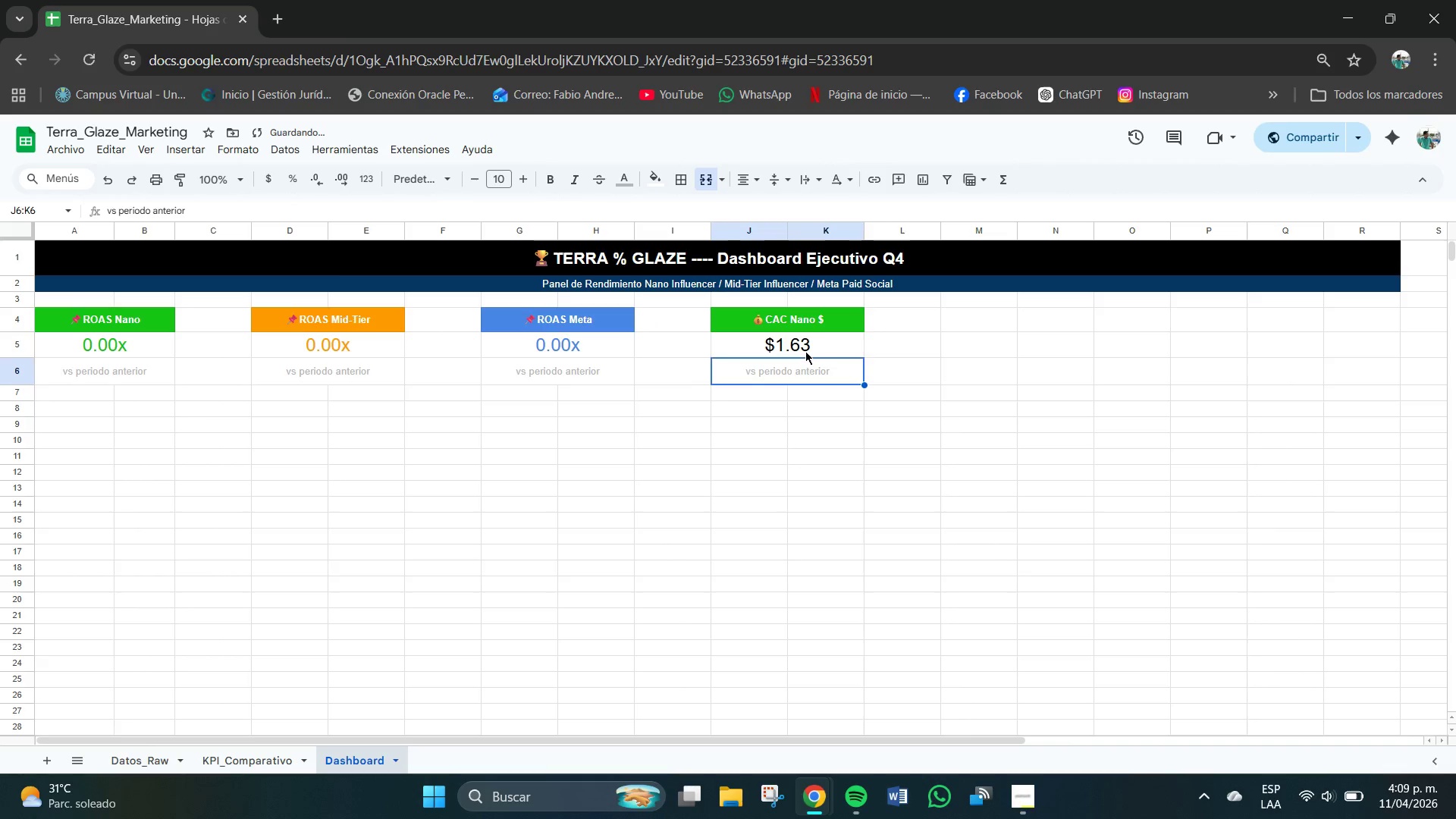 
left_click([805, 347])
 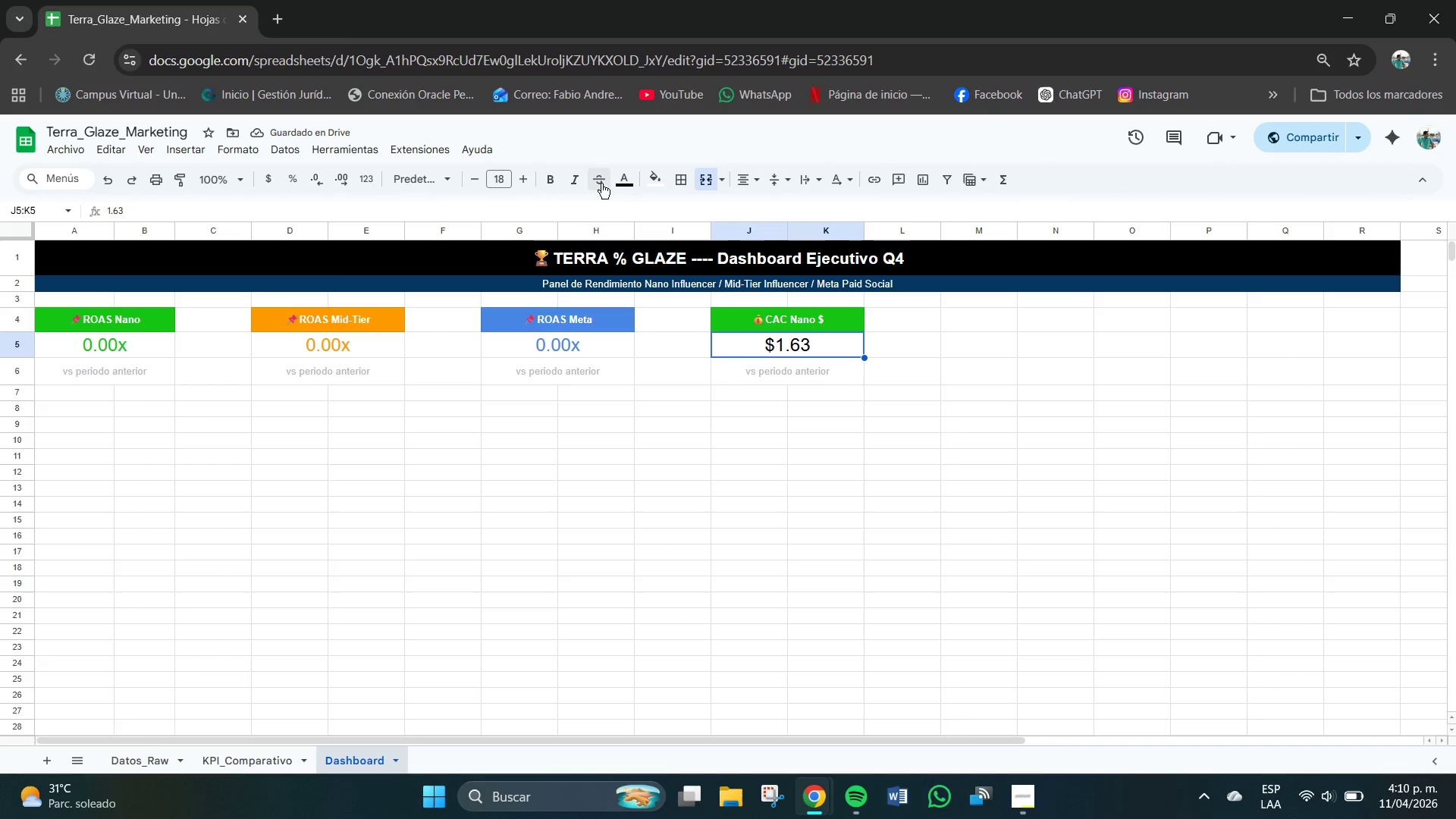 
left_click([623, 181])
 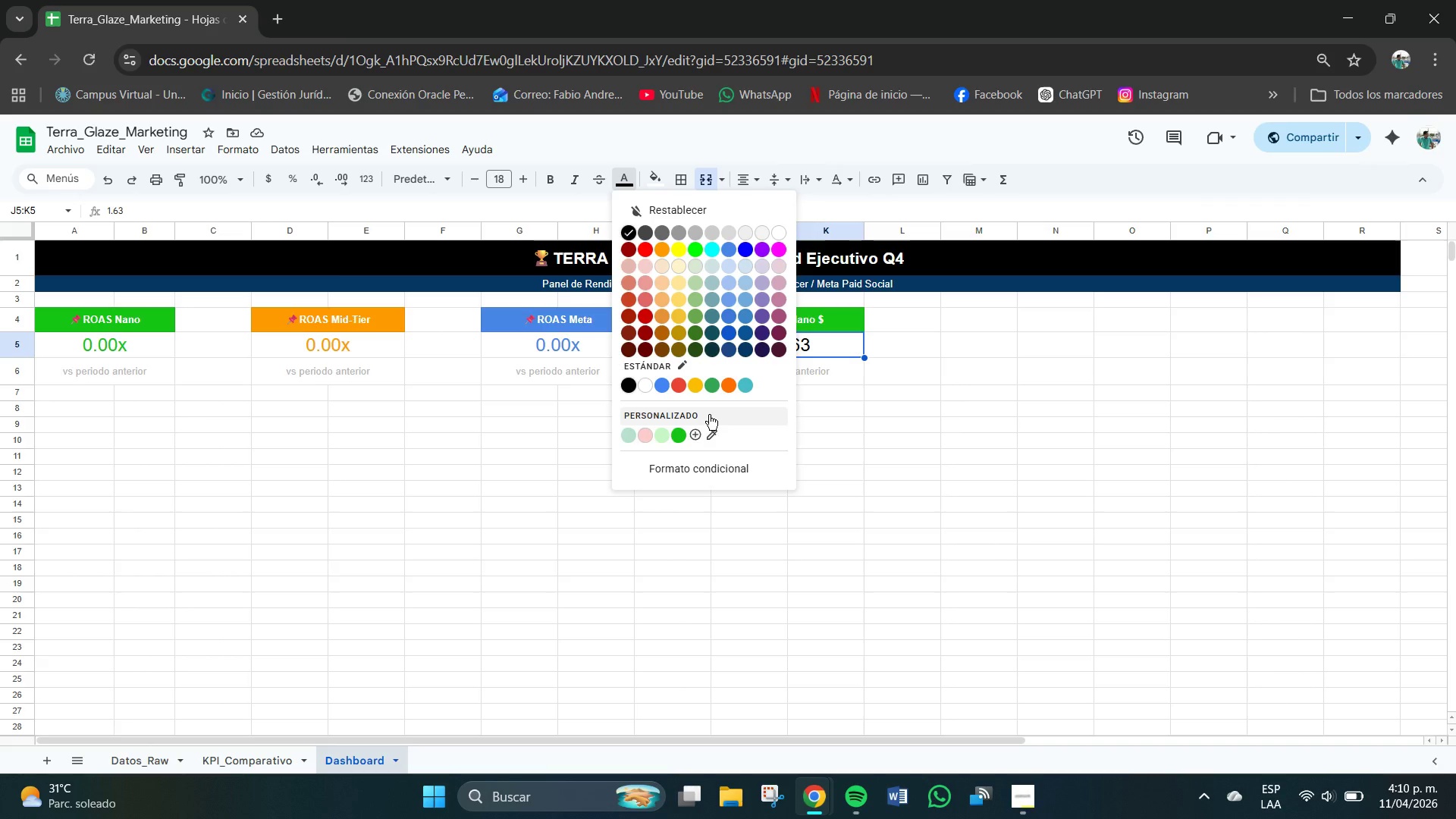 
left_click([677, 430])
 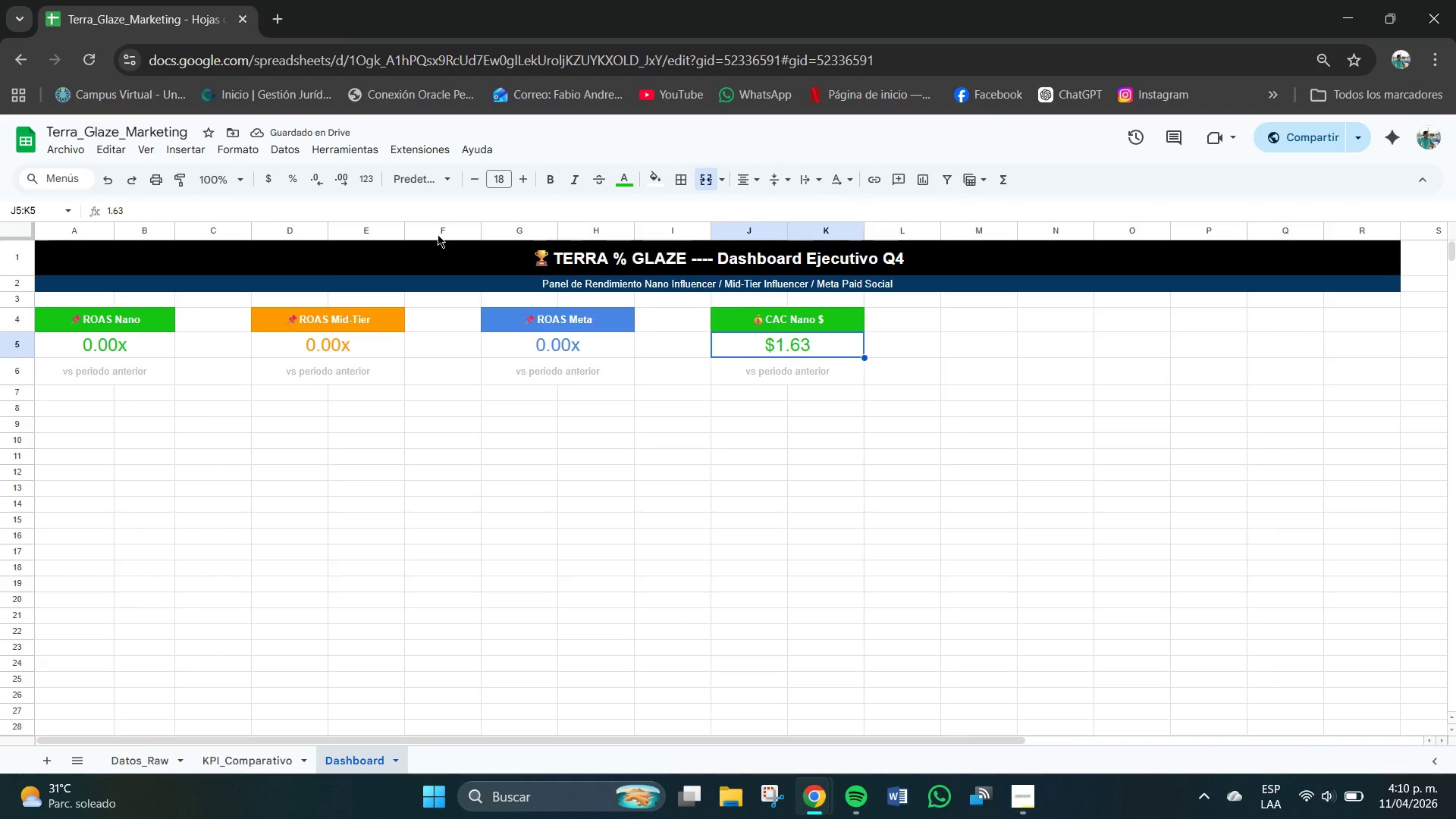 
left_click([547, 185])
 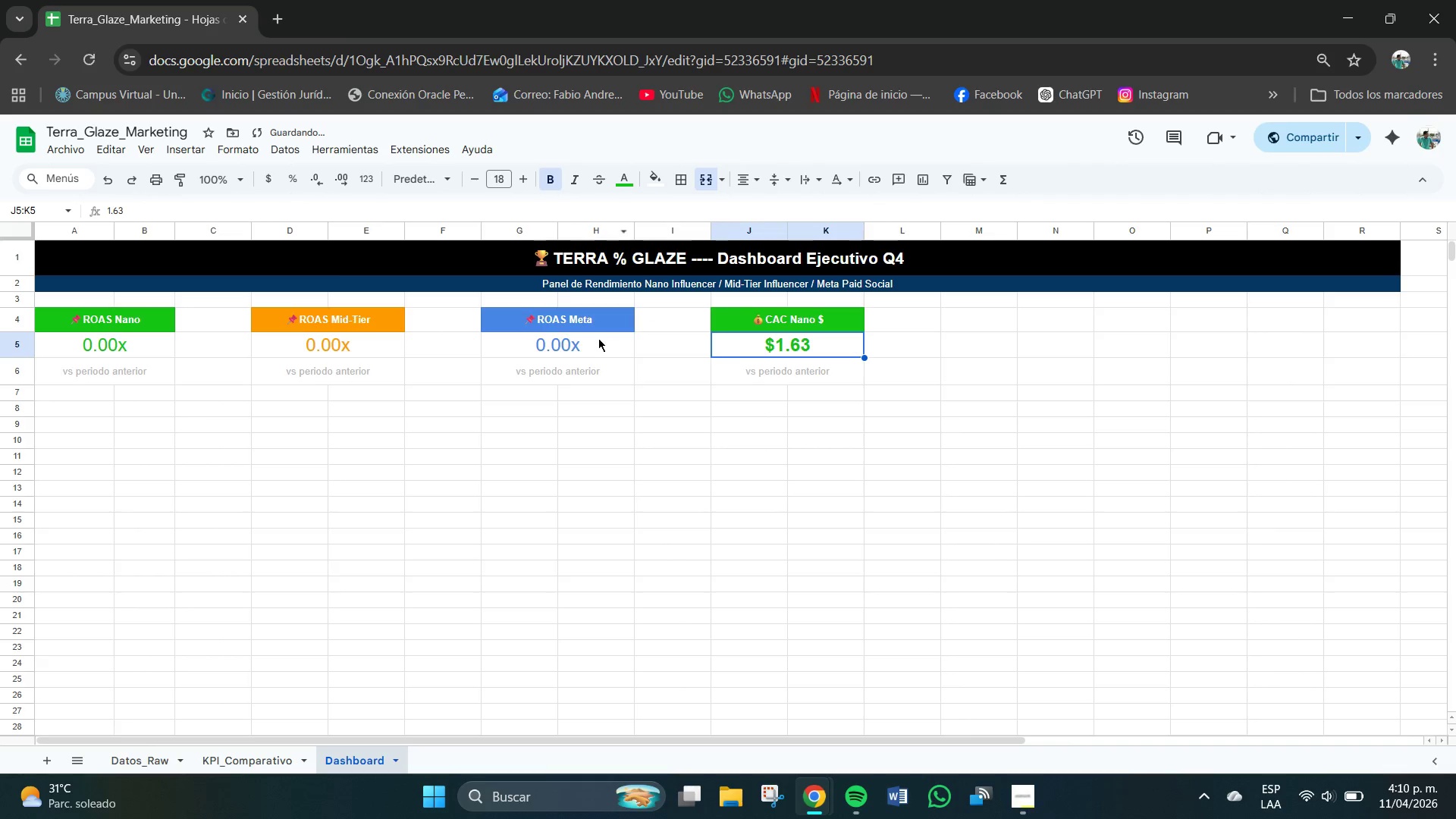 
left_click([560, 341])
 